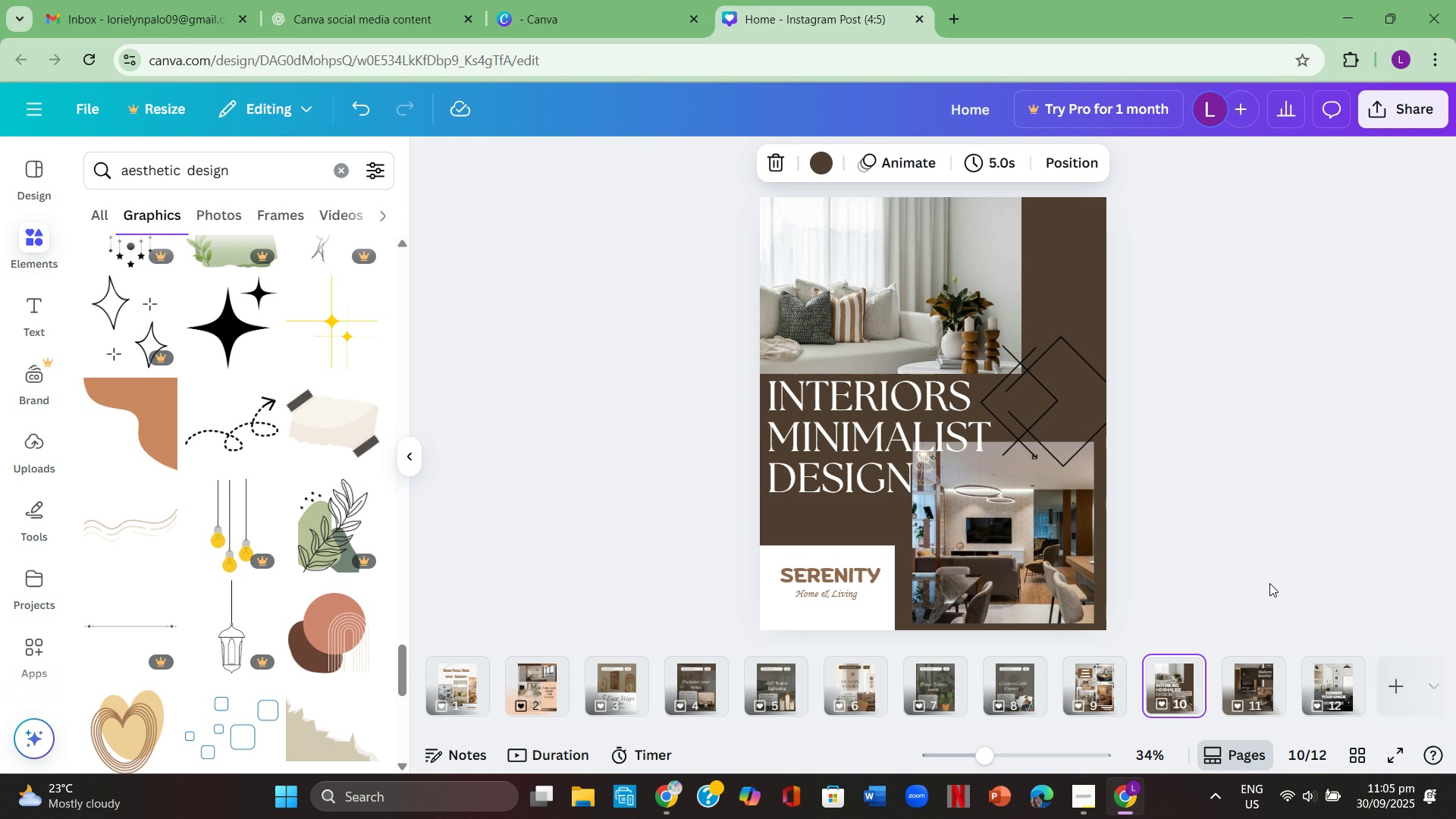 
key(ArrowRight)
 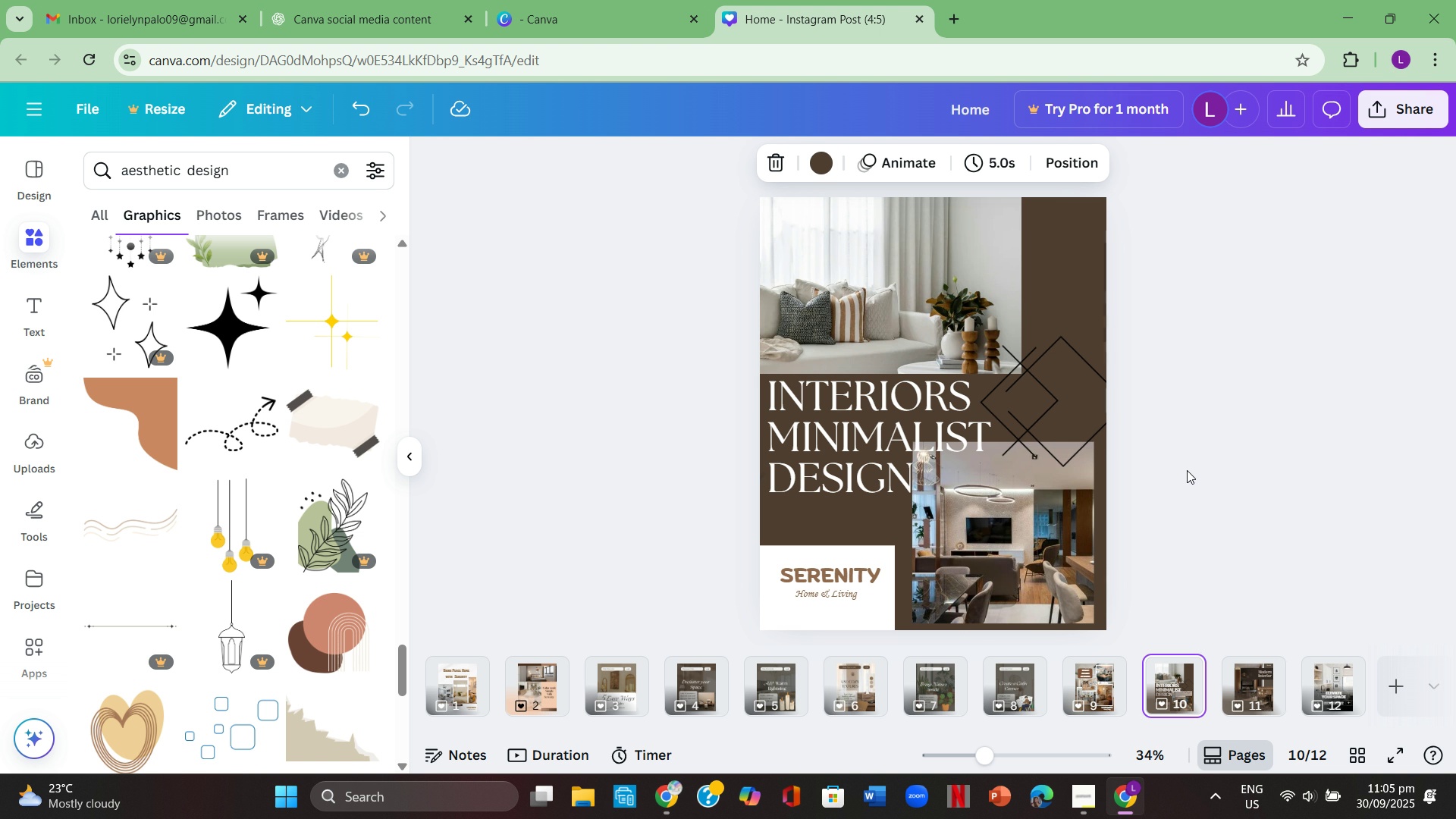 
key(ArrowLeft)
 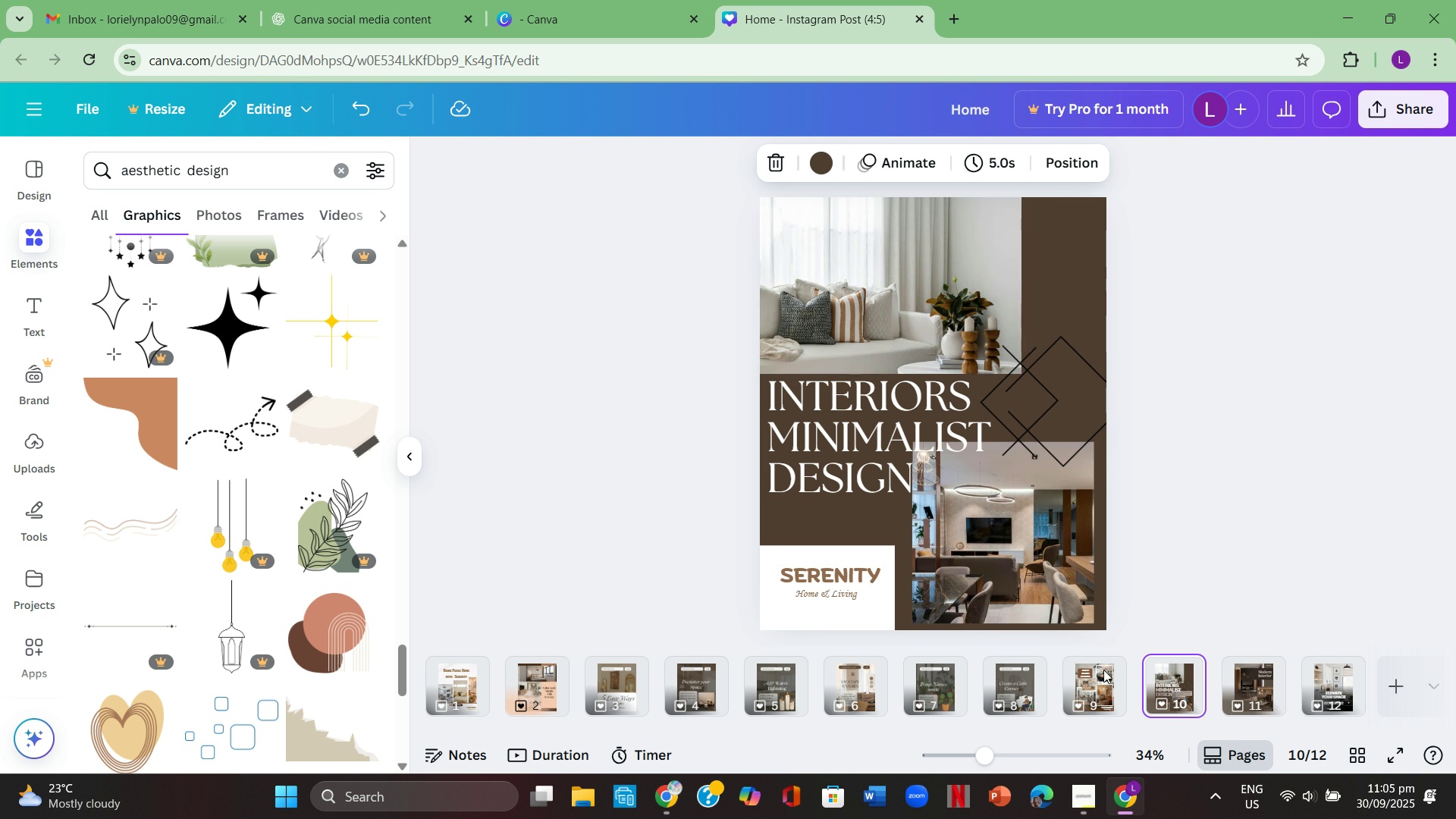 
left_click([1079, 684])
 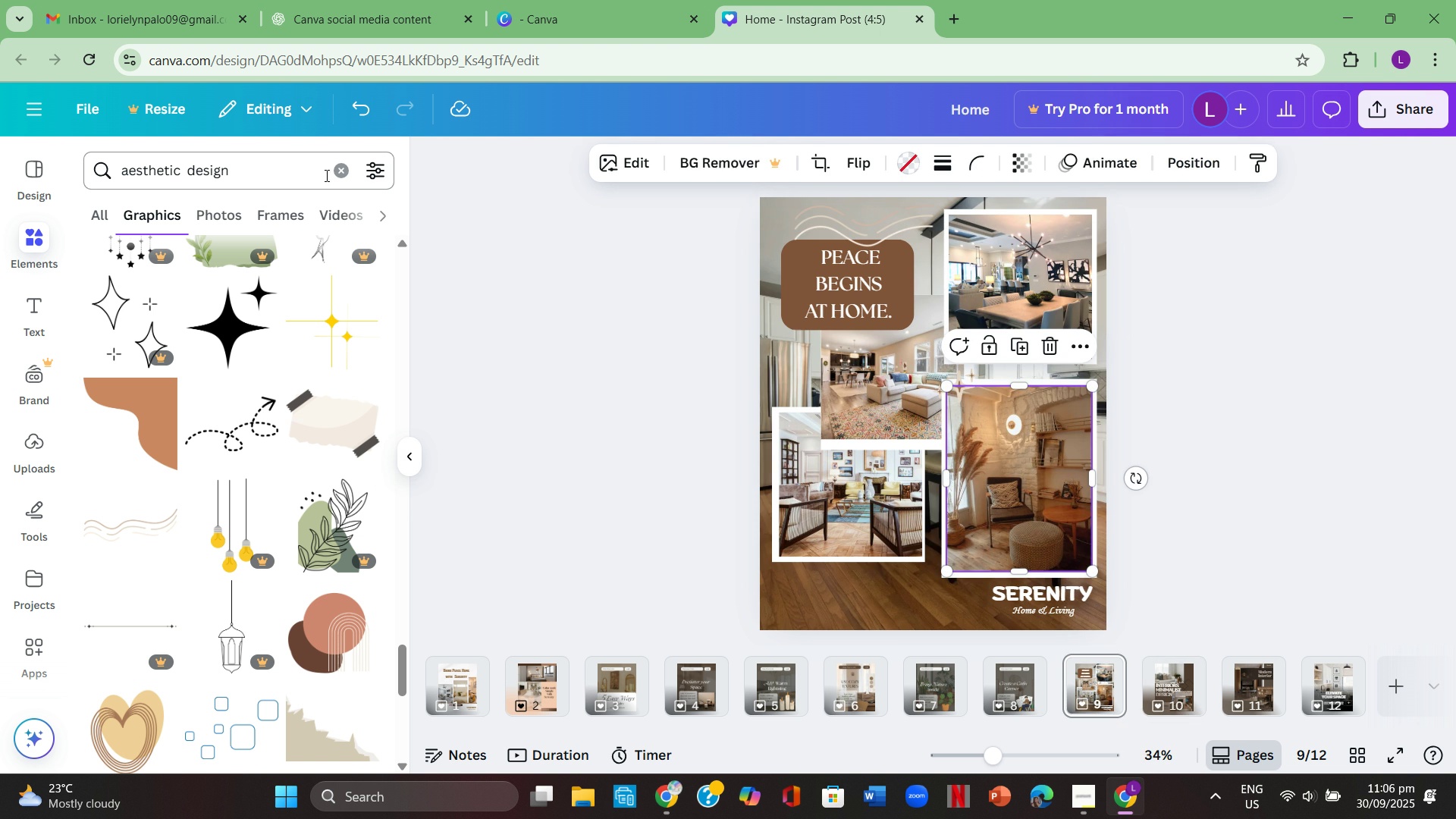 
wait(10.82)
 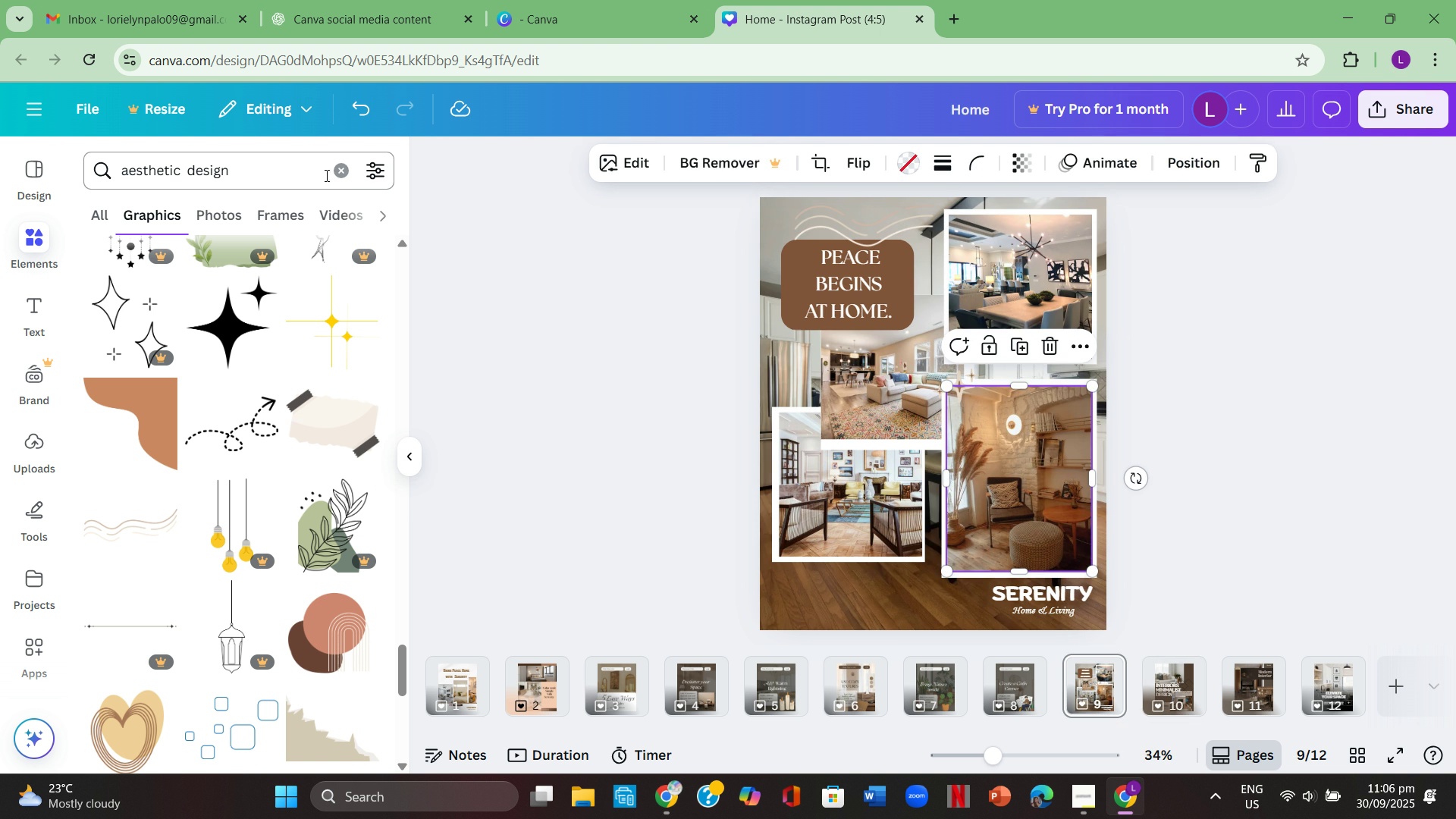 
double_click([315, 171])
 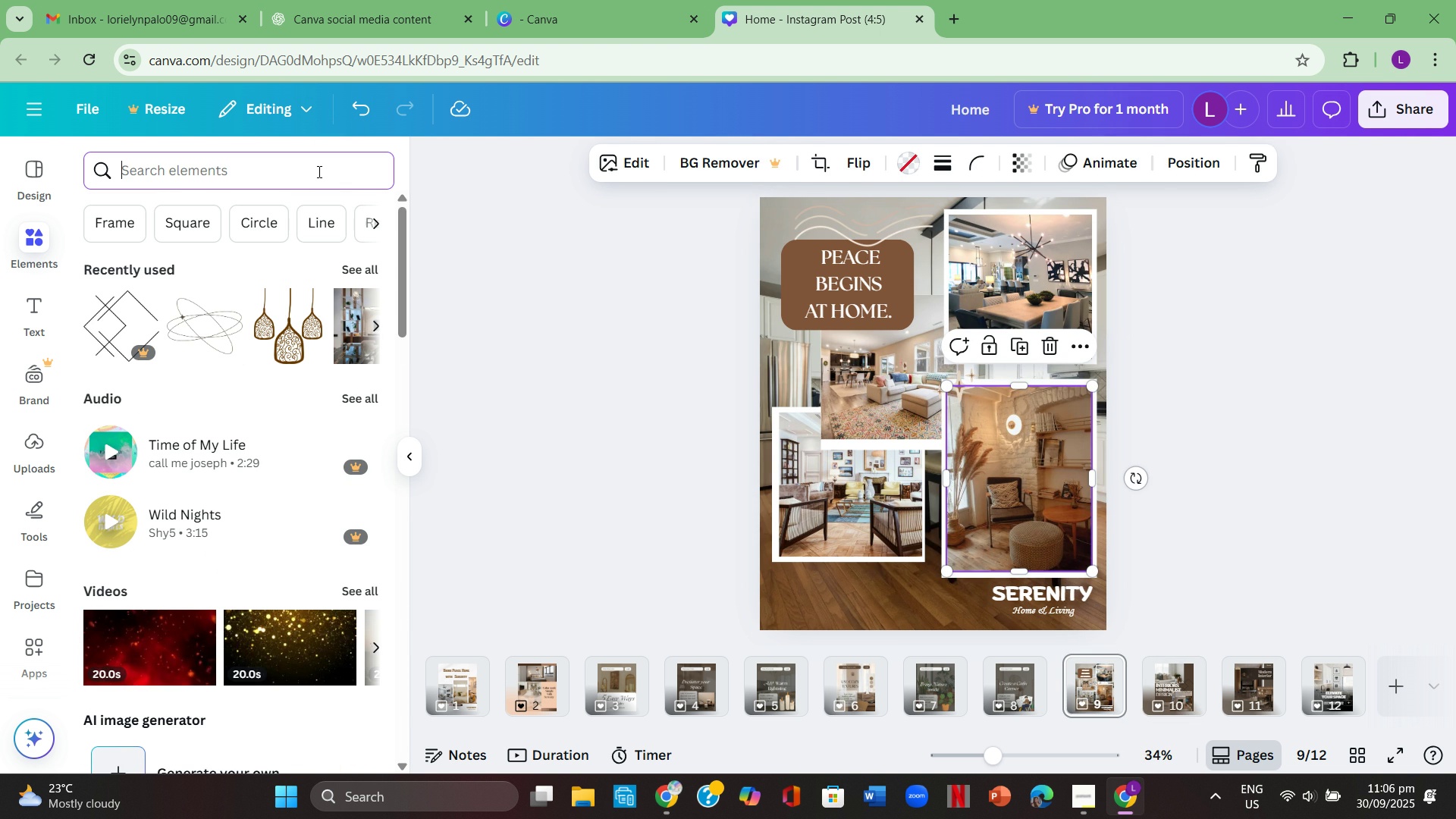 
wait(7.6)
 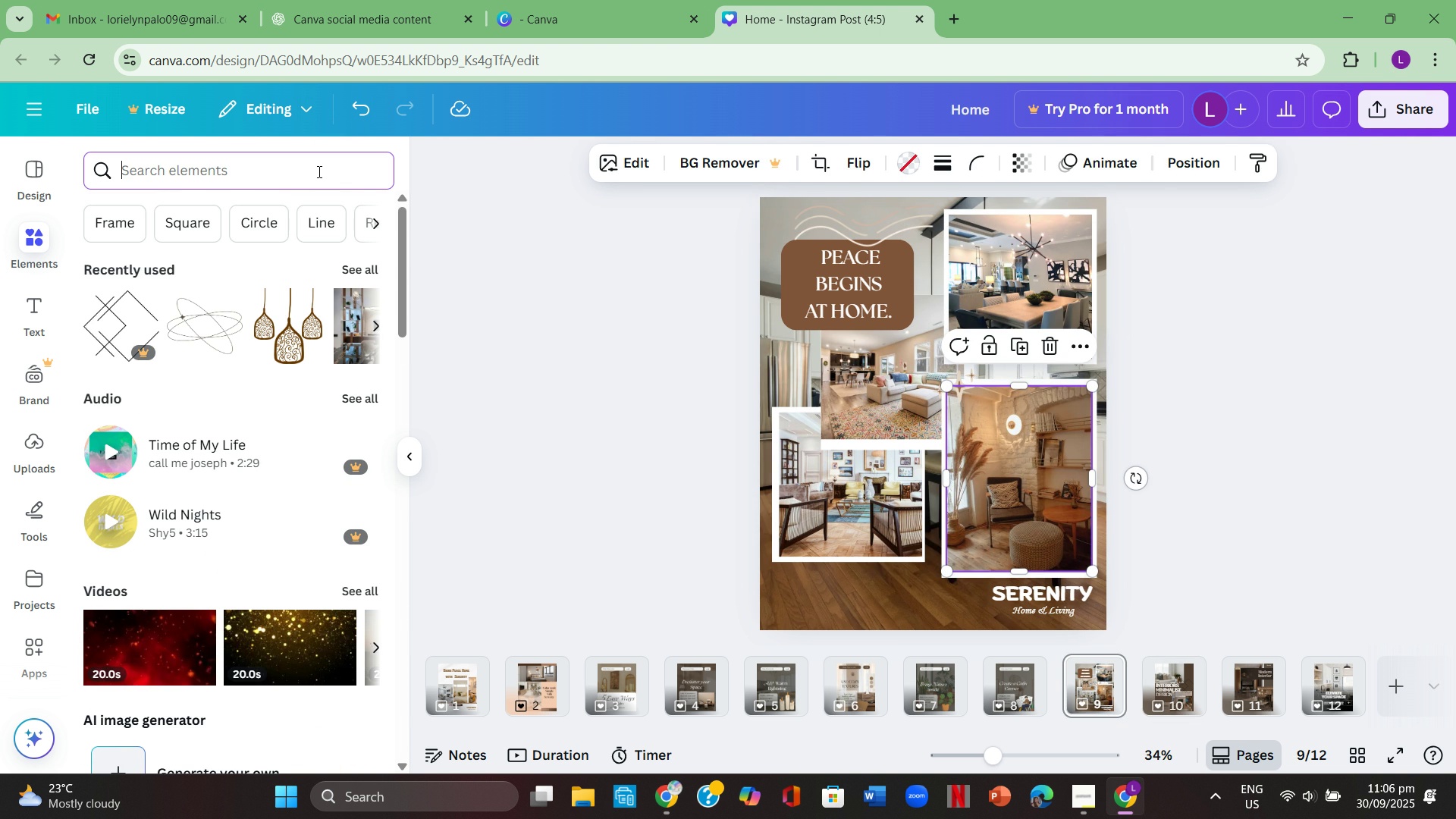 
type(living room)
 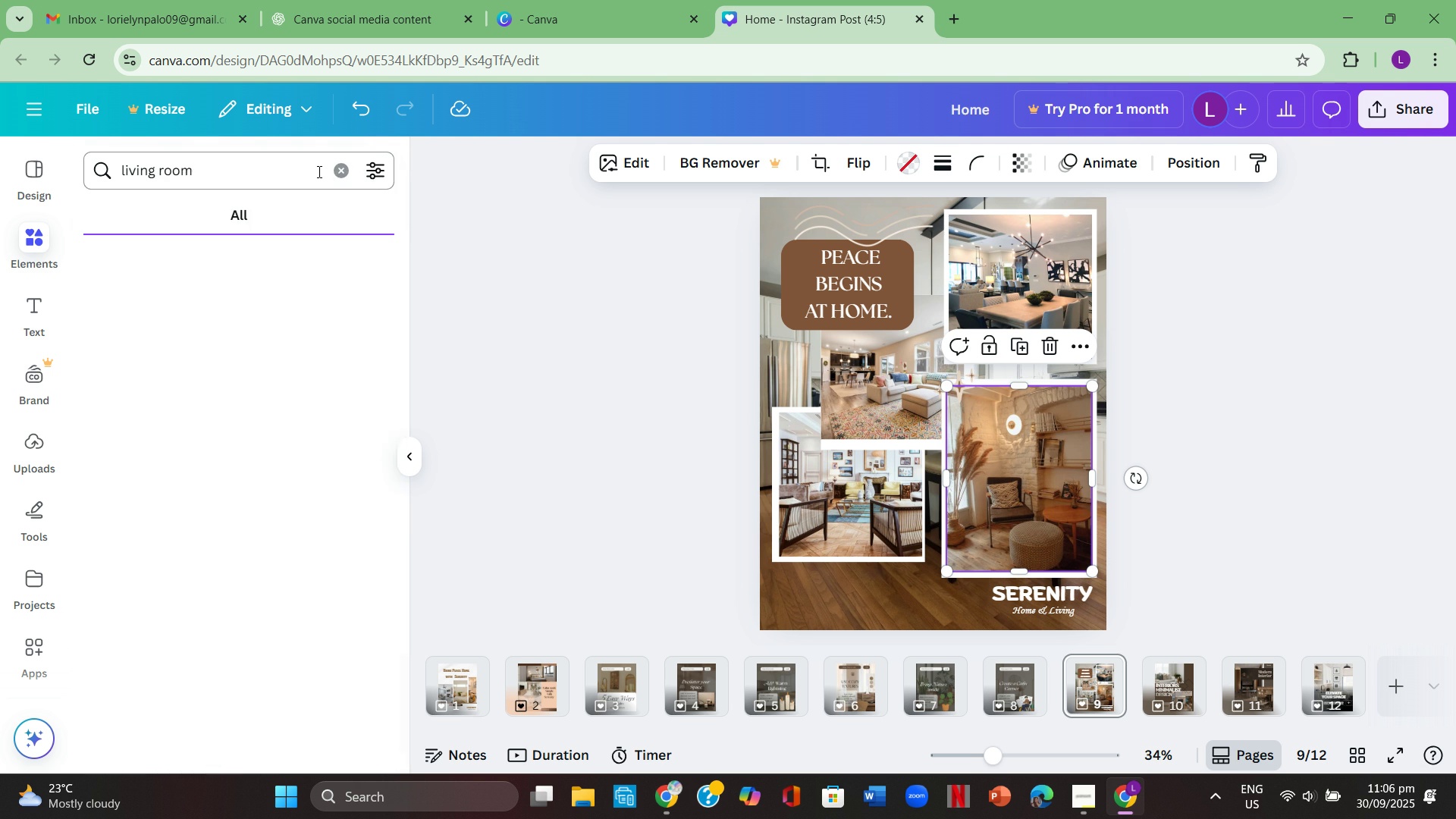 
key(Enter)
 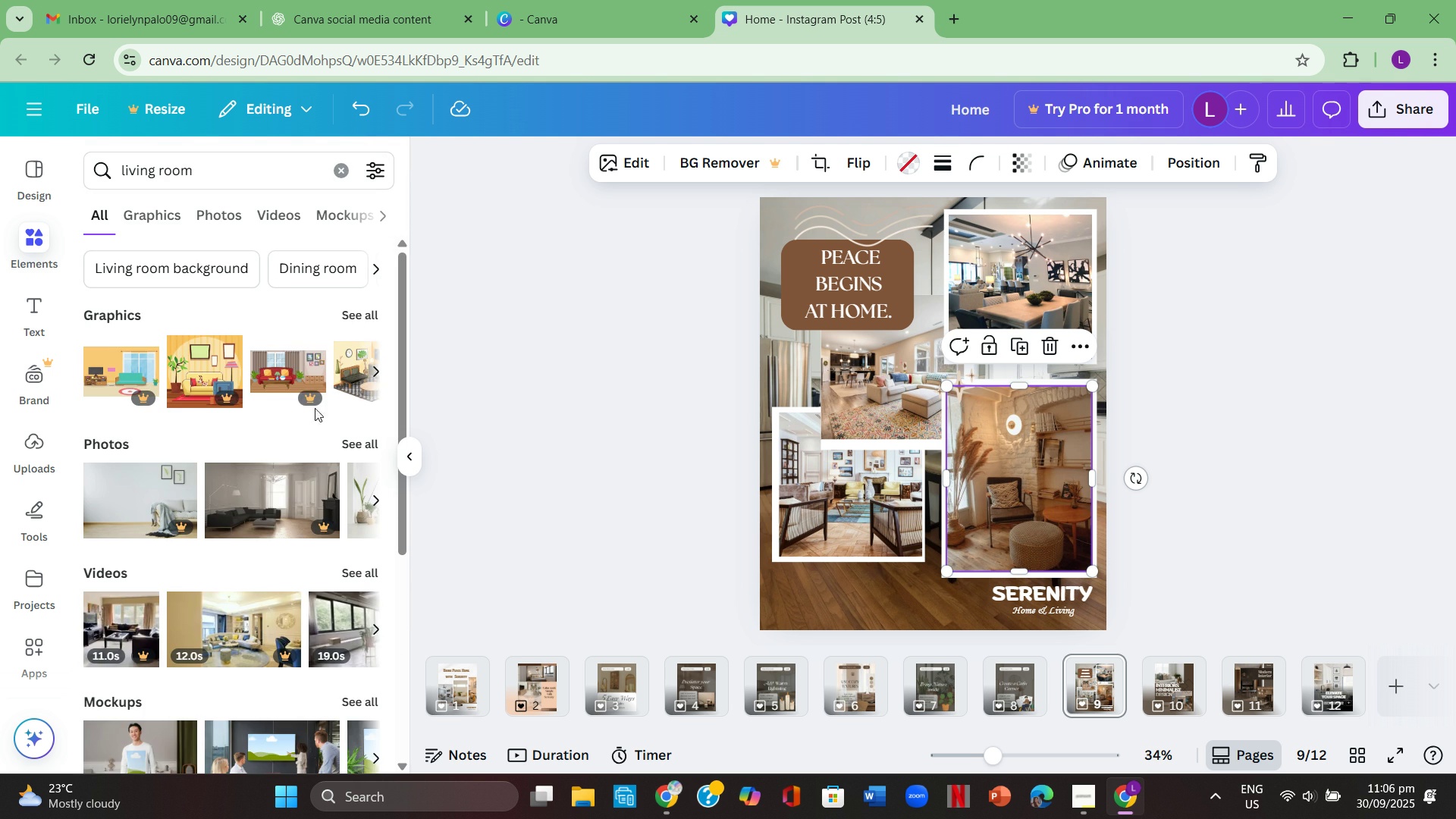 
left_click([350, 311])
 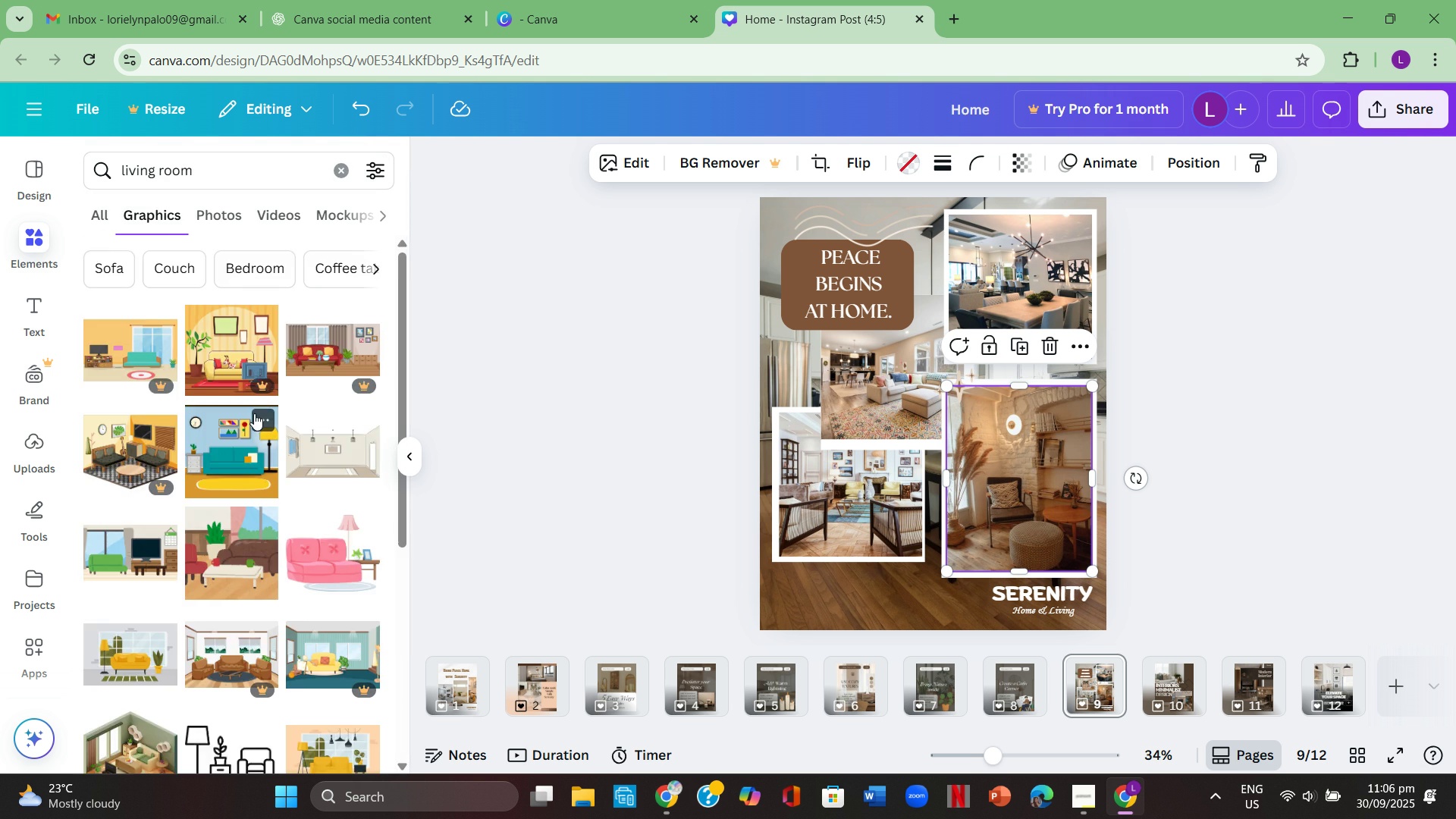 
scroll: coordinate [281, 406], scroll_direction: down, amount: 23.0
 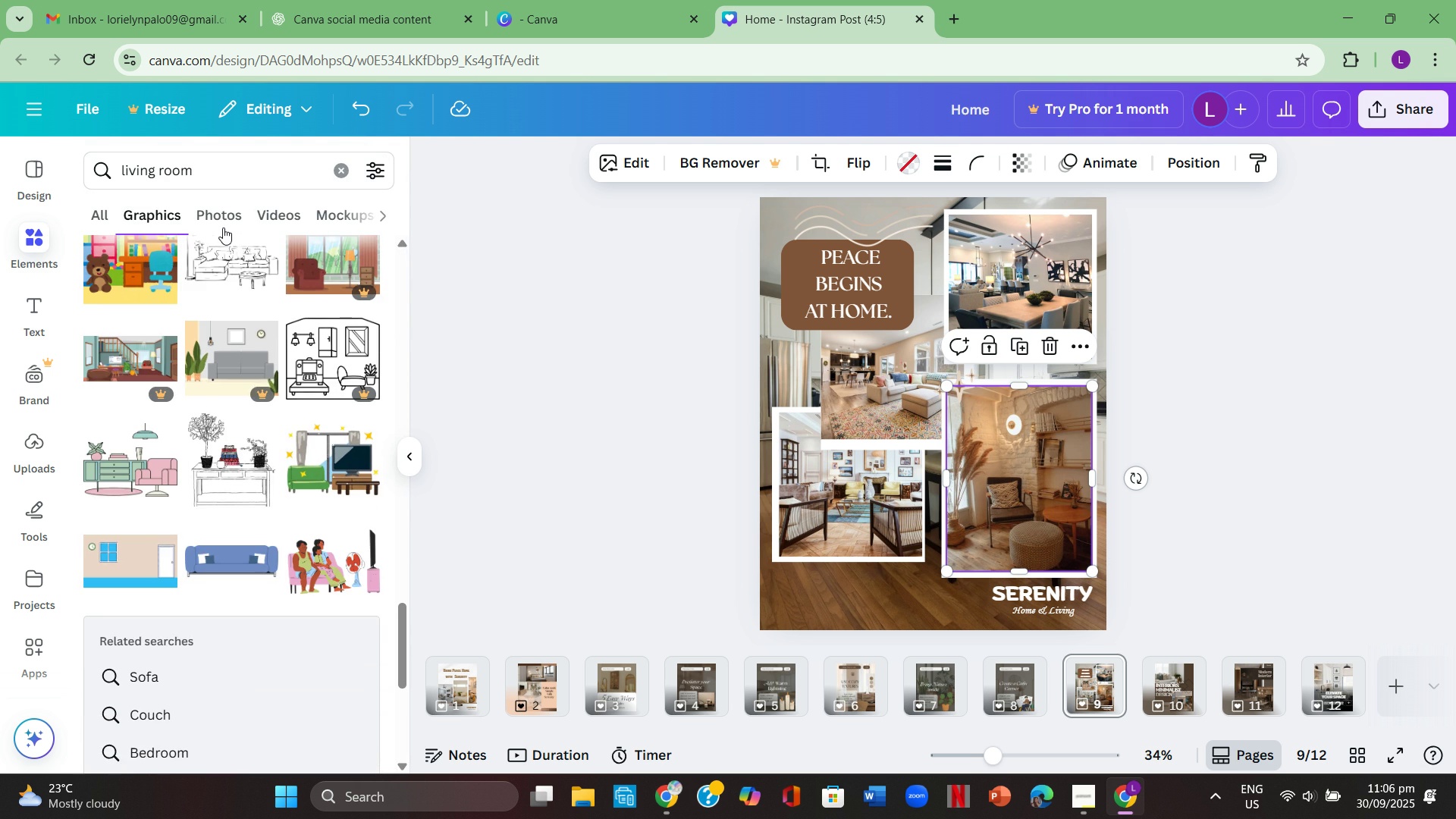 
left_click([221, 222])
 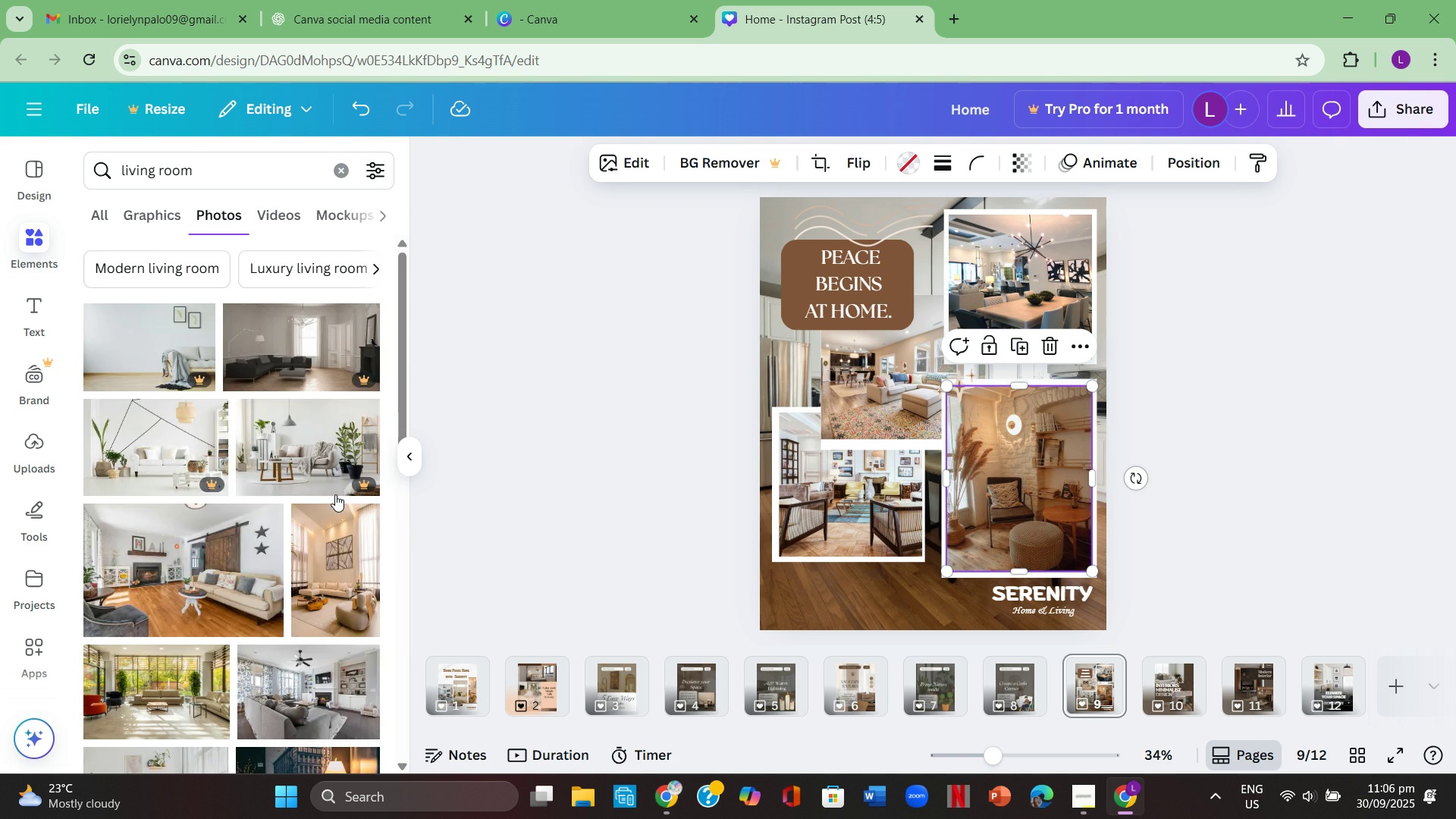 
scroll: coordinate [334, 494], scroll_direction: down, amount: 3.0
 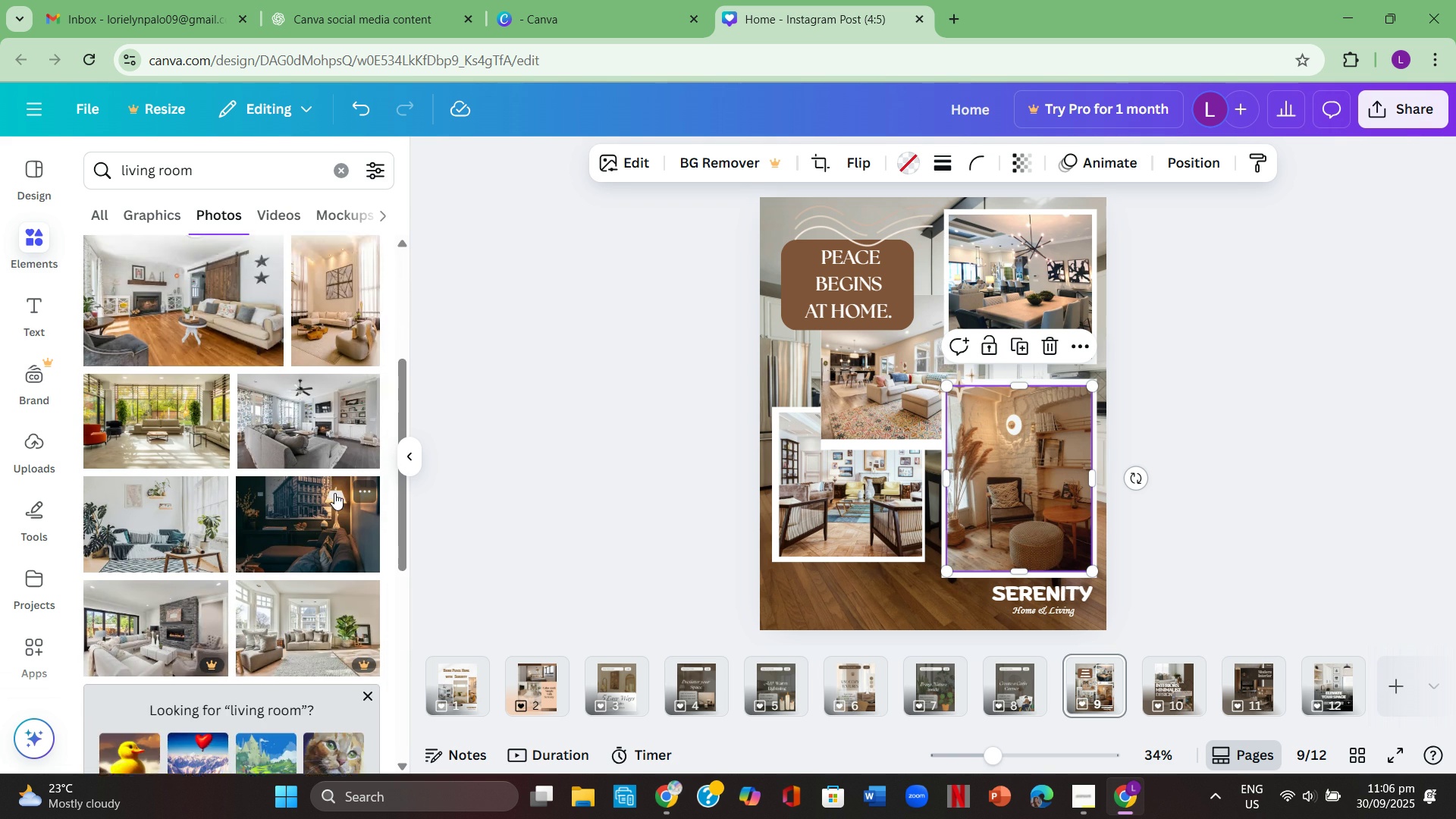 
scroll: coordinate [334, 493], scroll_direction: up, amount: 1.0
 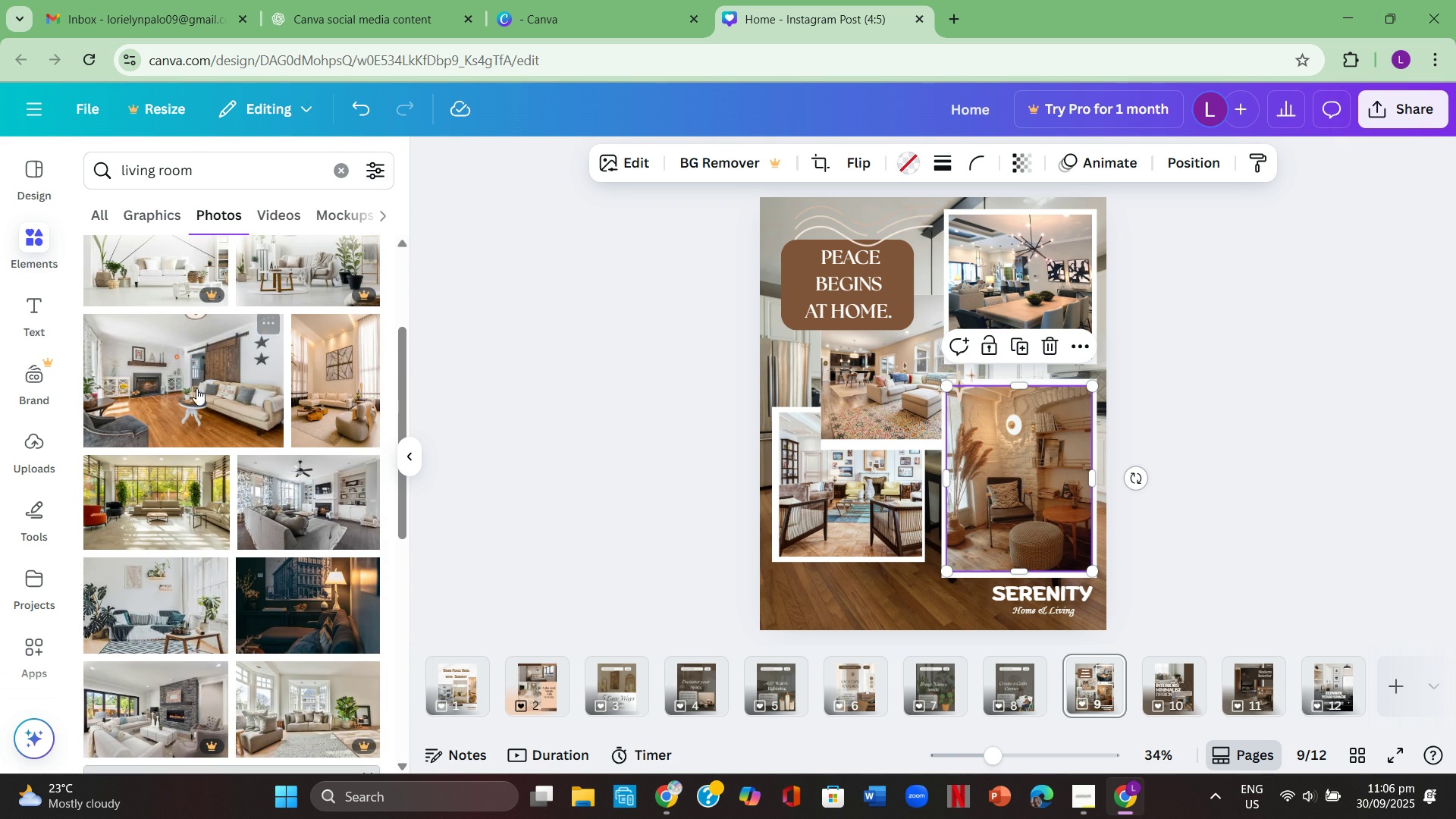 
left_click([190, 378])
 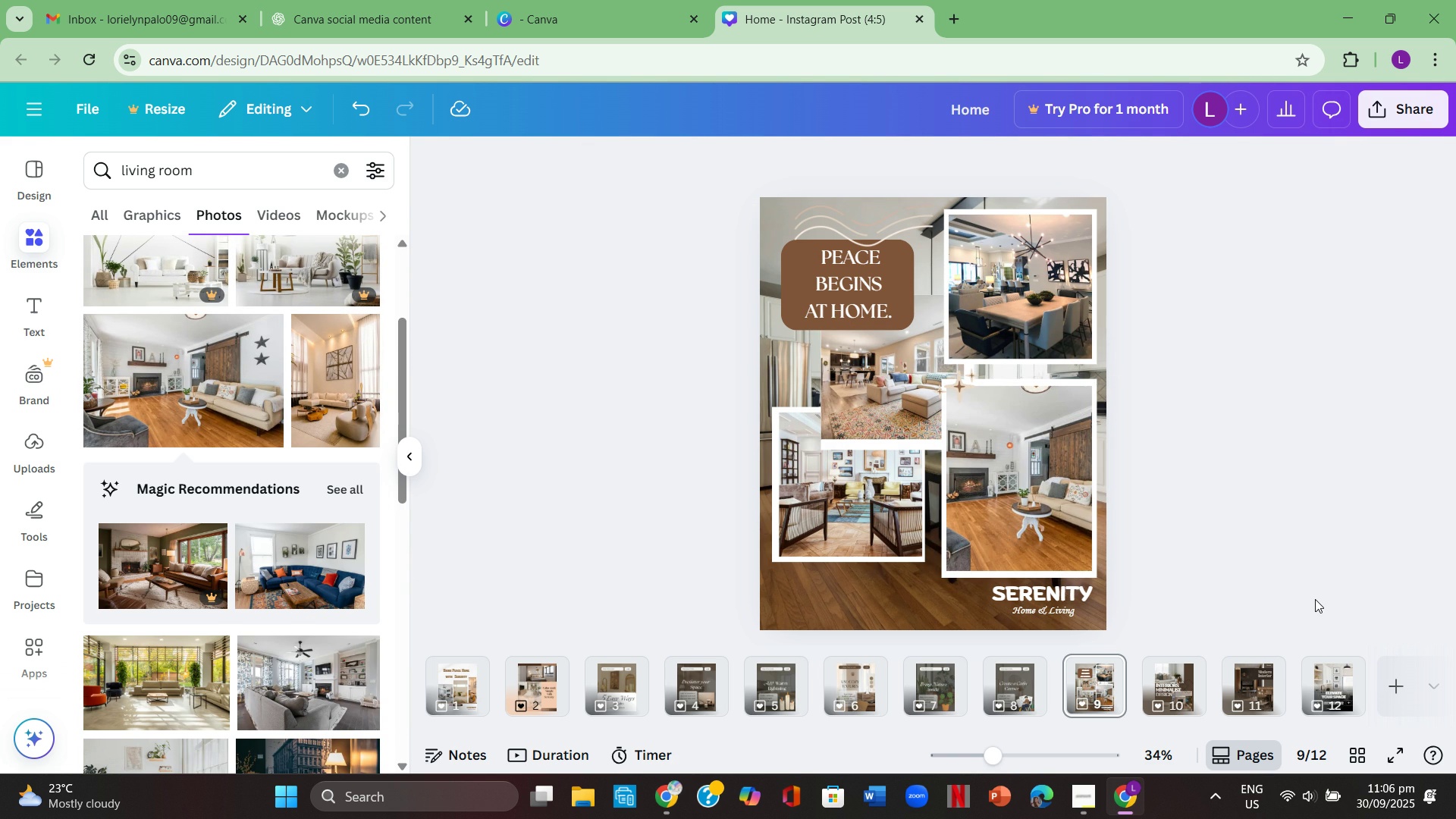 
scroll: coordinate [201, 565], scroll_direction: down, amount: 1.0
 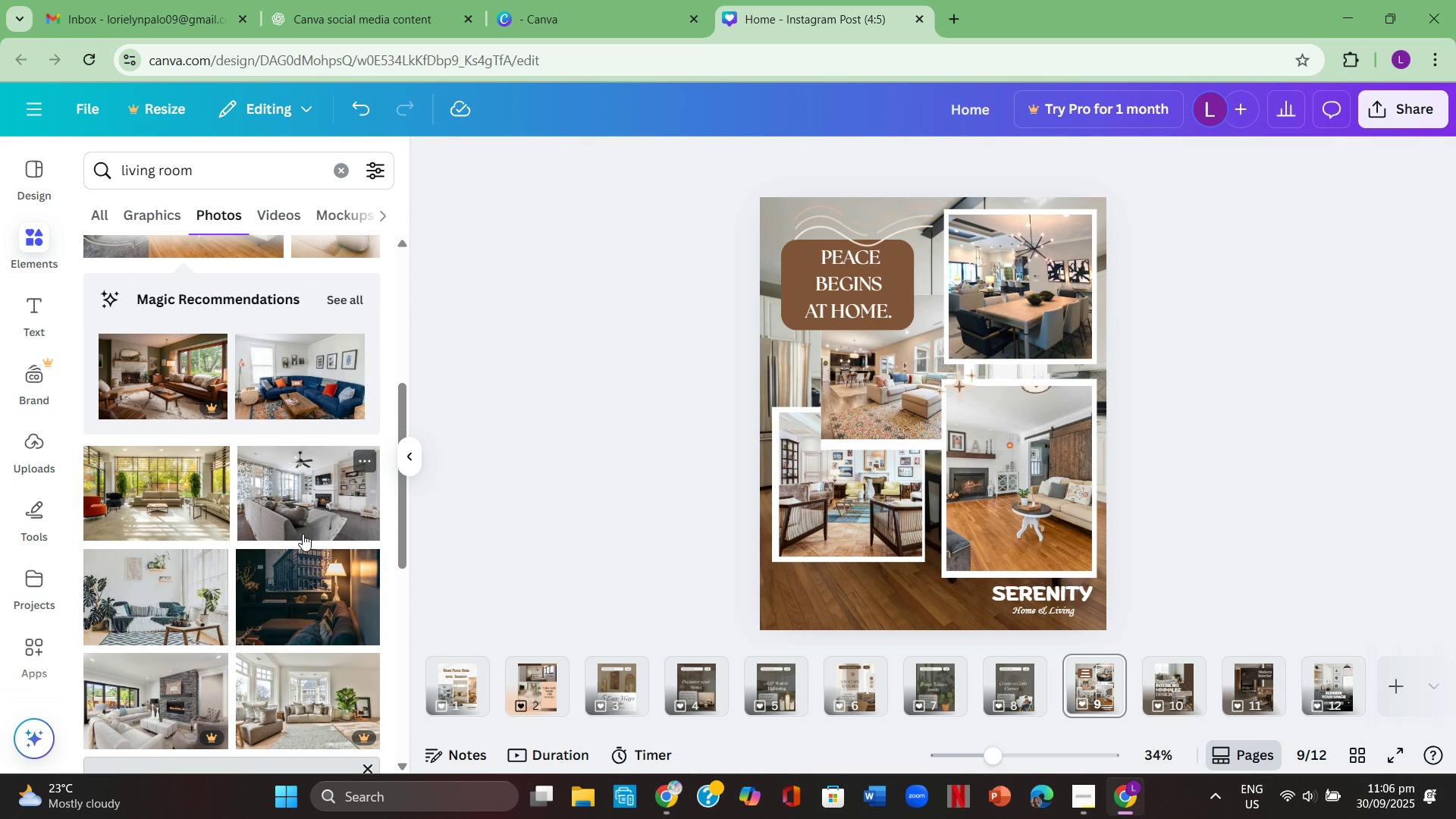 
mouse_move([325, 547])
 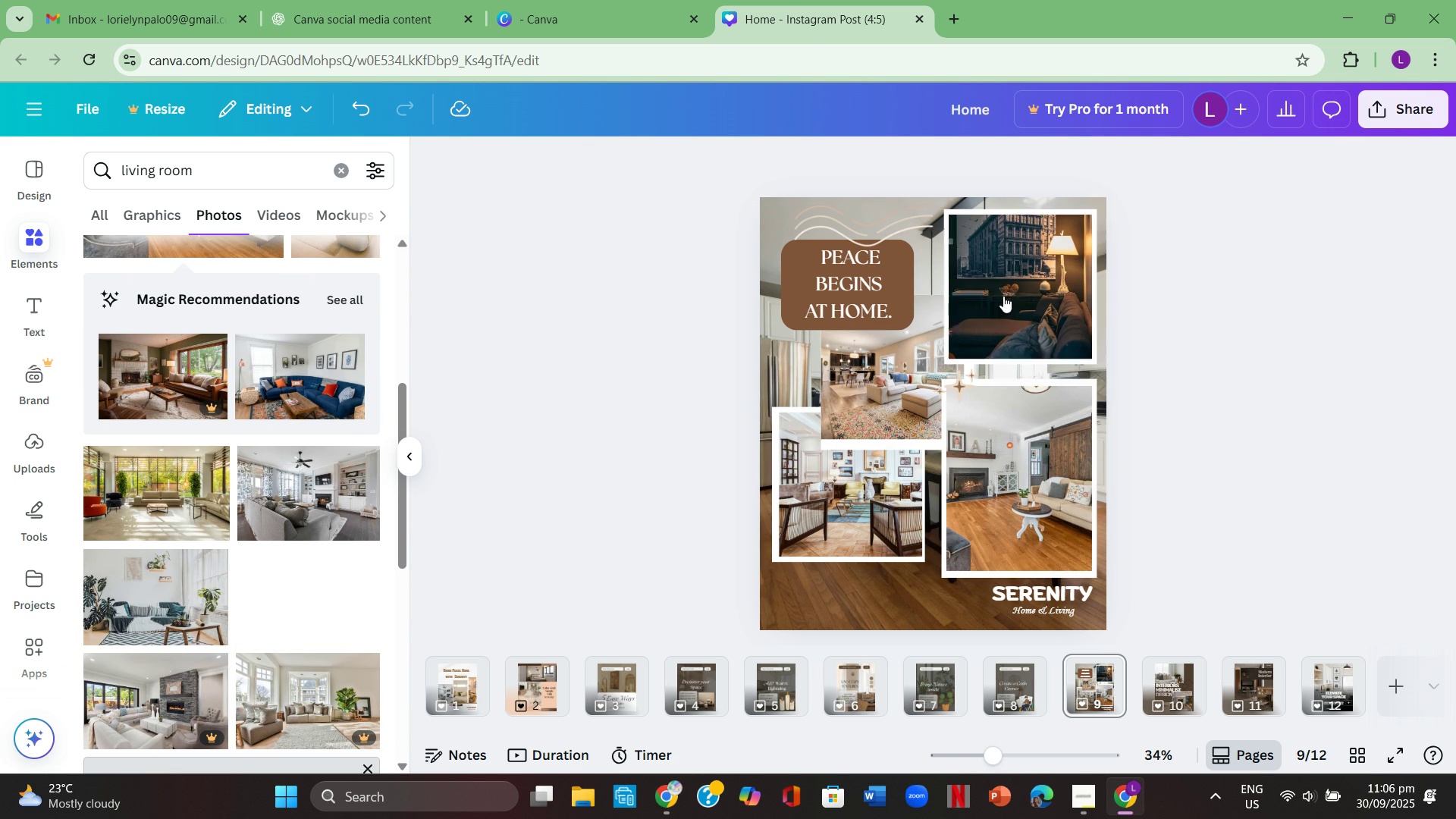 
left_click([1226, 391])
 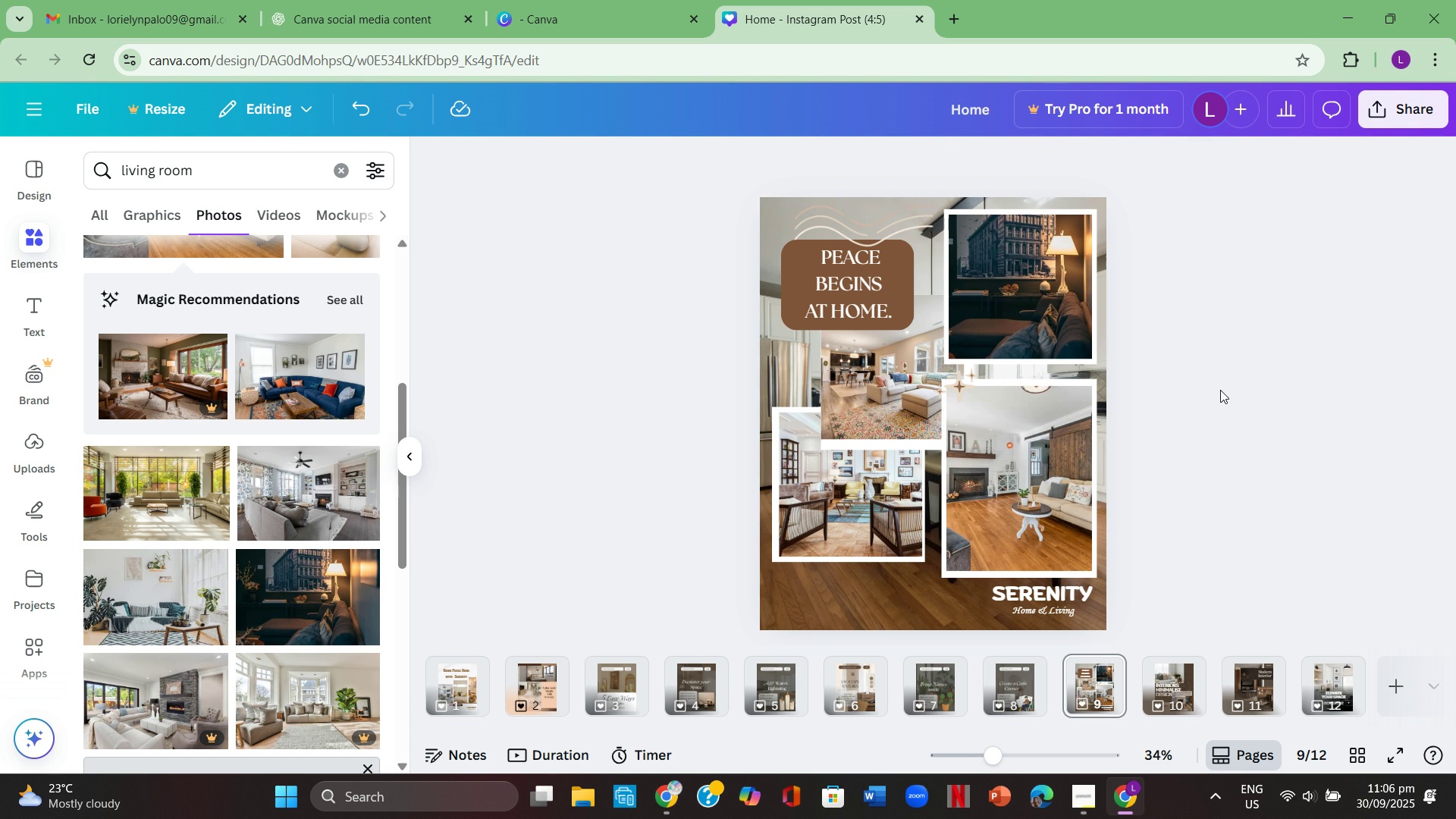 
scroll: coordinate [314, 585], scroll_direction: down, amount: 8.0
 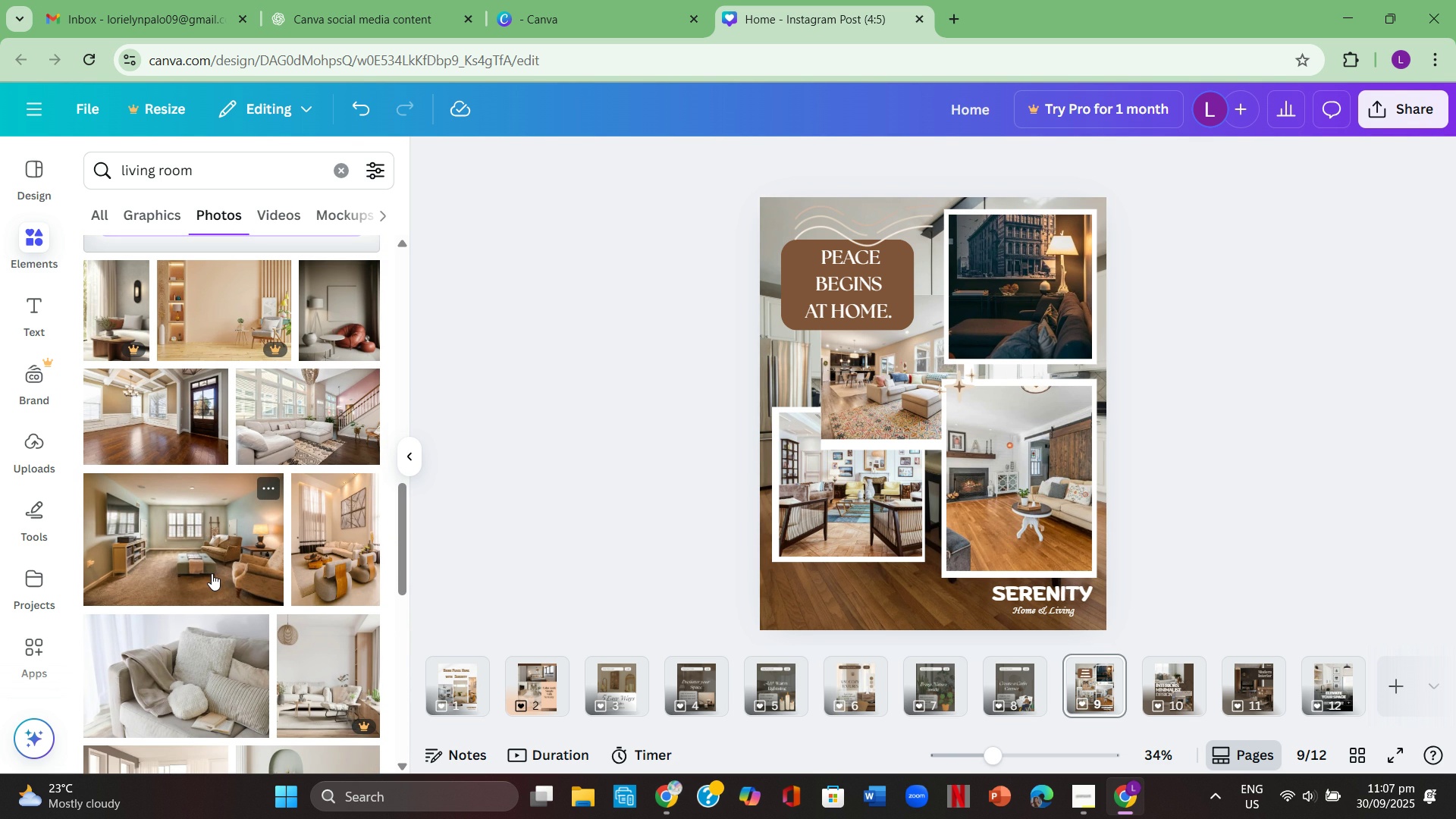 
wait(5.22)
 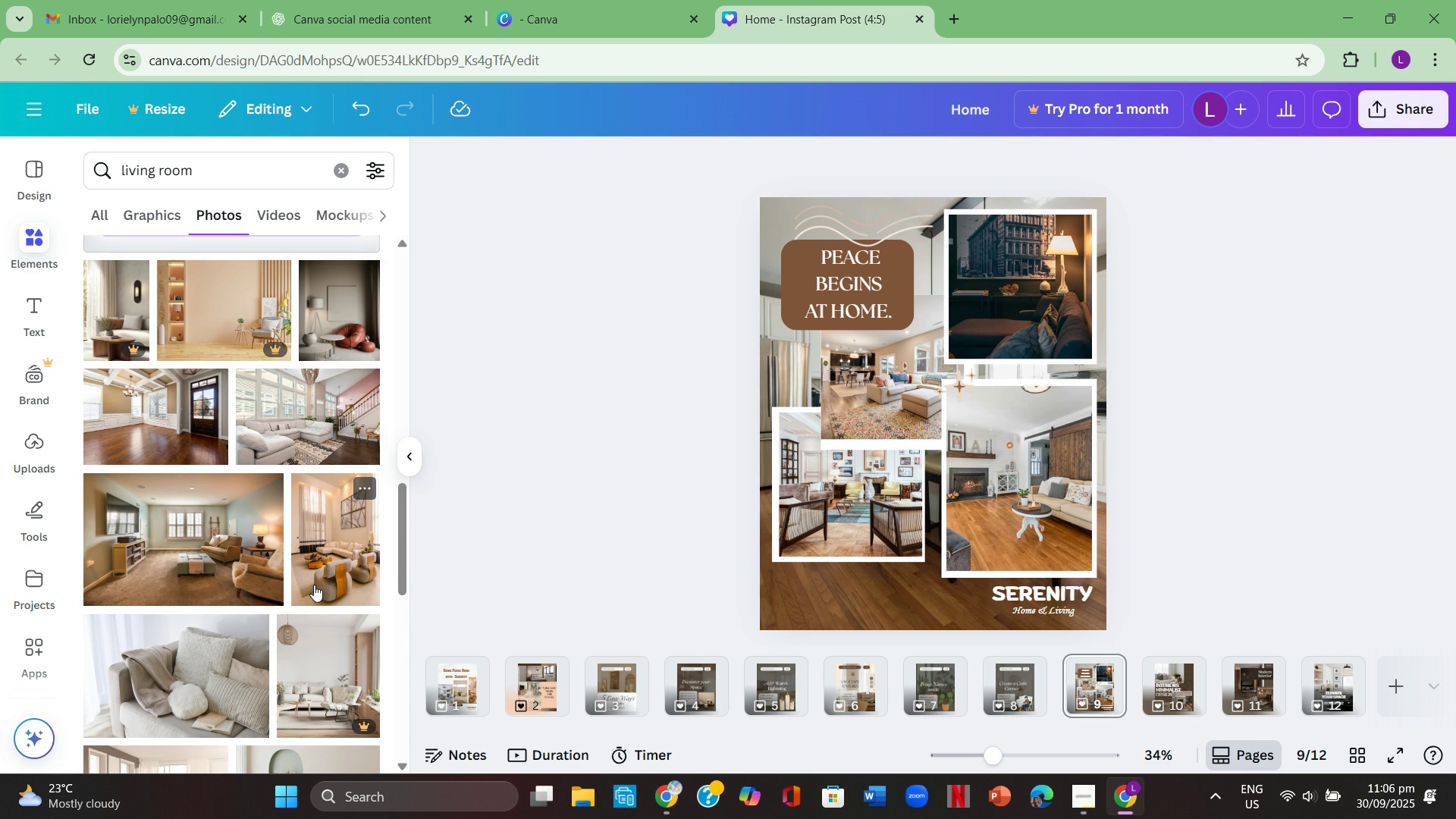 
scroll: coordinate [211, 573], scroll_direction: down, amount: 1.0
 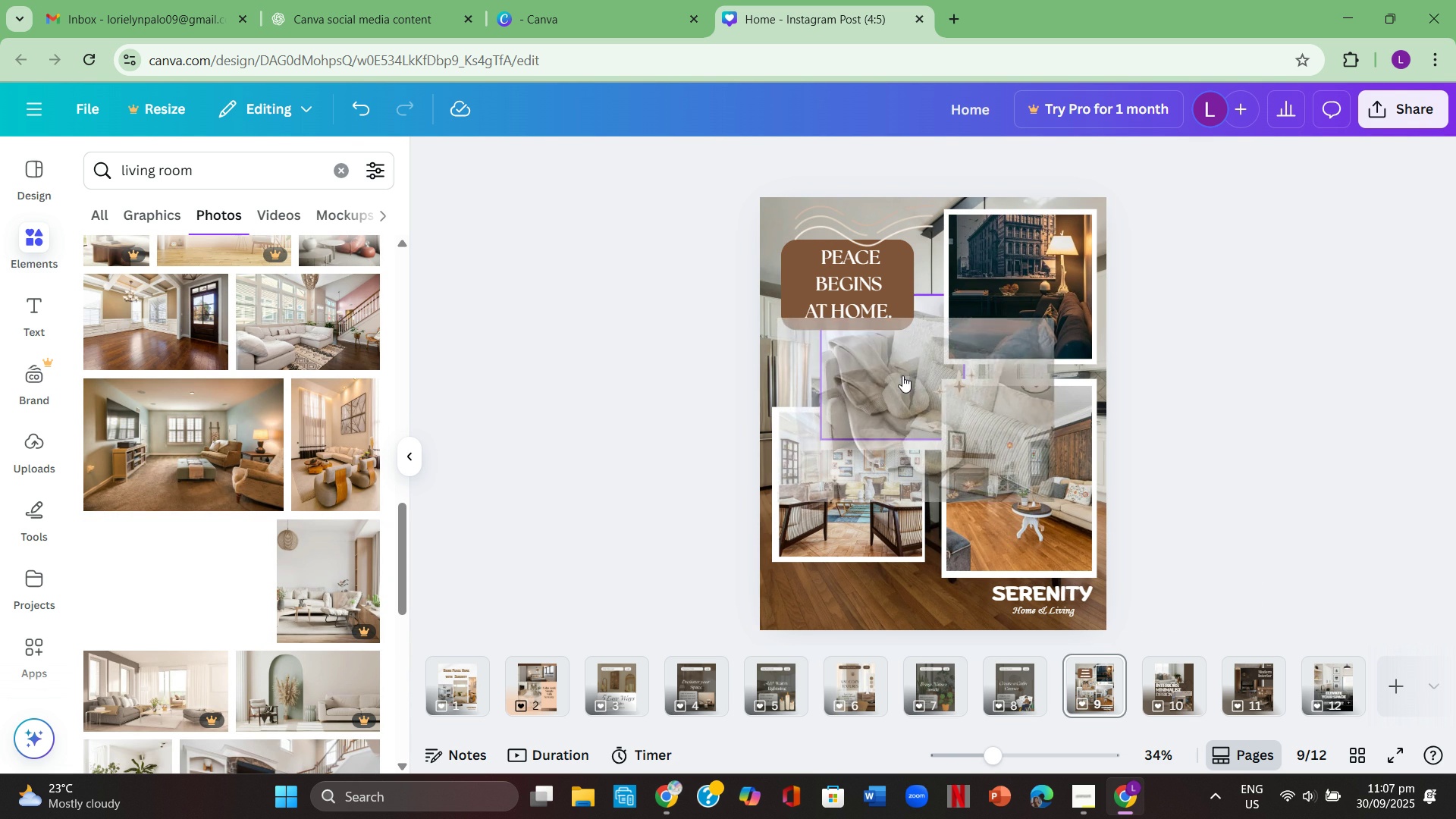 
left_click([1298, 429])
 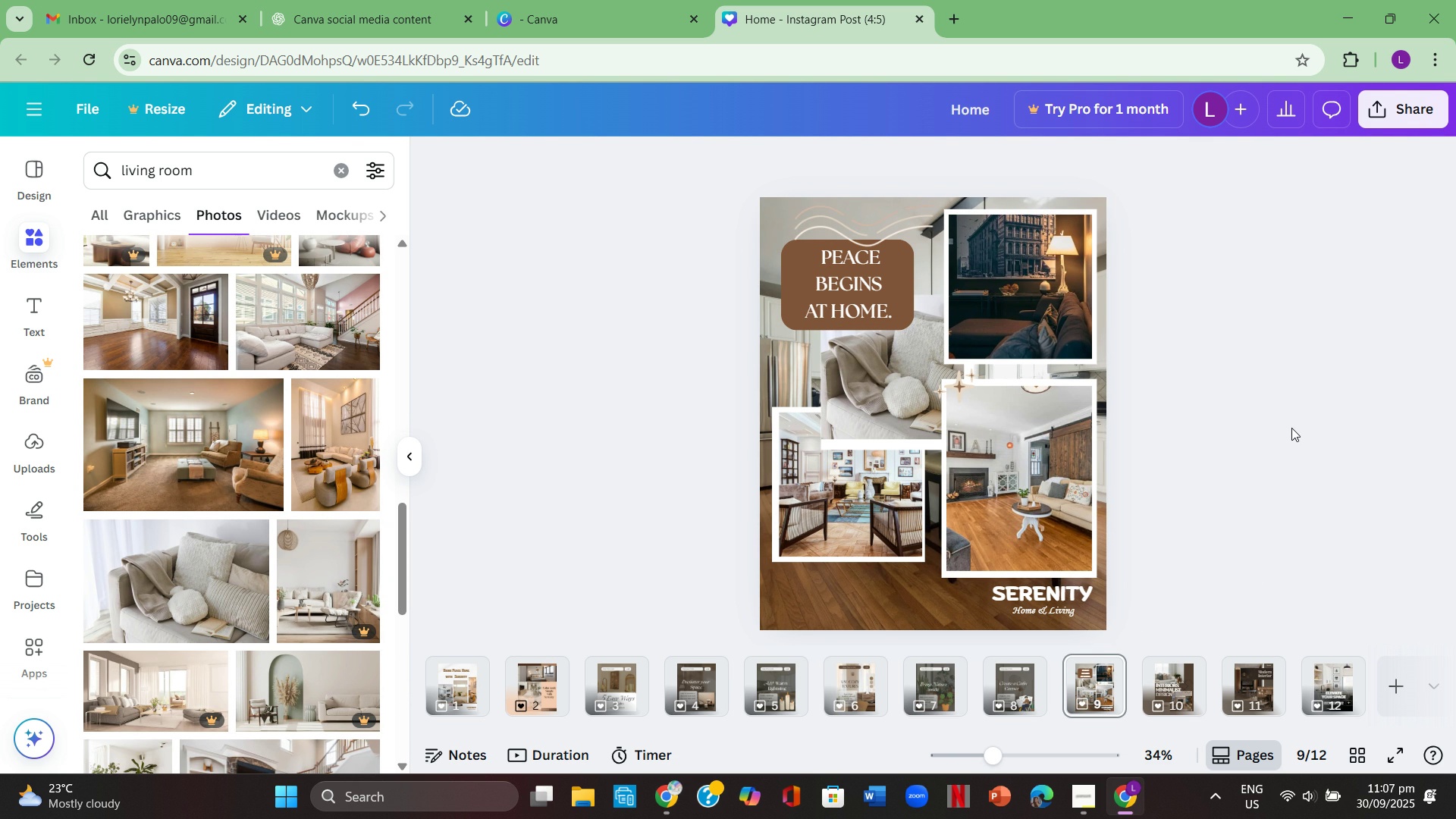 
wait(7.12)
 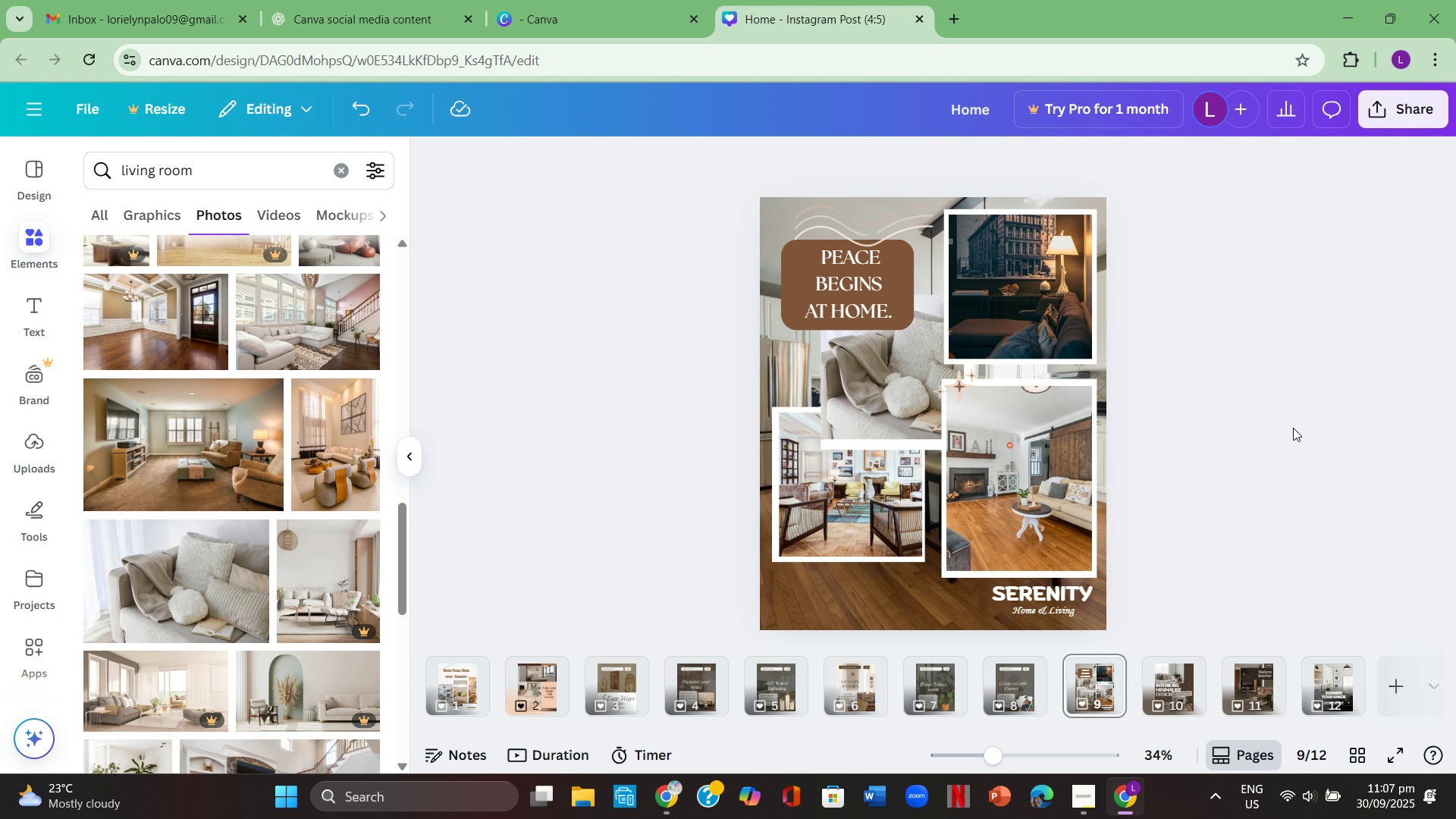 
scroll: coordinate [171, 623], scroll_direction: down, amount: 1.0
 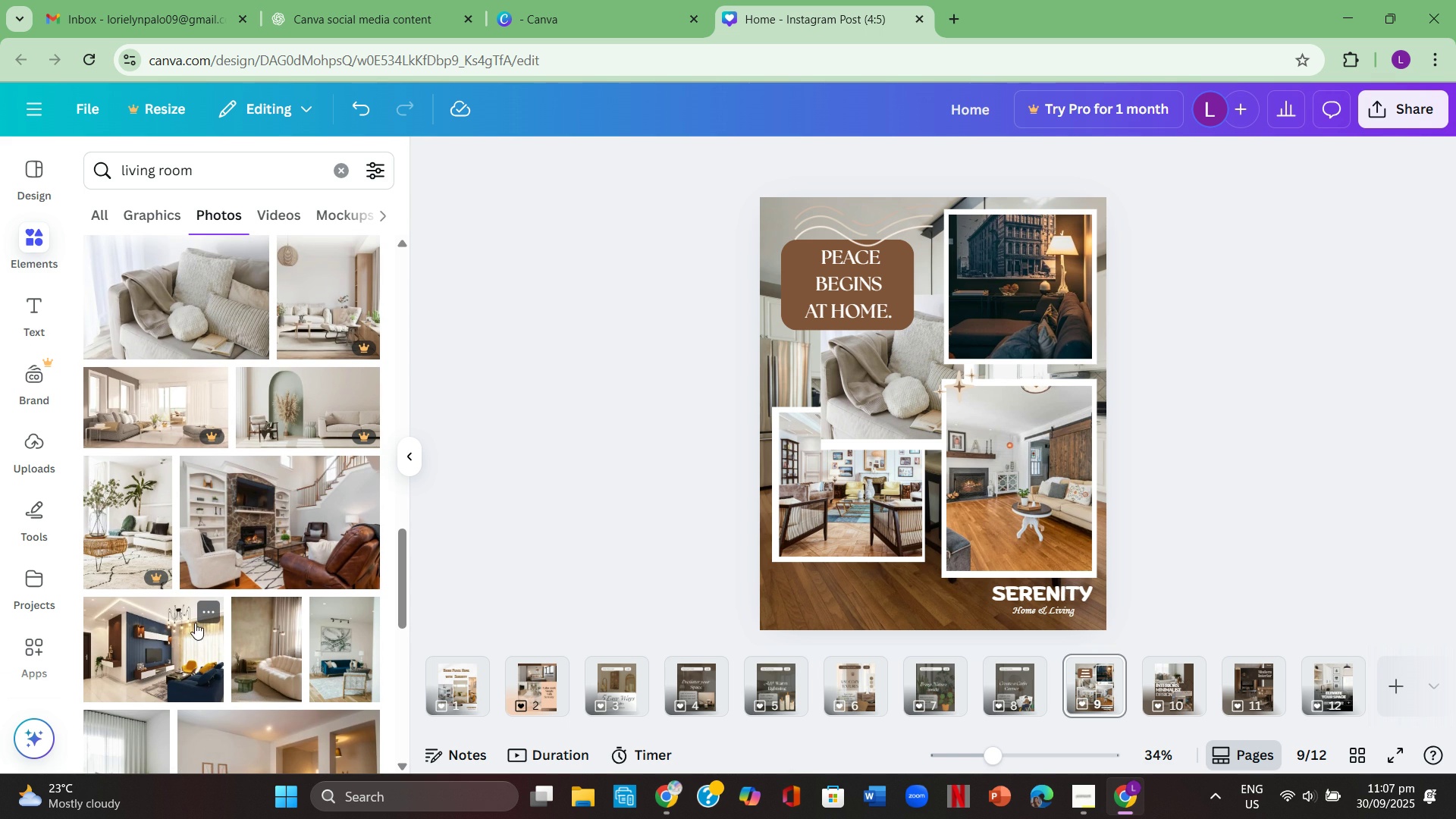 
left_click([249, 539])
 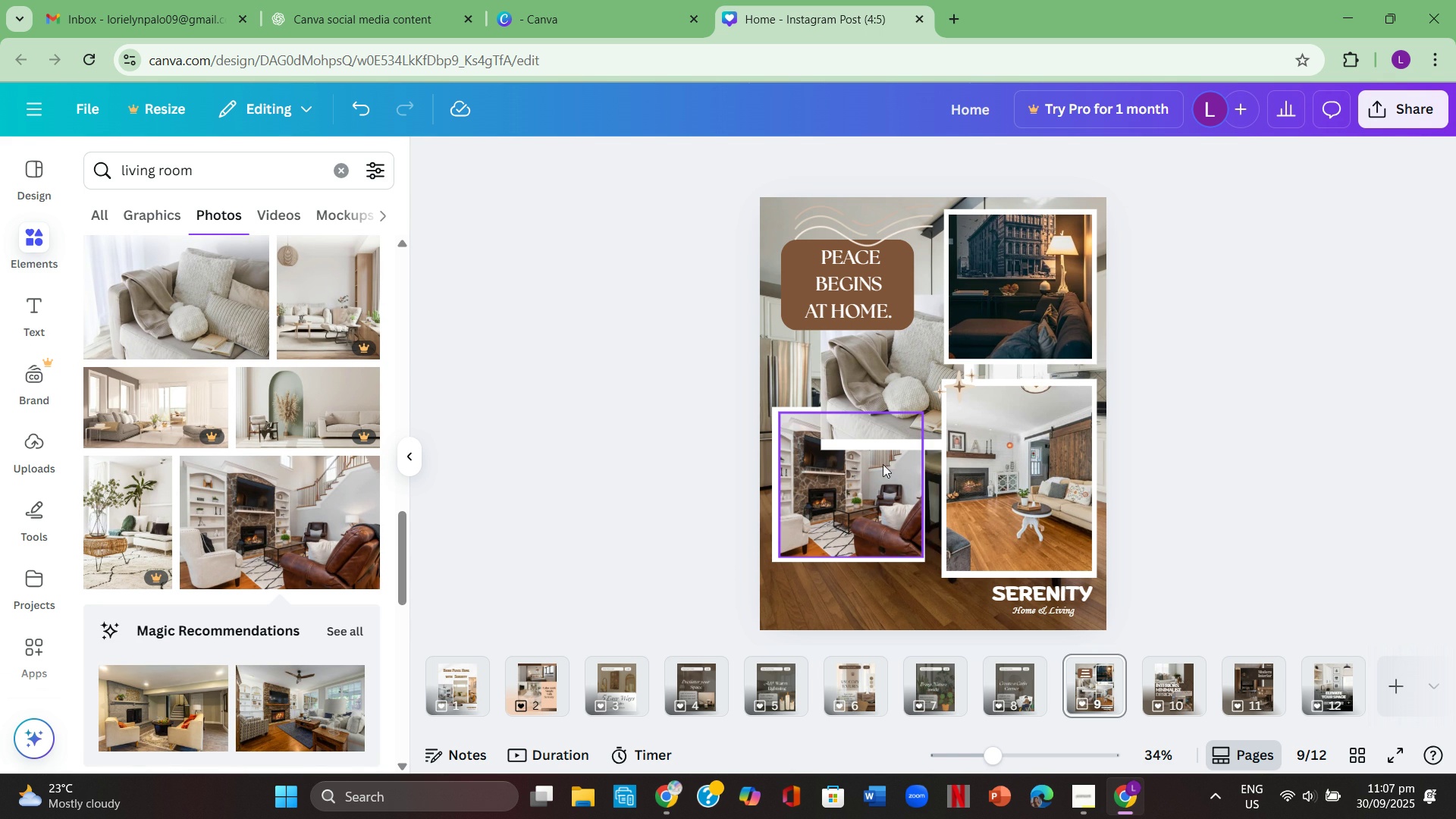 
left_click([1235, 465])
 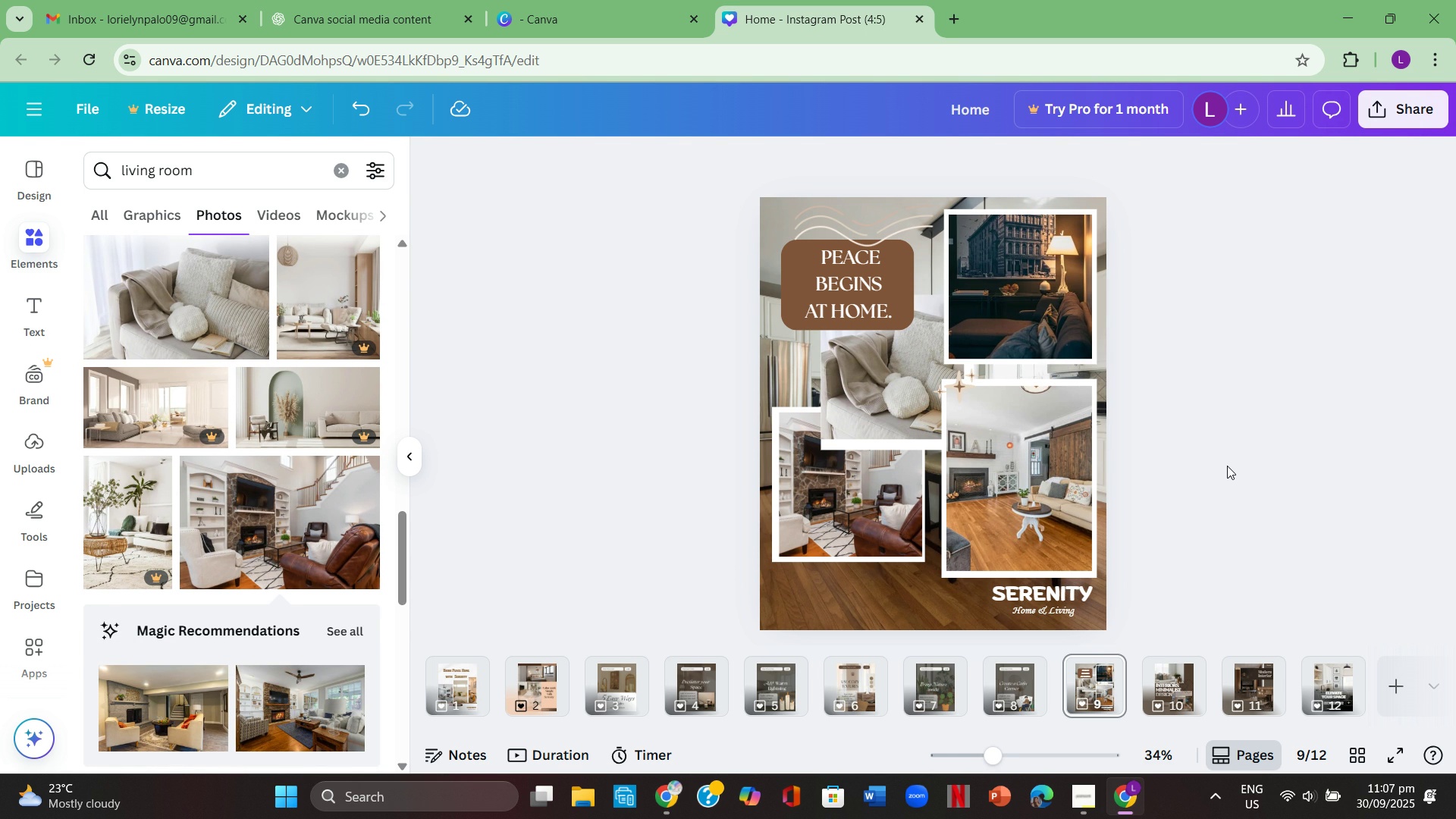 
wait(6.76)
 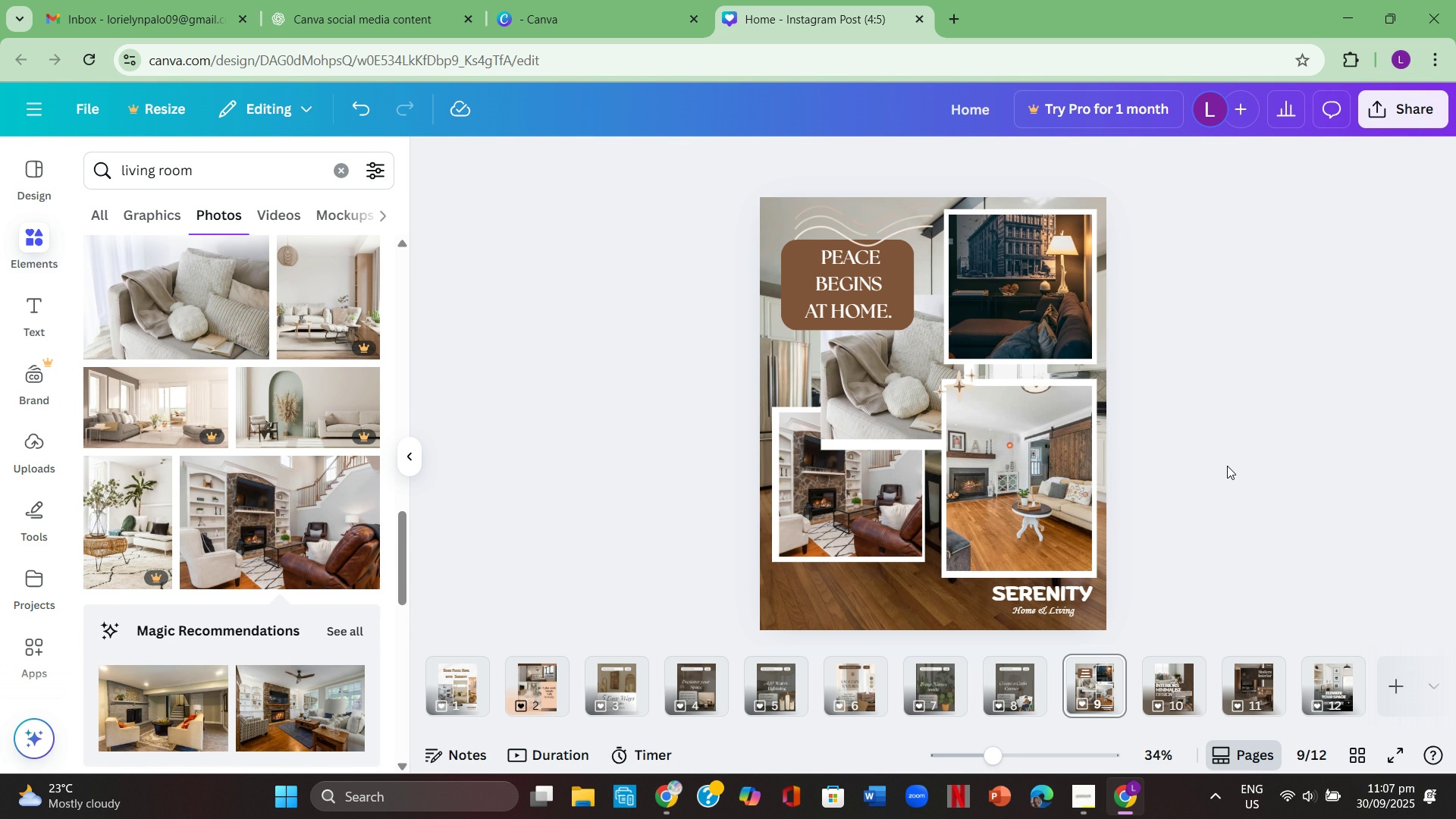 
scroll: coordinate [1227, 466], scroll_direction: down, amount: 1.0
 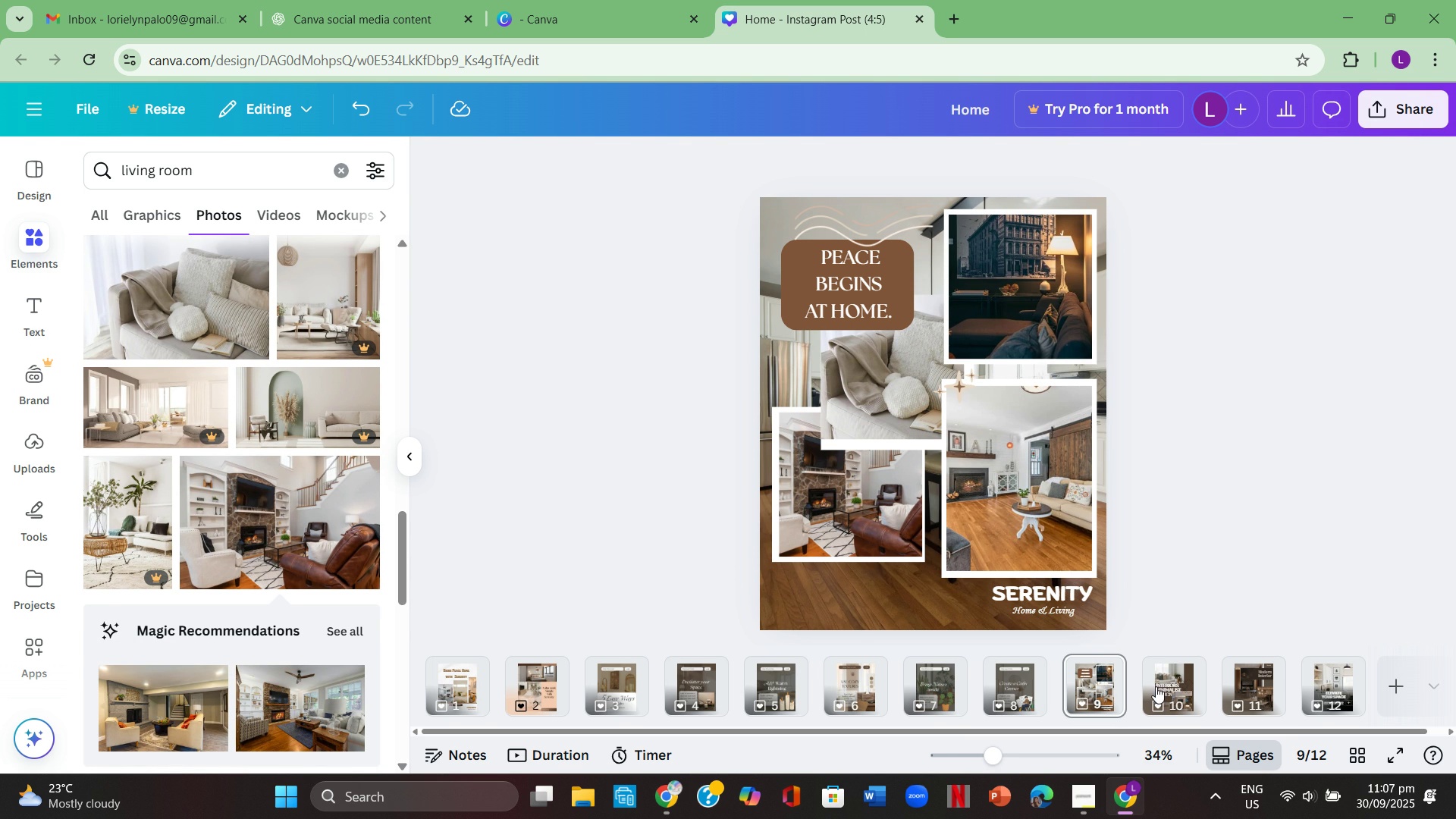 
left_click([1156, 678])
 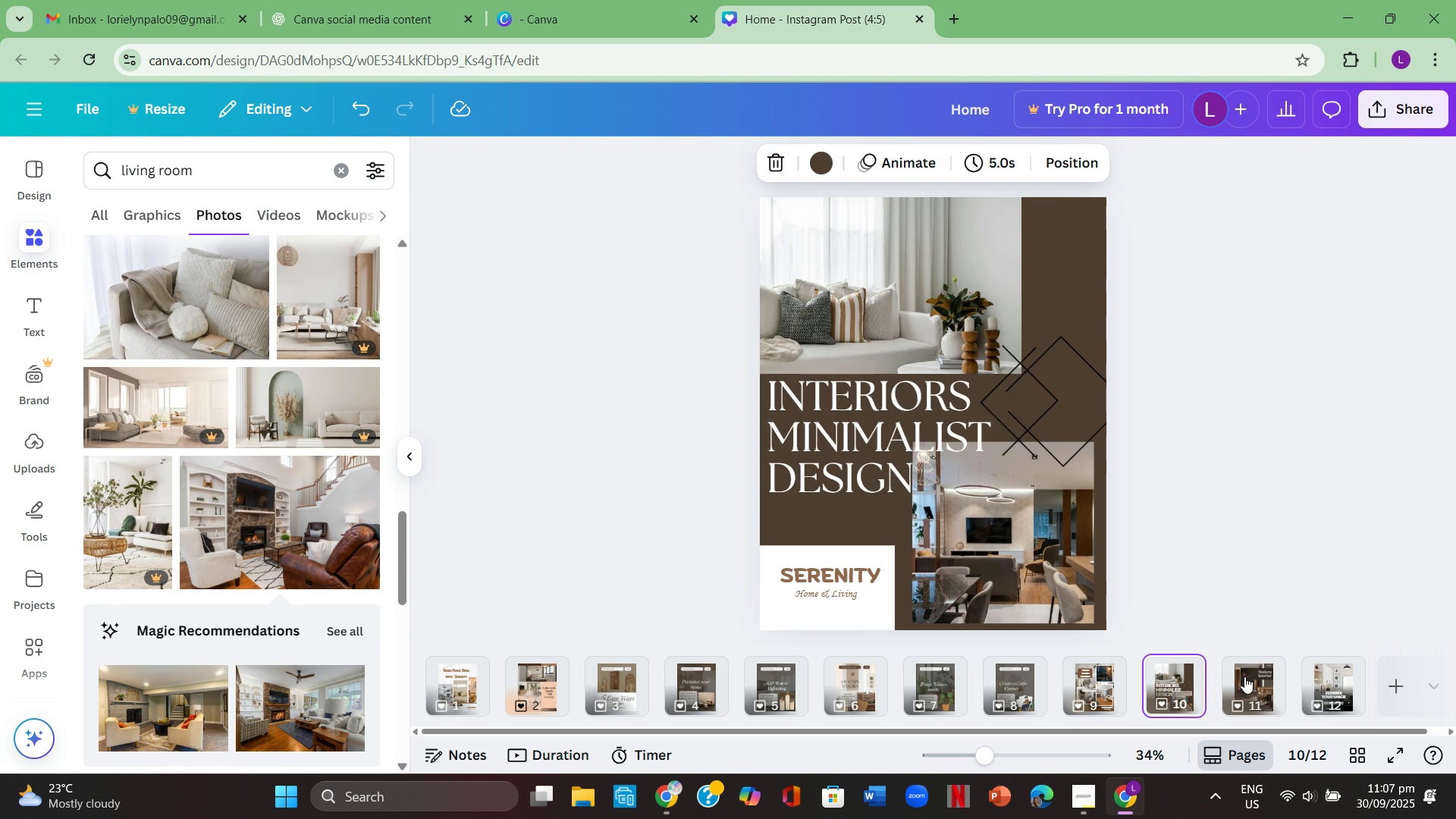 
left_click([1245, 676])
 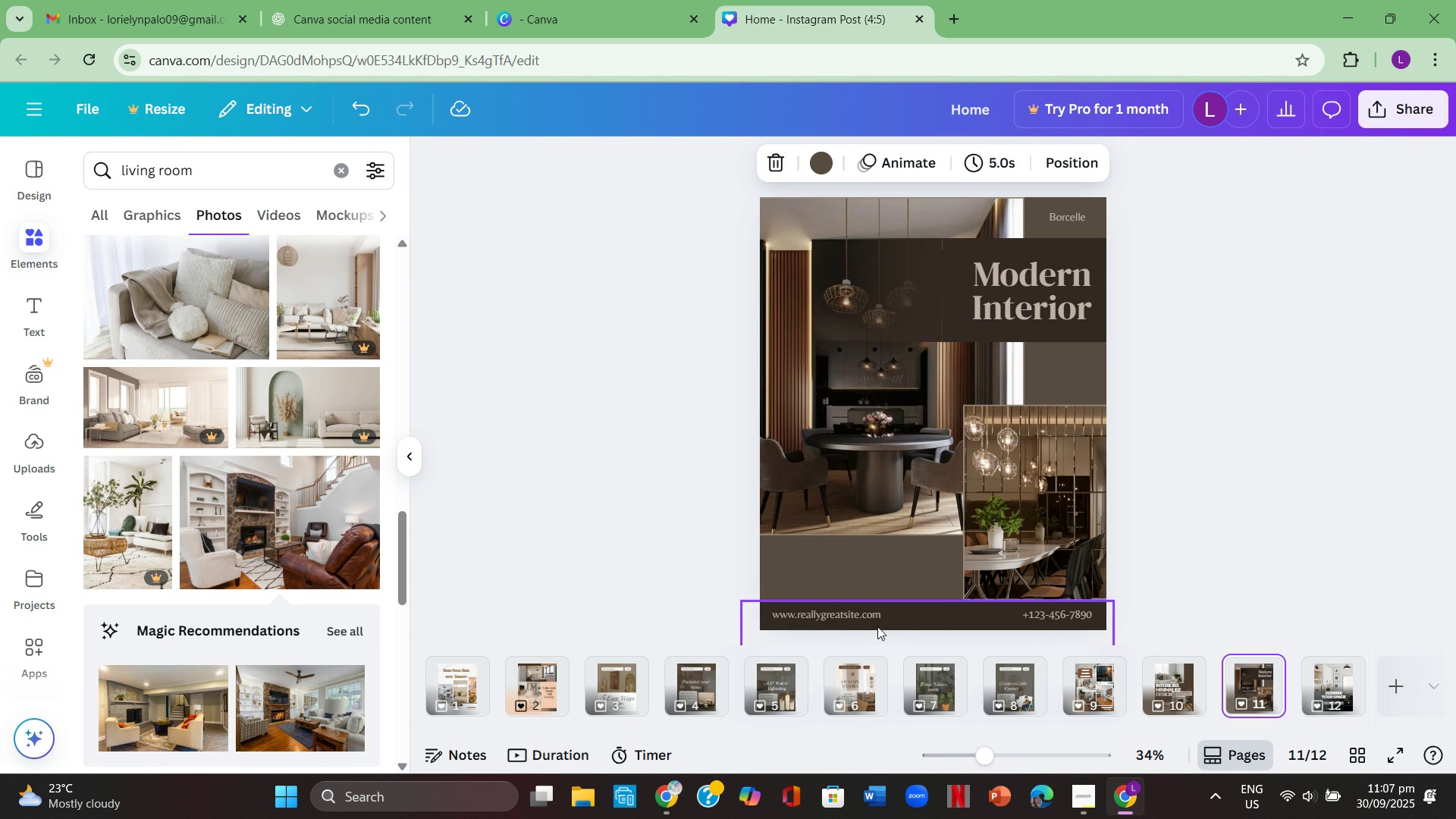 
left_click([1064, 617])
 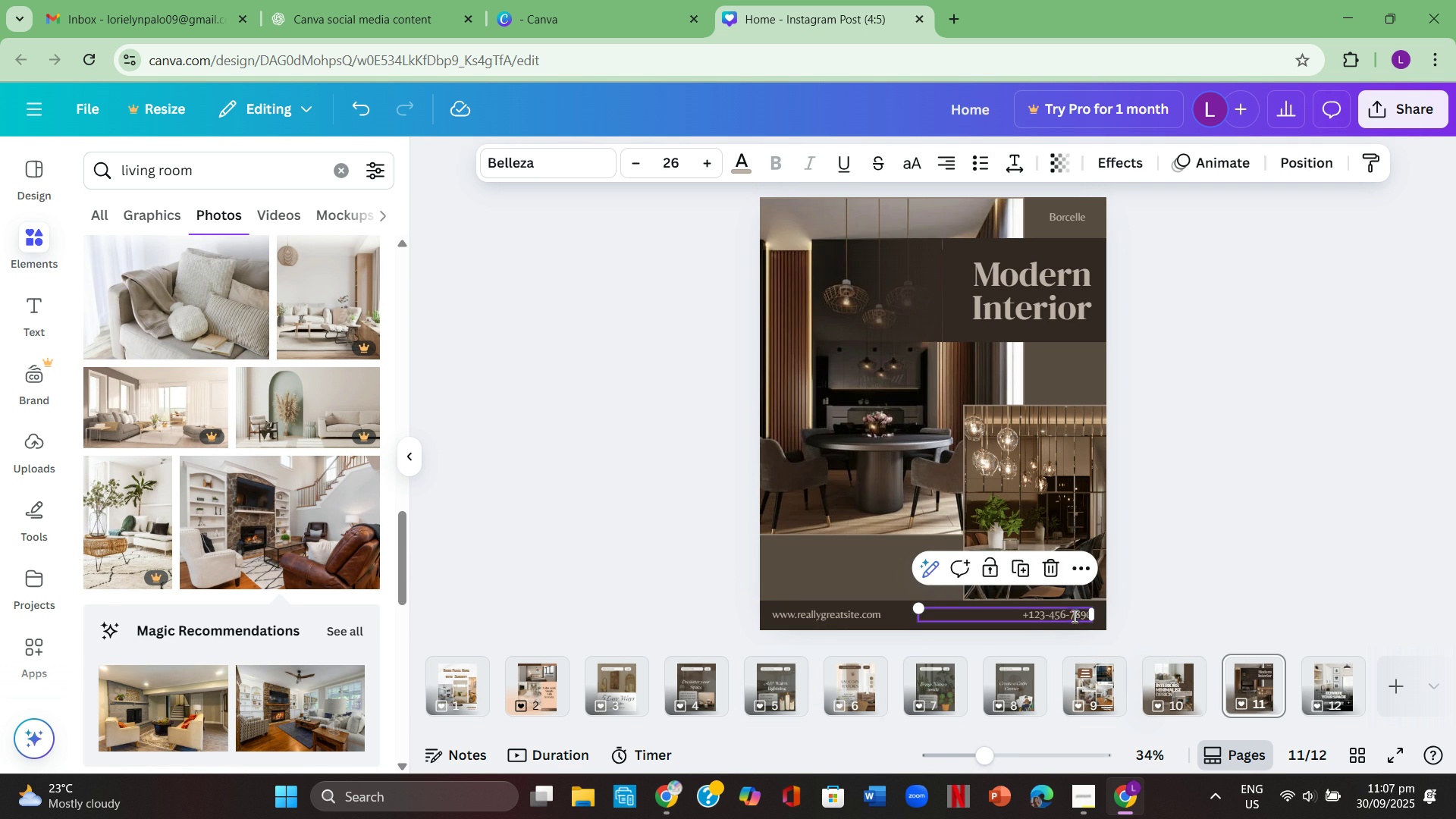 
double_click([1073, 616])
 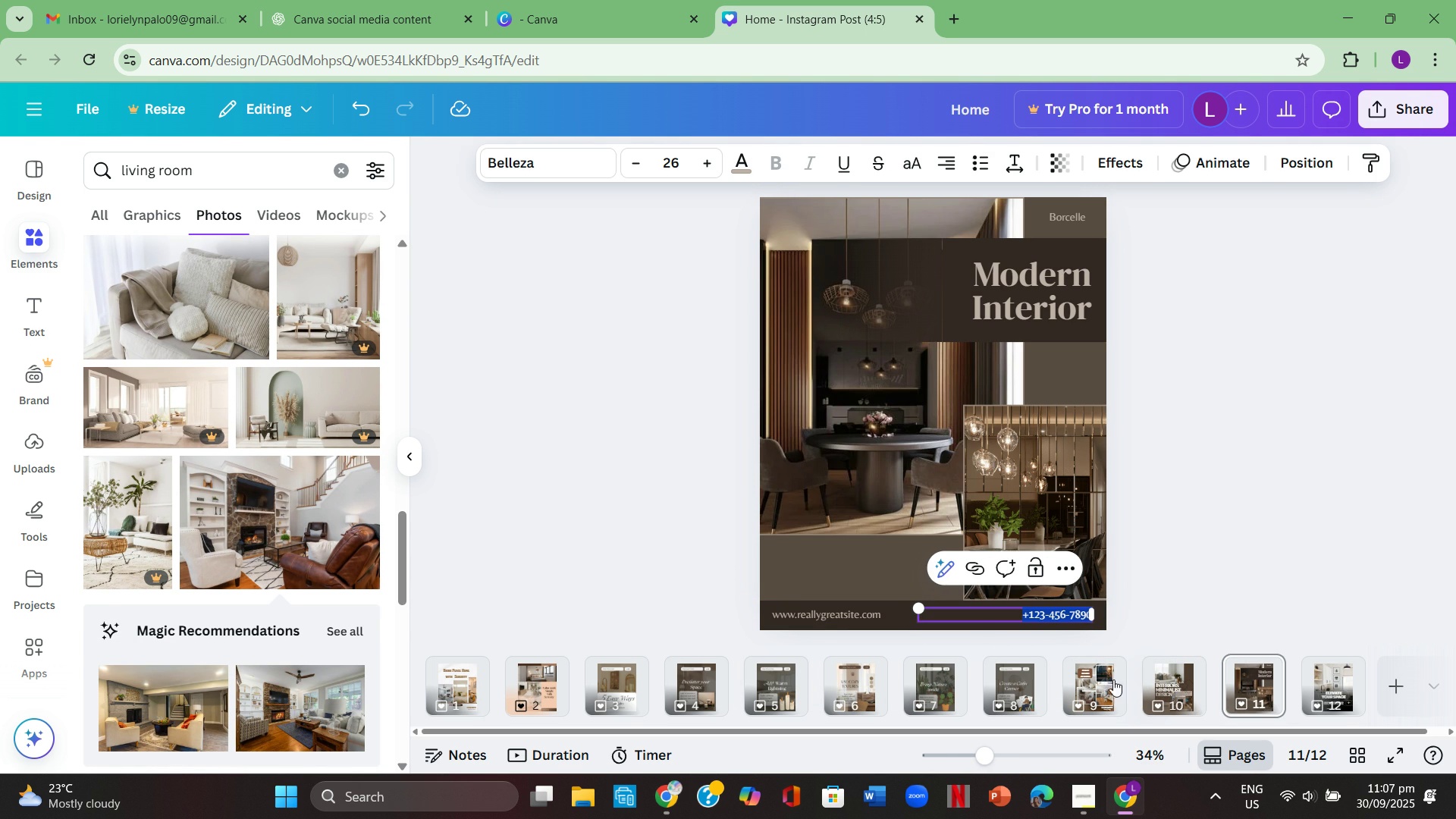 
left_click([1174, 680])
 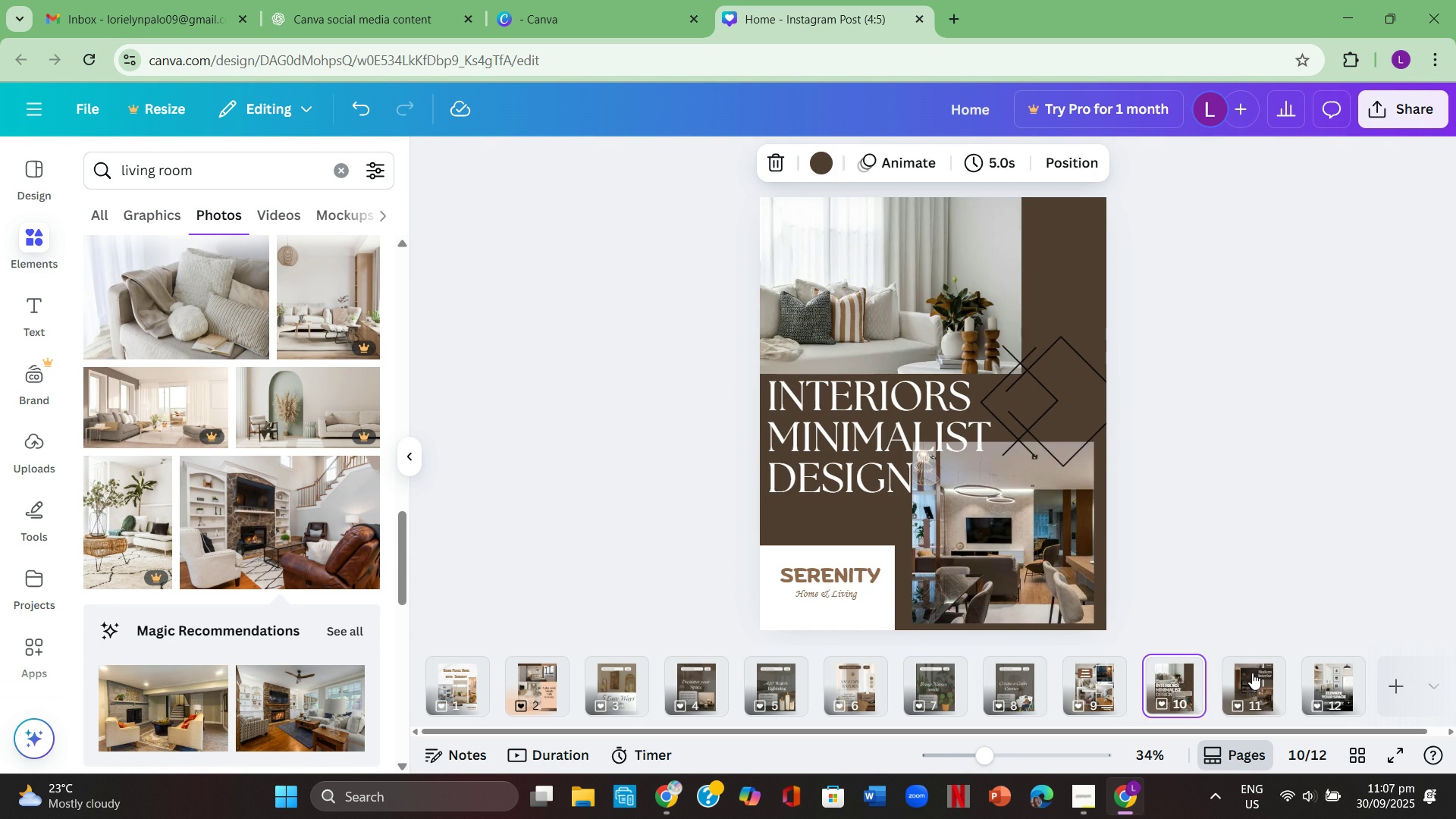 
left_click([1253, 669])
 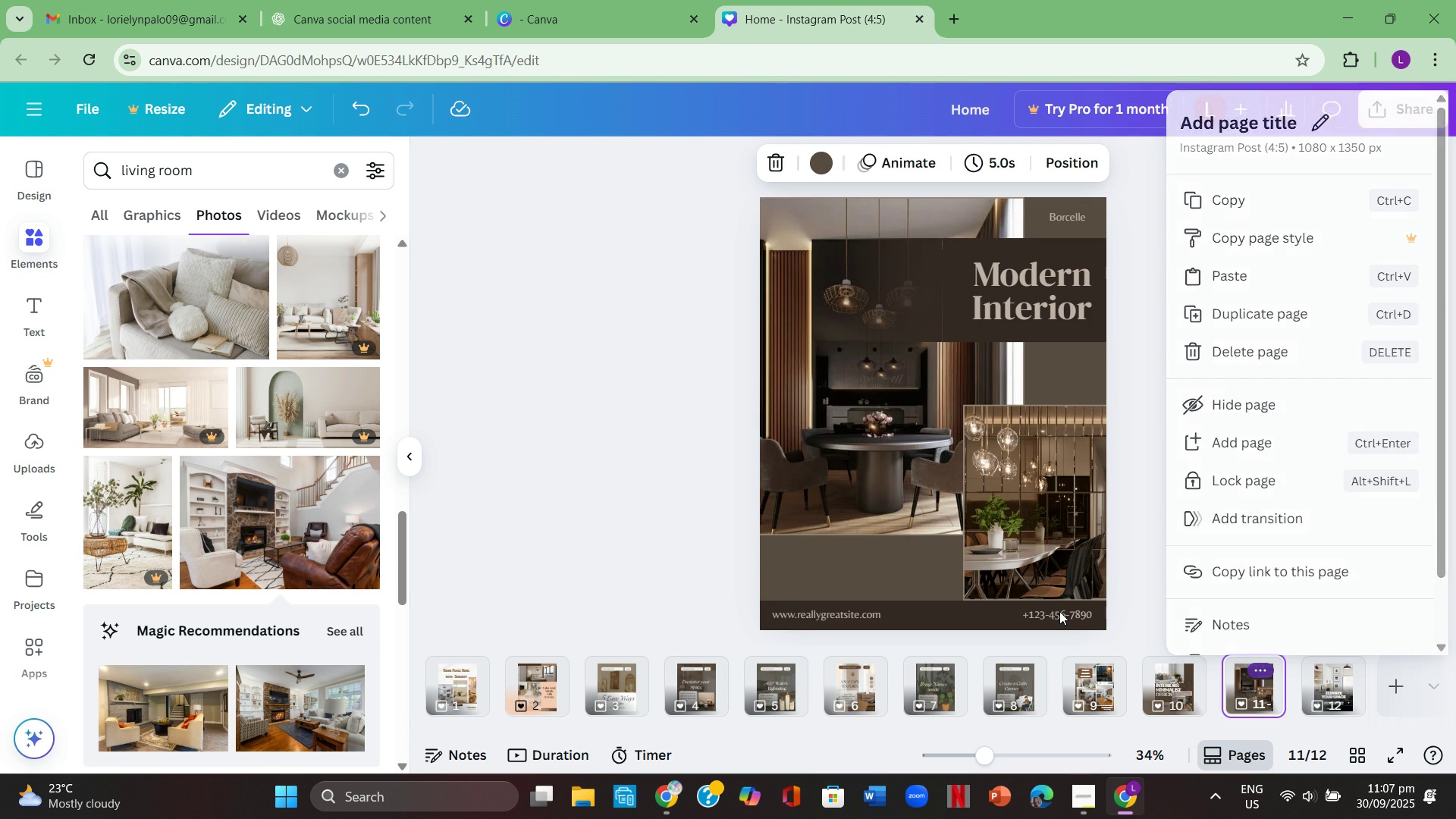 
left_click([1059, 611])
 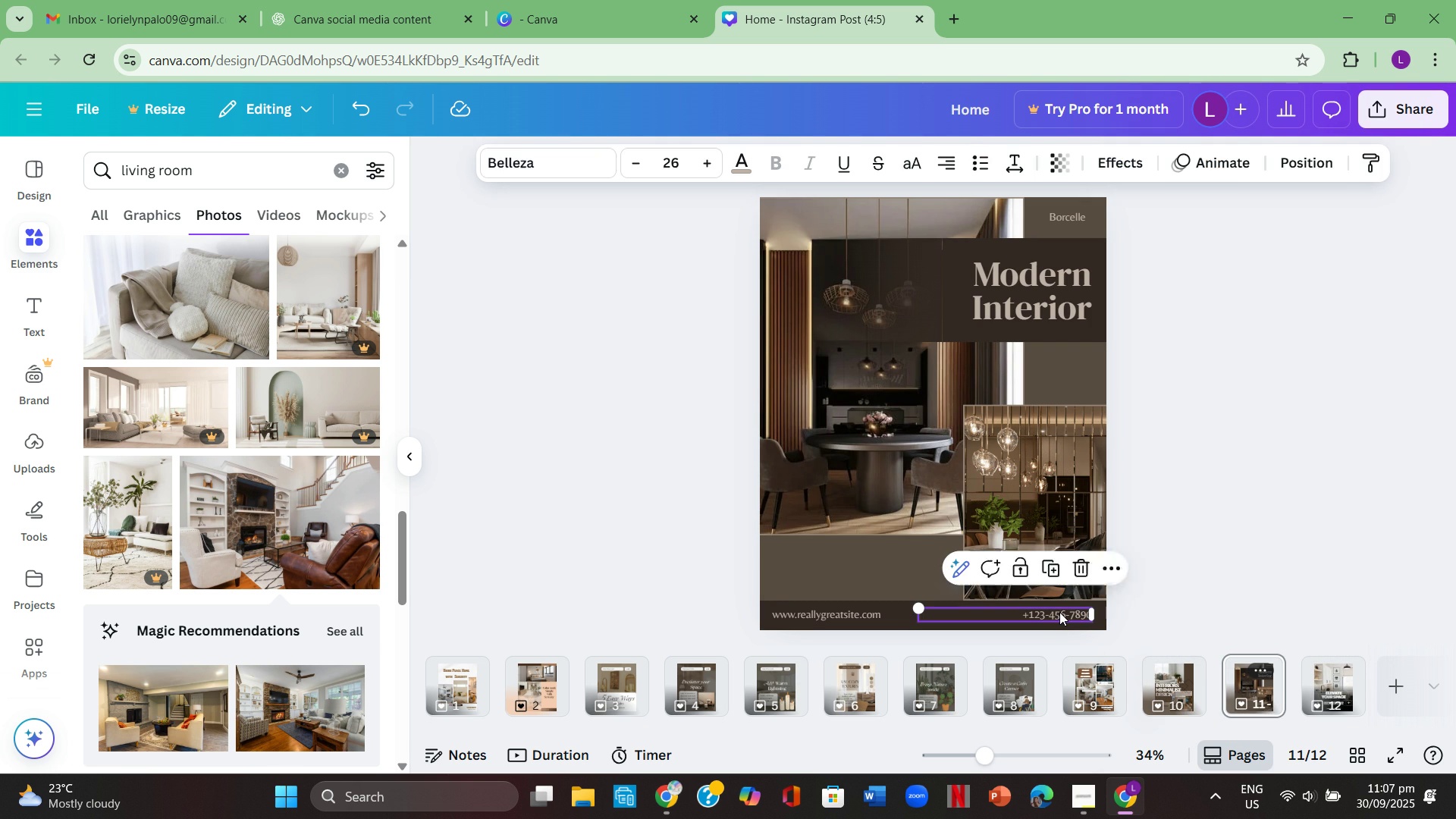 
left_click([1059, 612])
 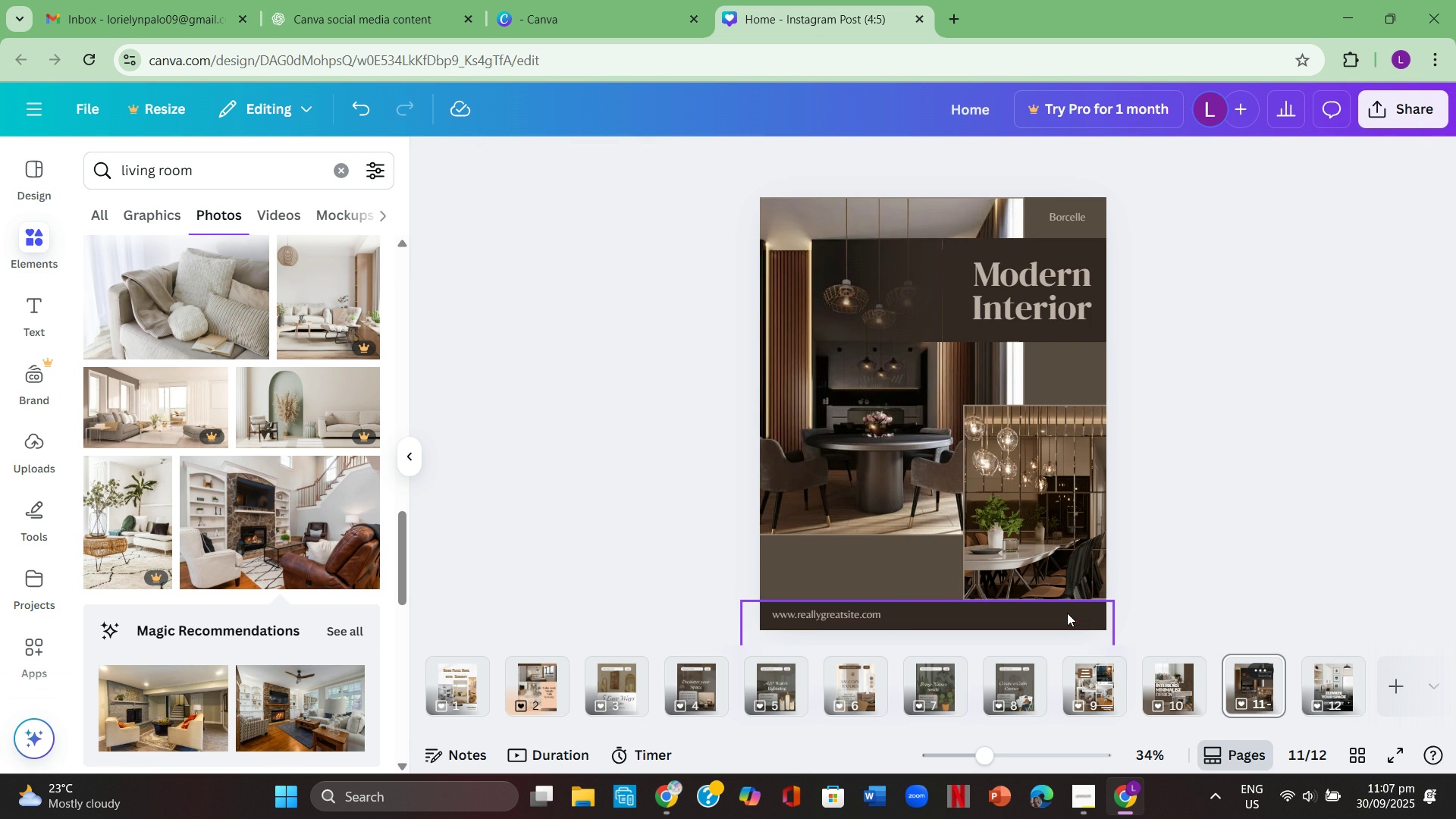 
key(Backspace)
 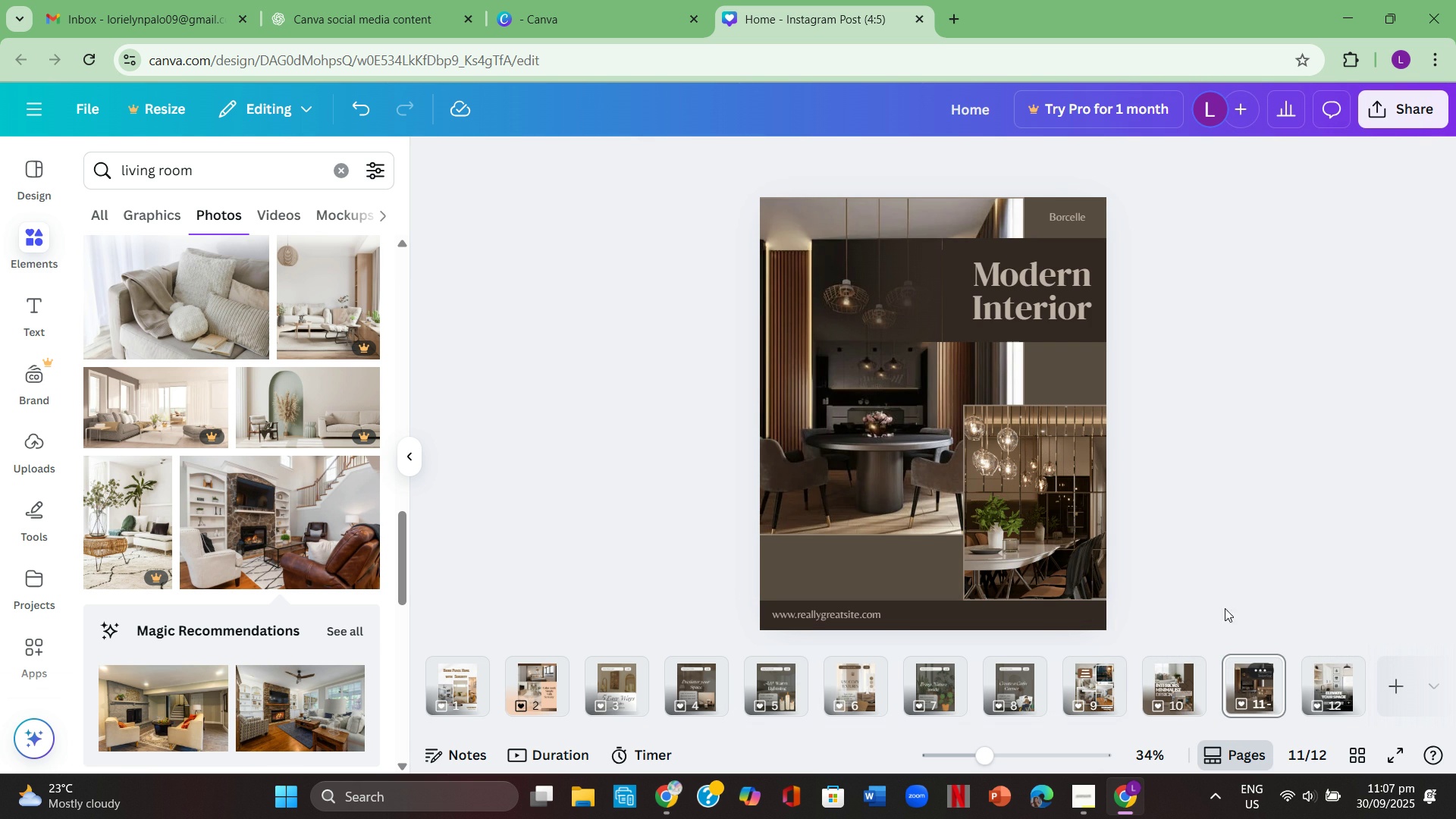 
left_click([1247, 606])
 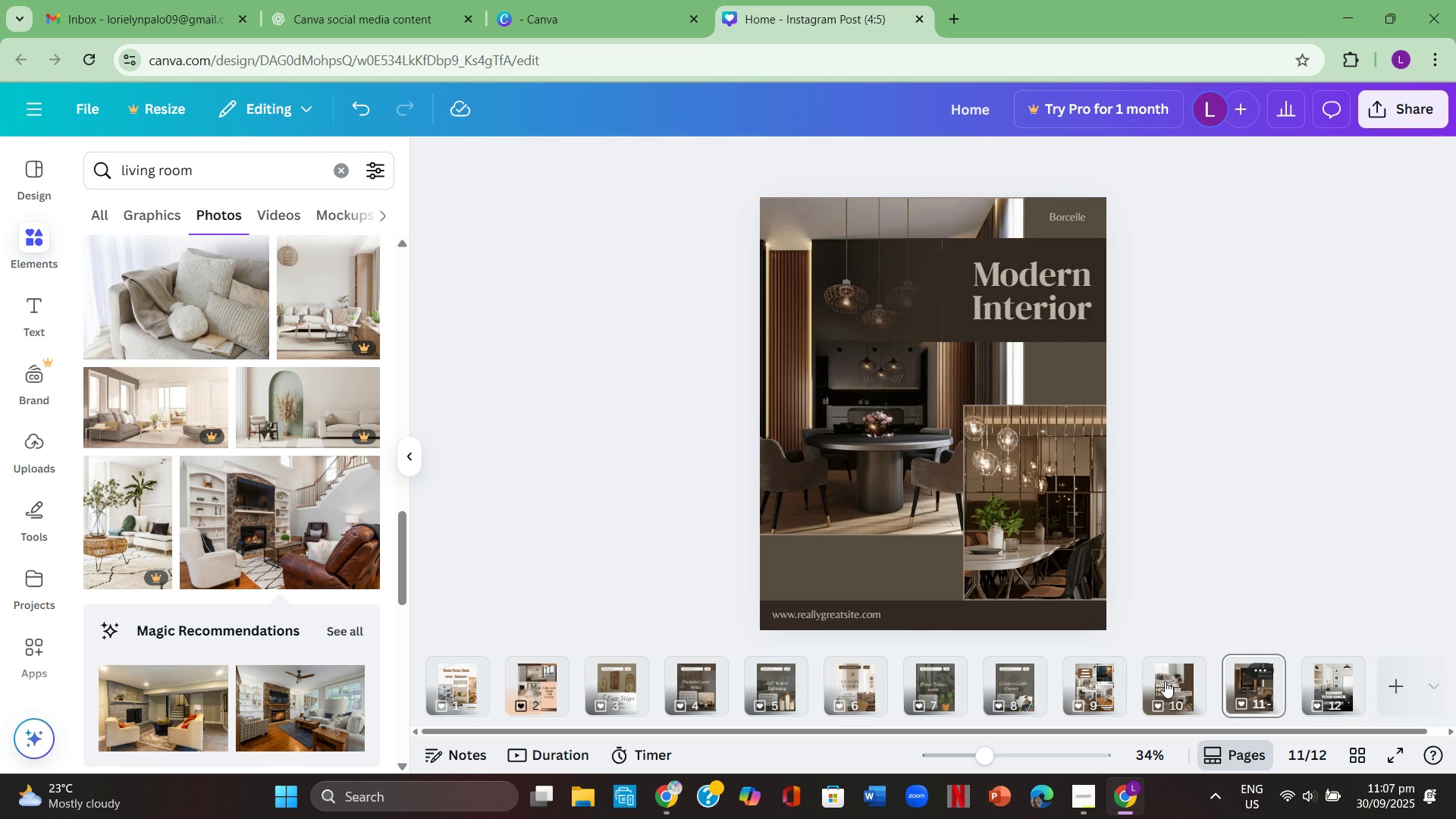 
left_click([1168, 679])
 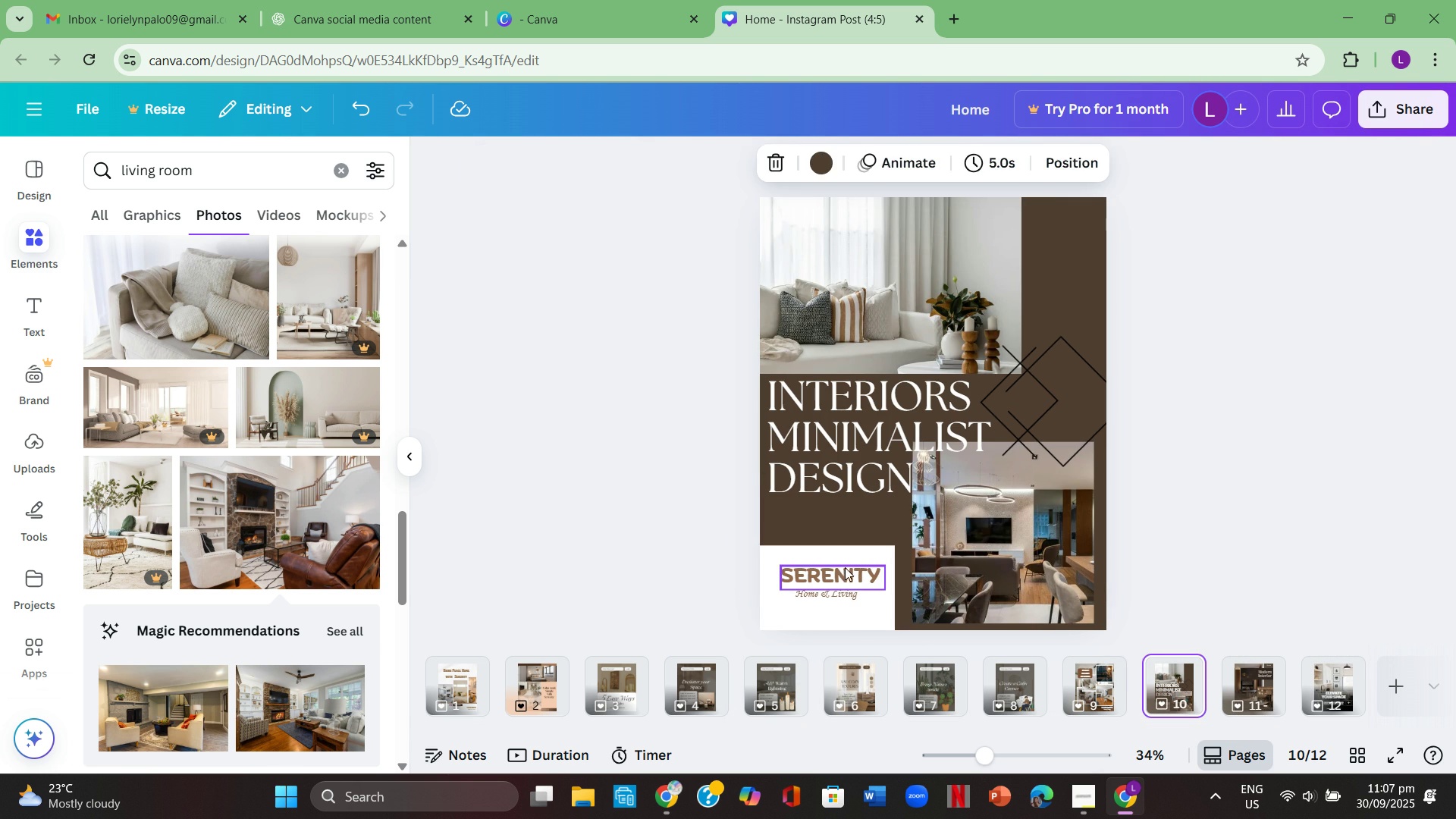 
left_click([843, 566])
 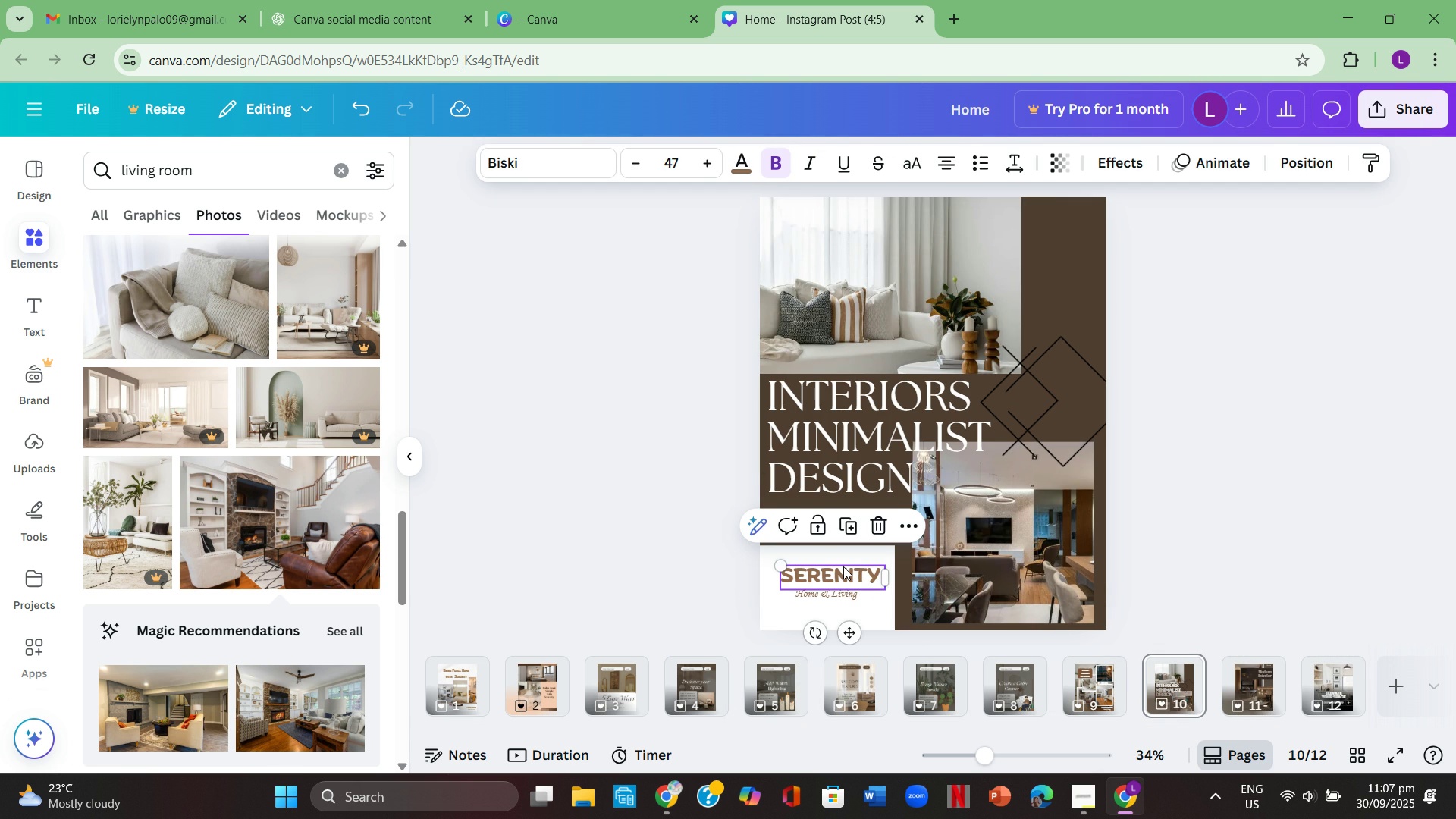 
key(Control+ControlLeft)
 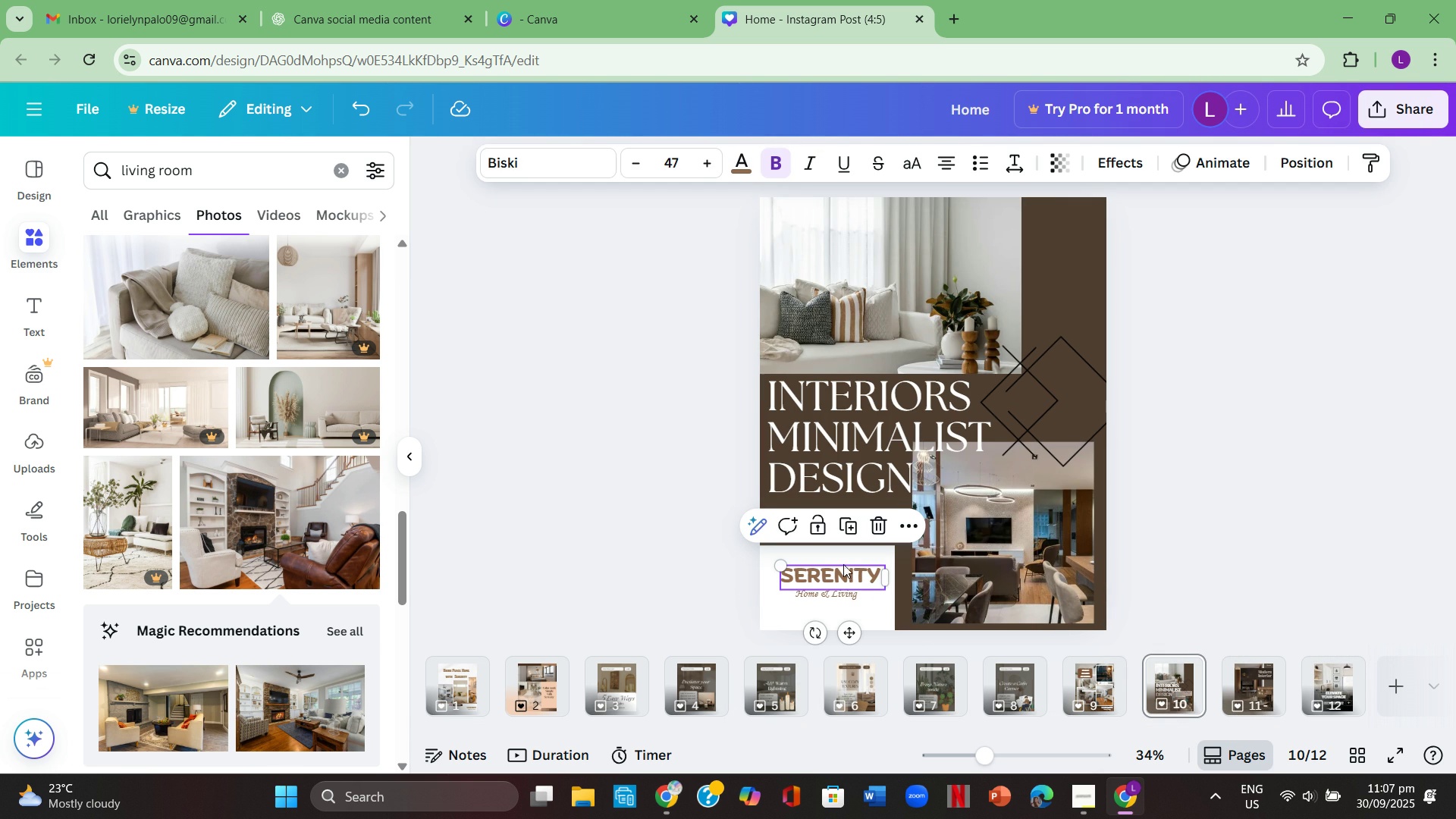 
key(Control+C)
 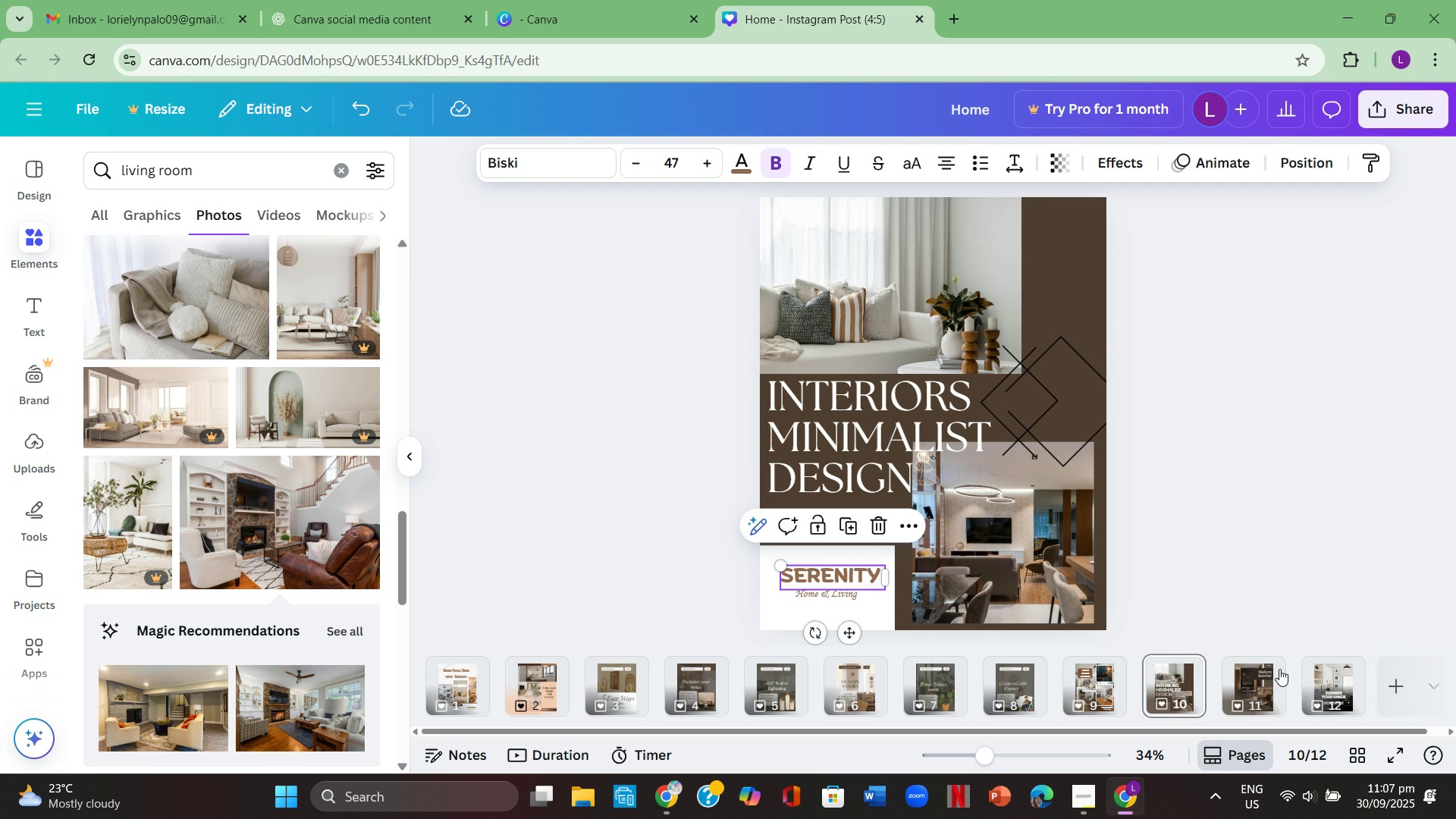 
left_click([1255, 673])
 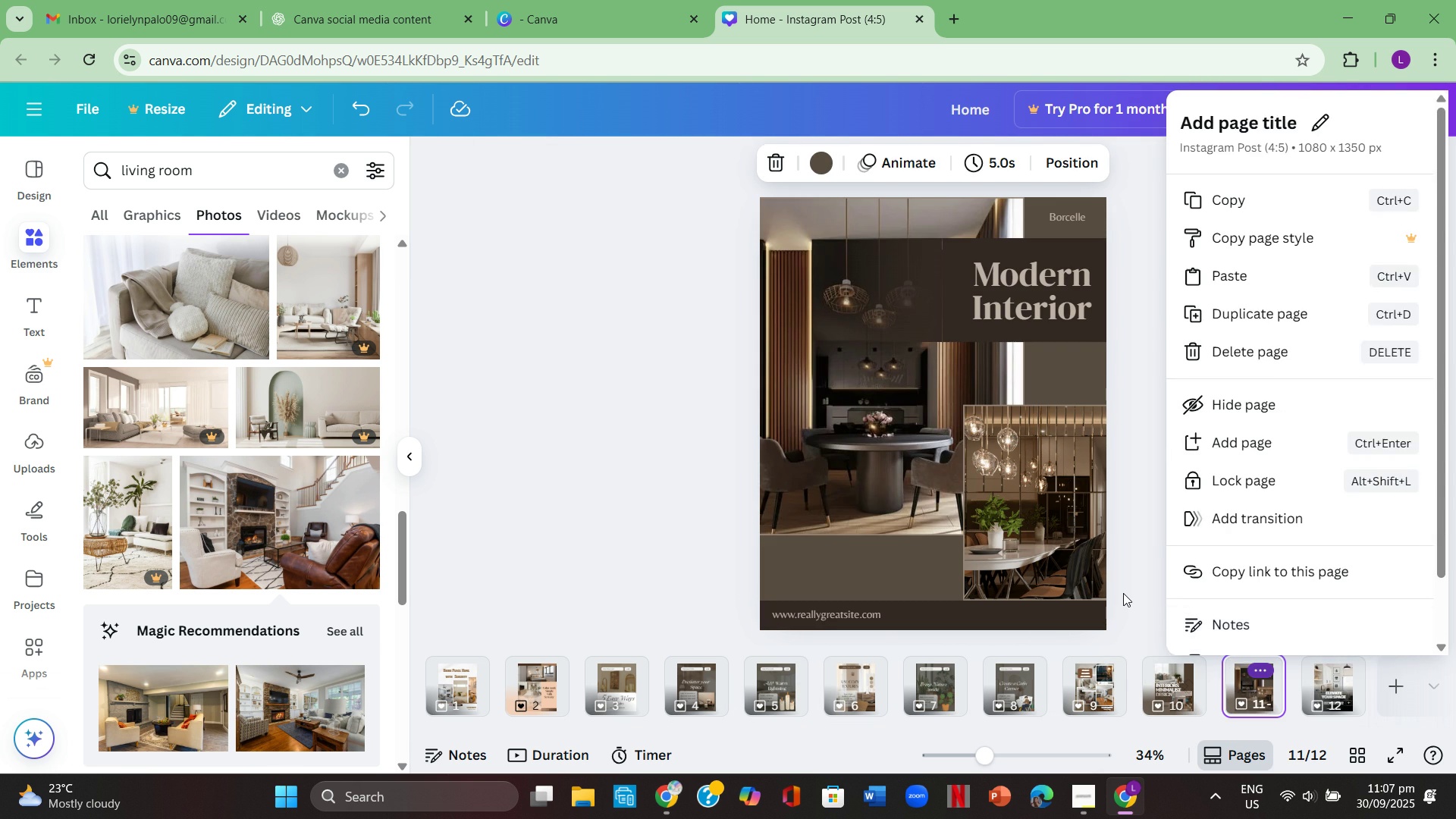 
left_click([1123, 593])
 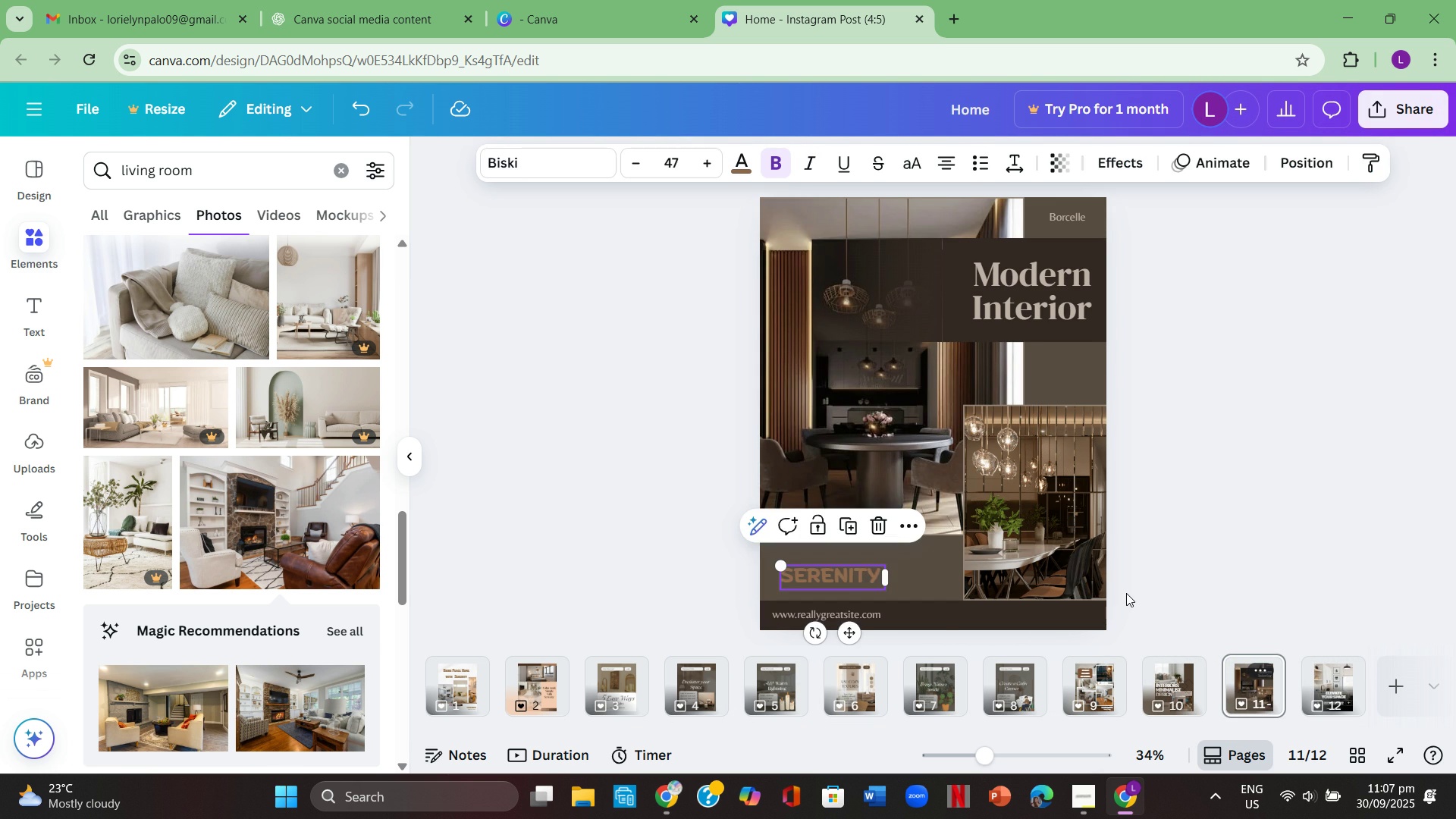 
key(Control+ControlLeft)
 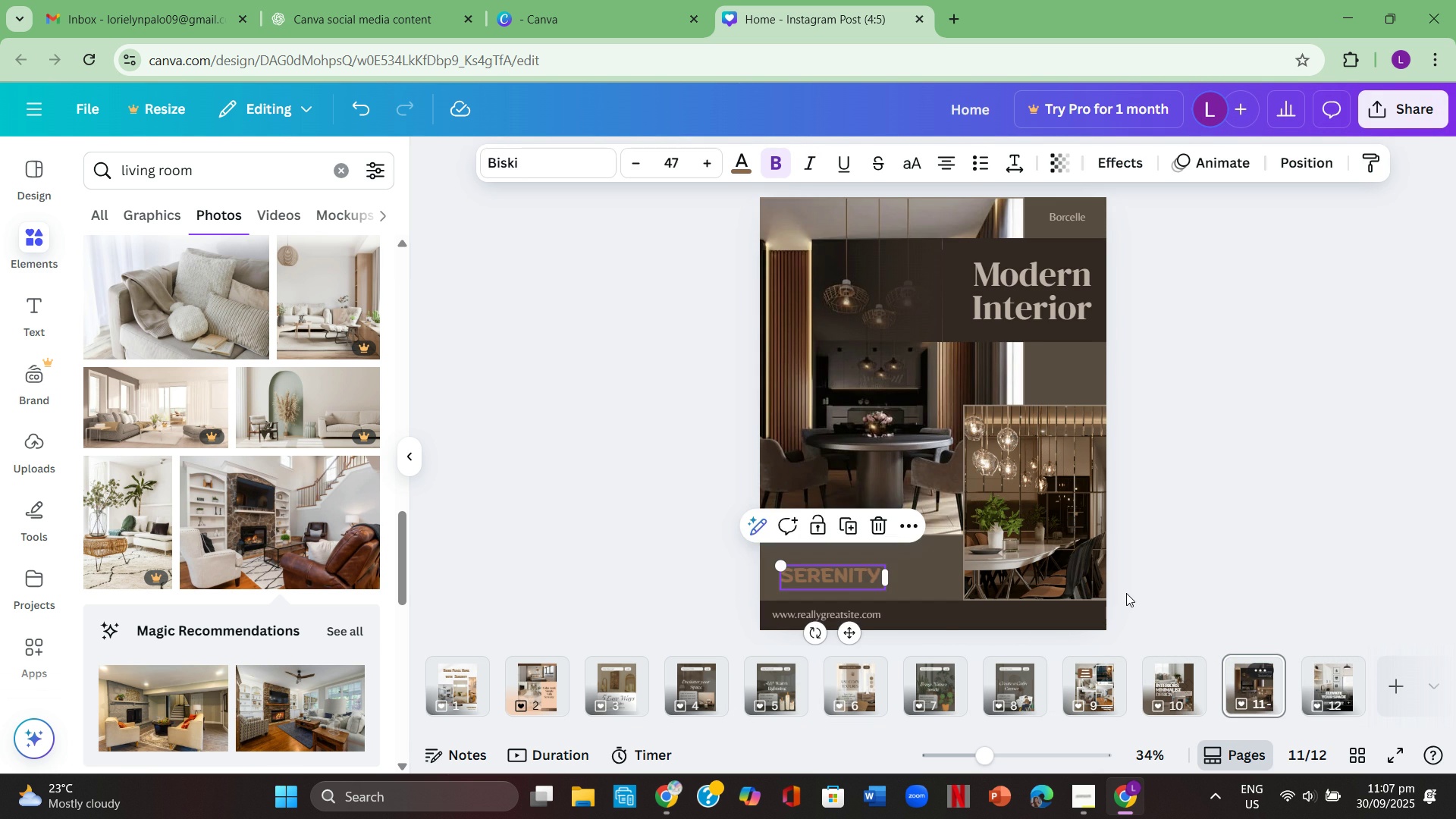 
key(Control+V)
 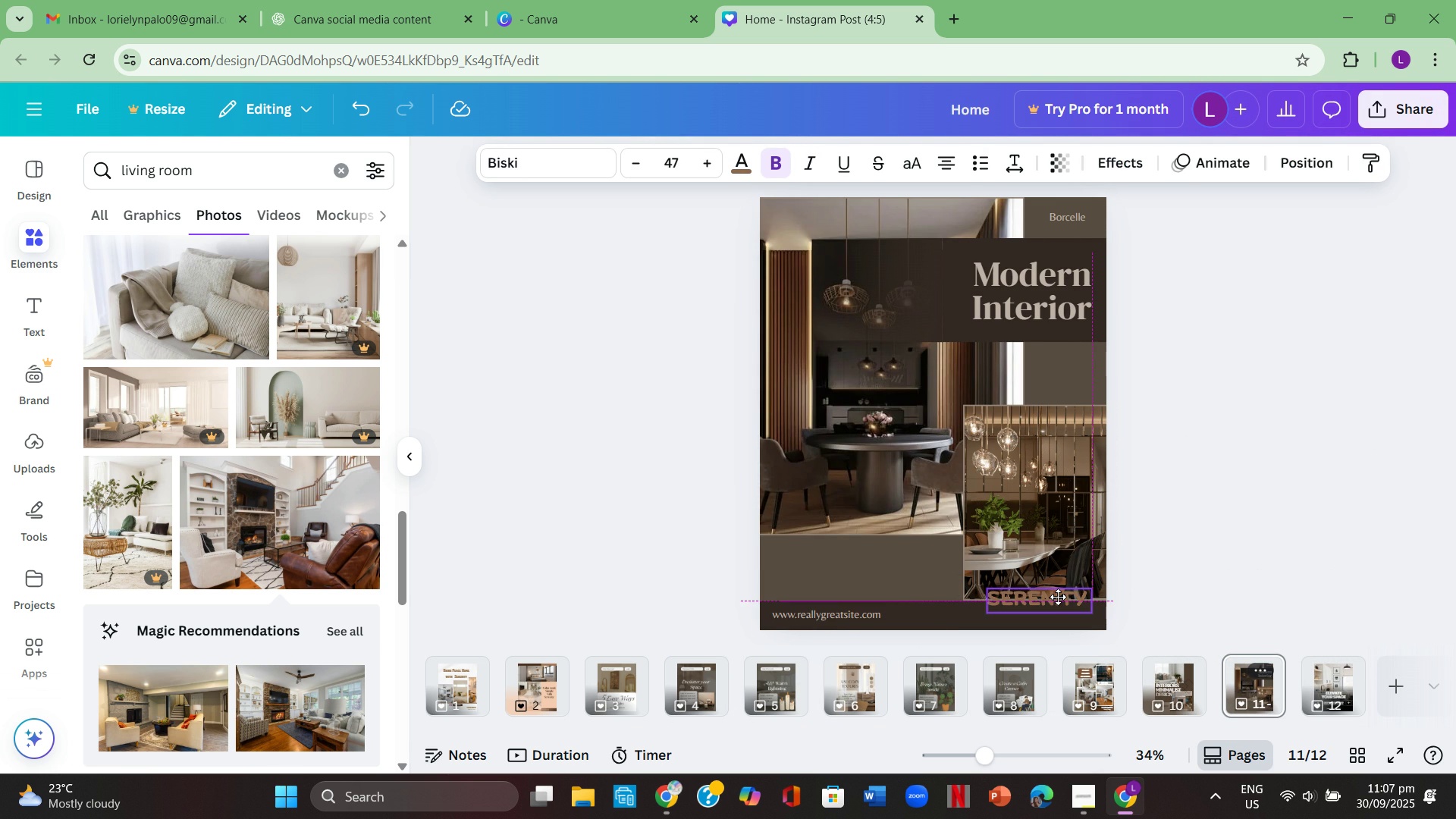 
wait(8.05)
 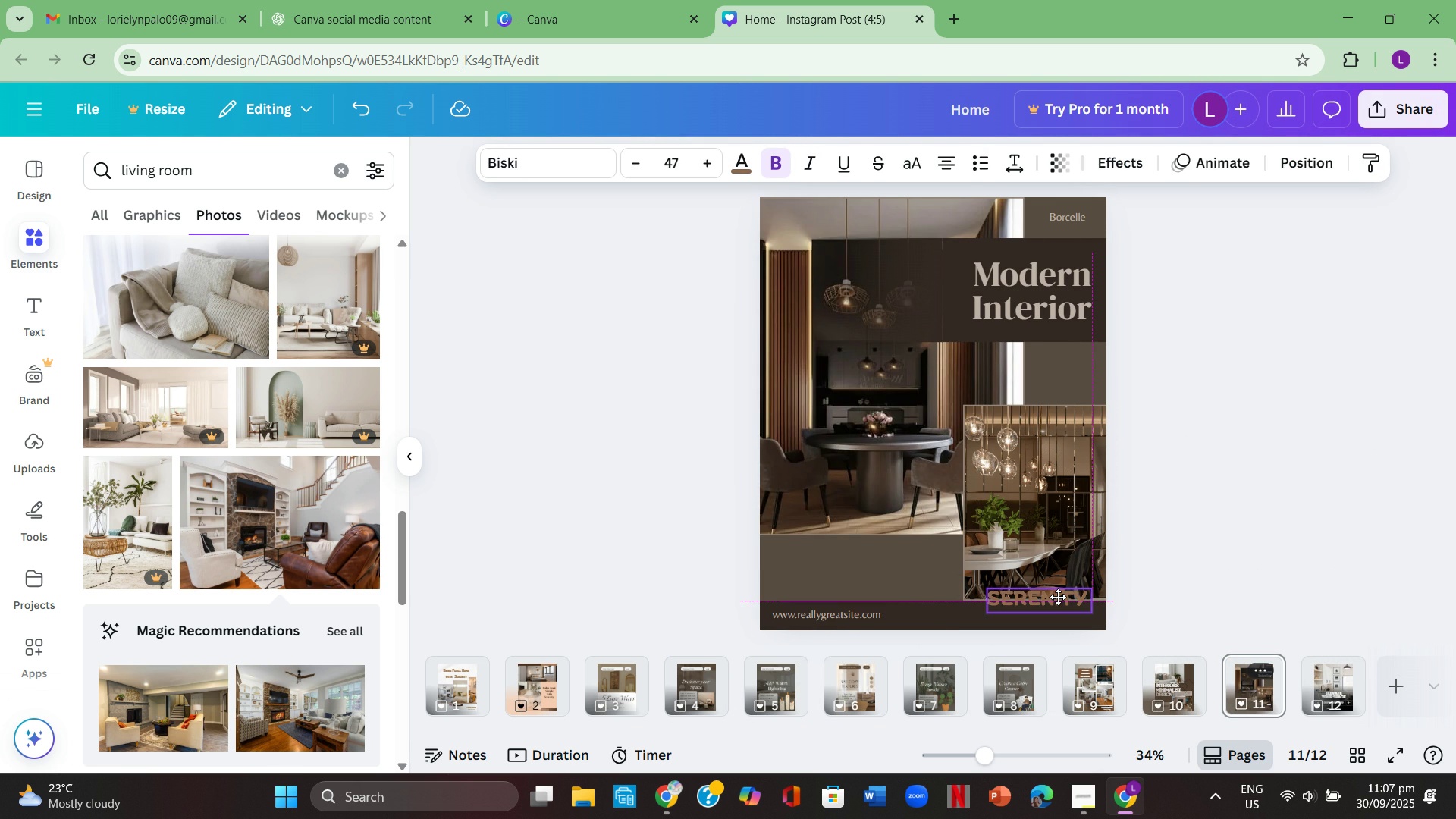 
left_click([1075, 212])
 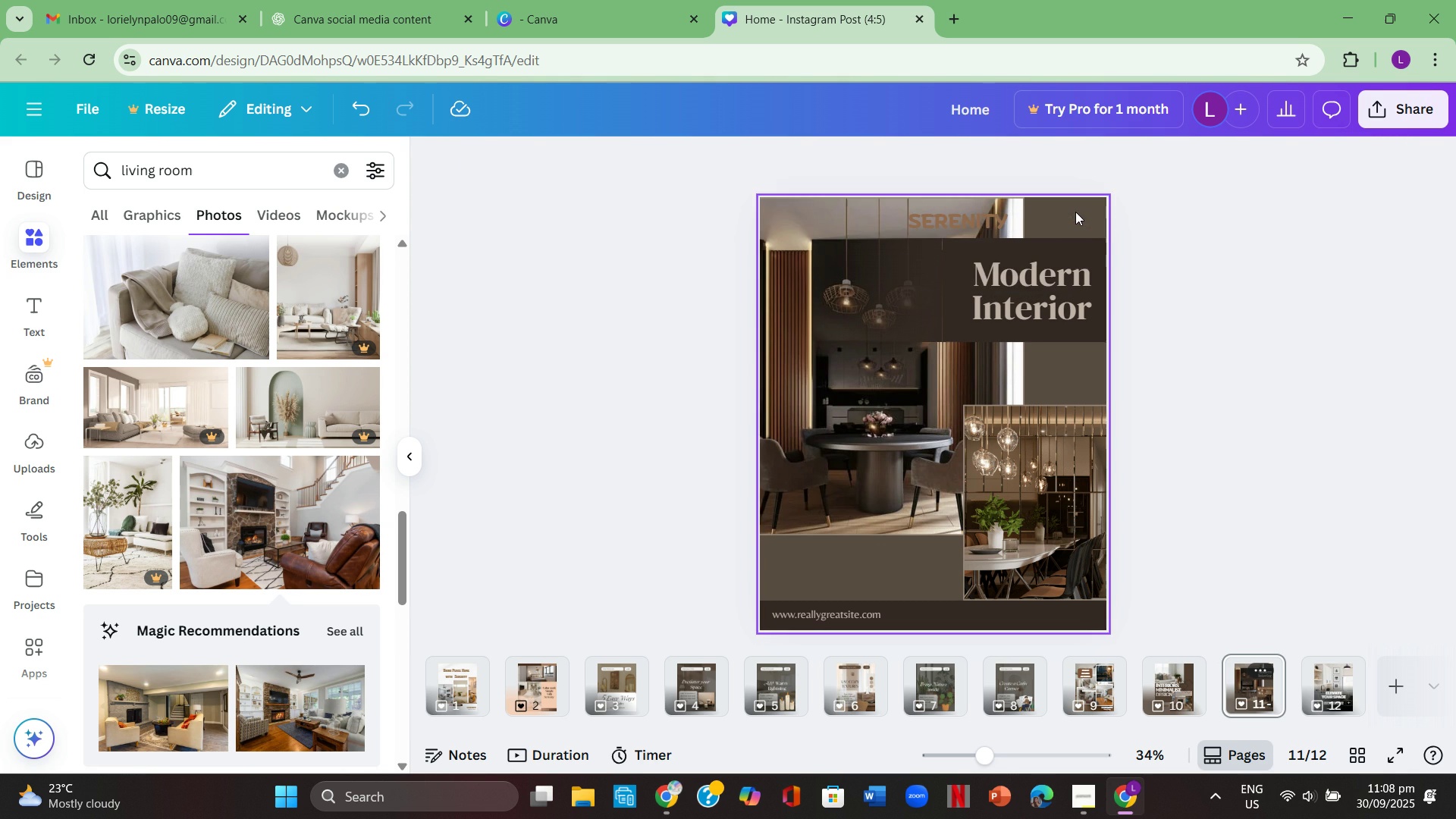 
key(Backspace)
 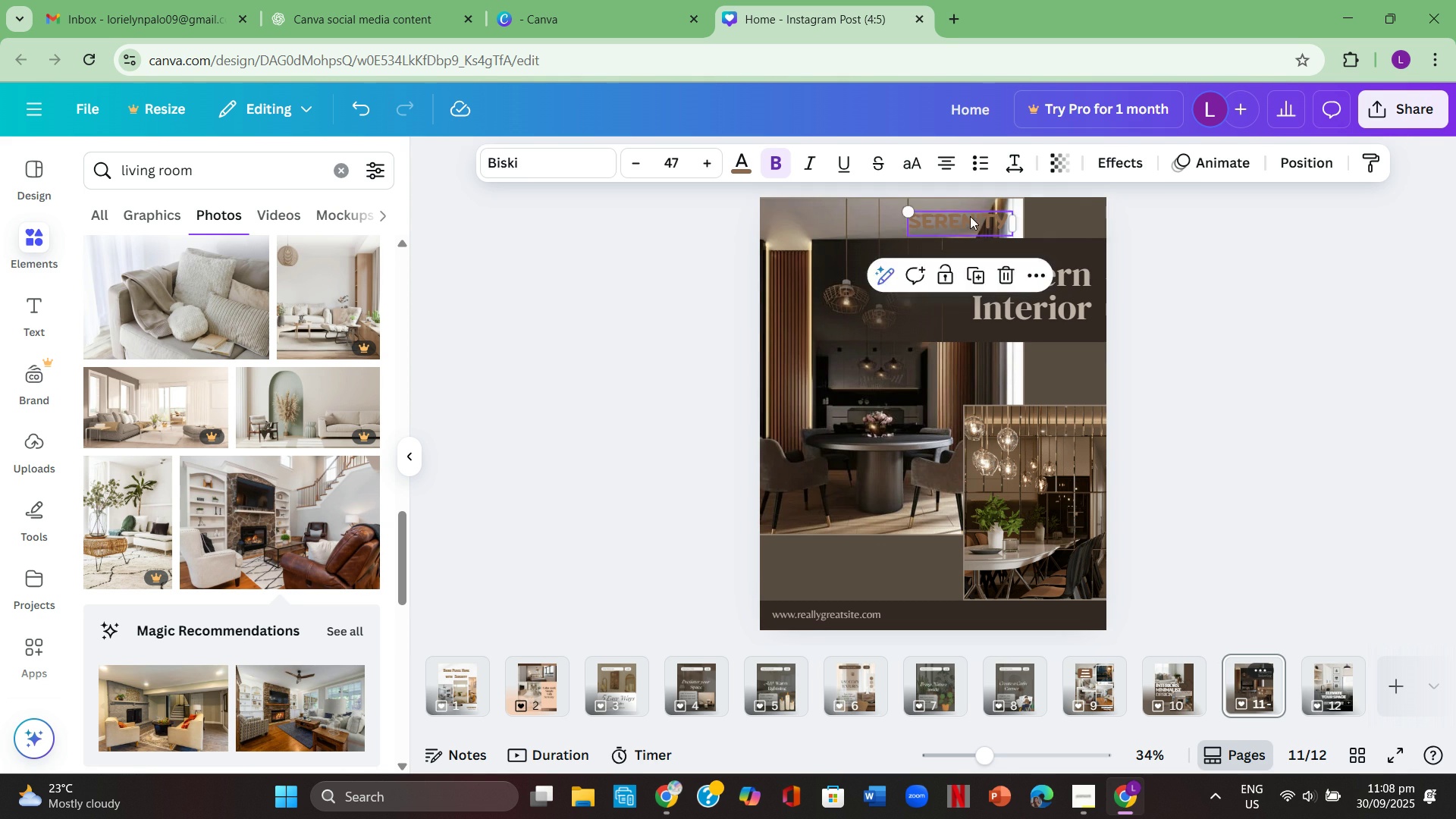 
mouse_move([1041, 206])
 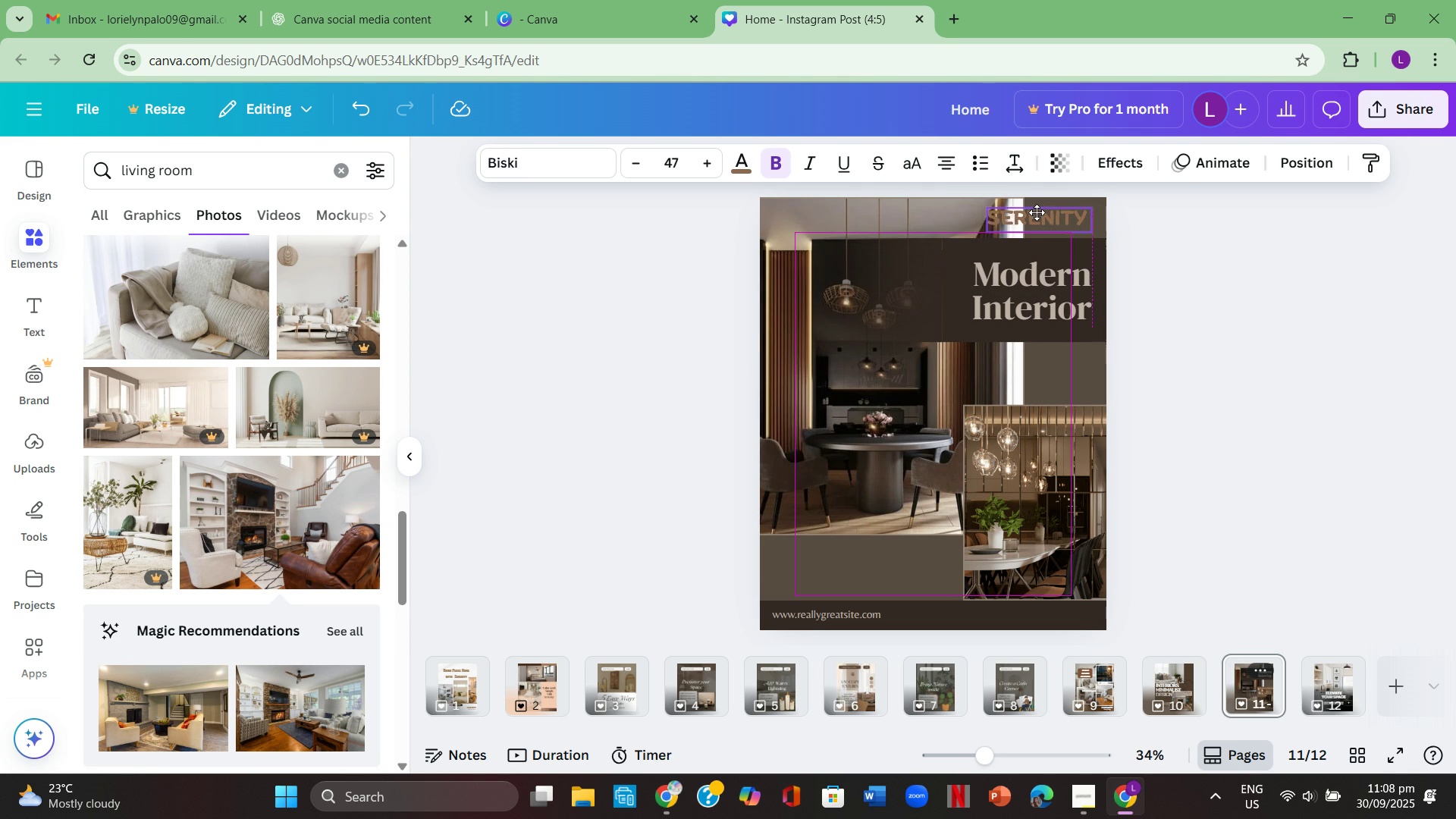 
mouse_move([1031, 224])
 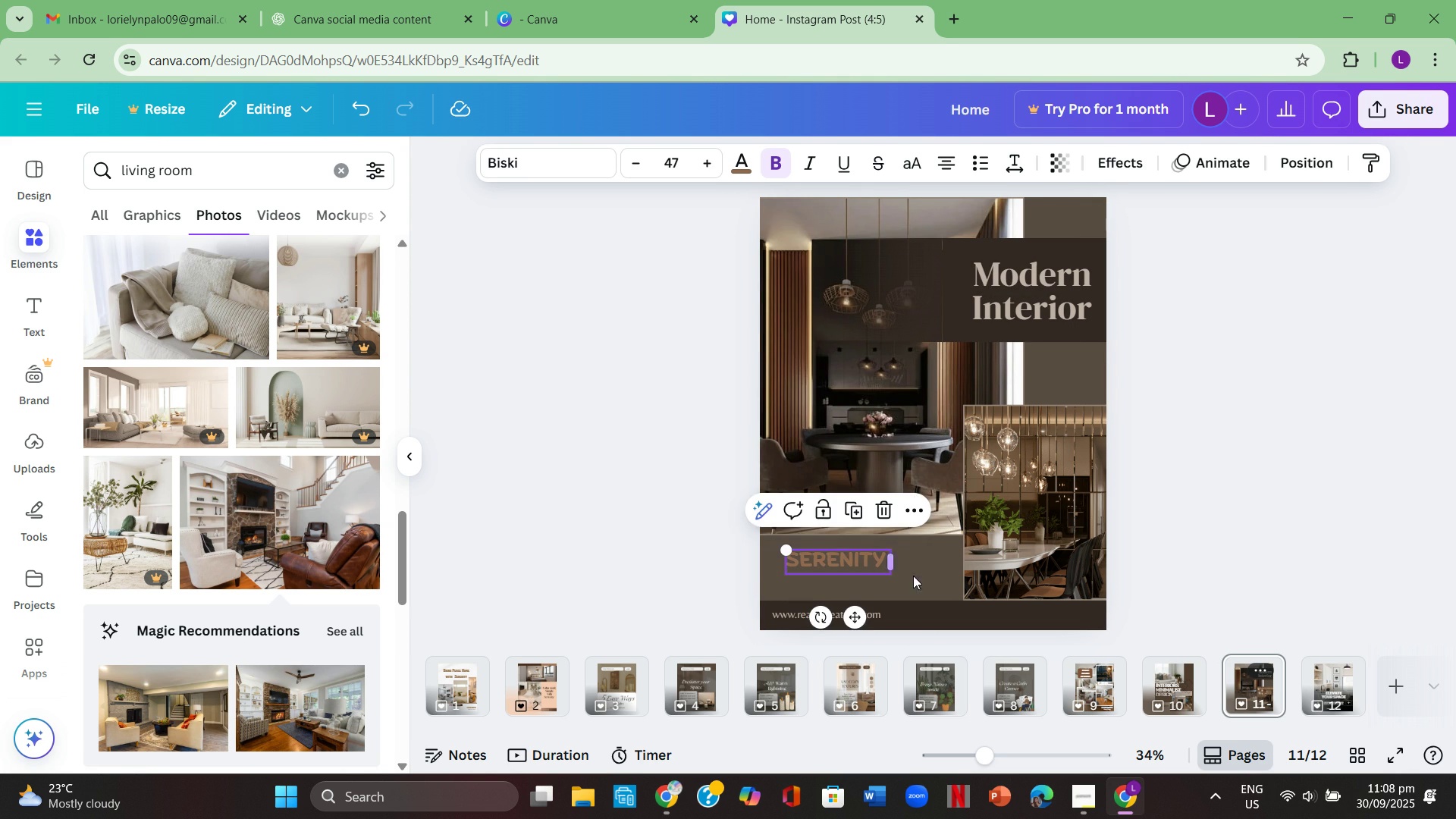 
left_click([1138, 553])
 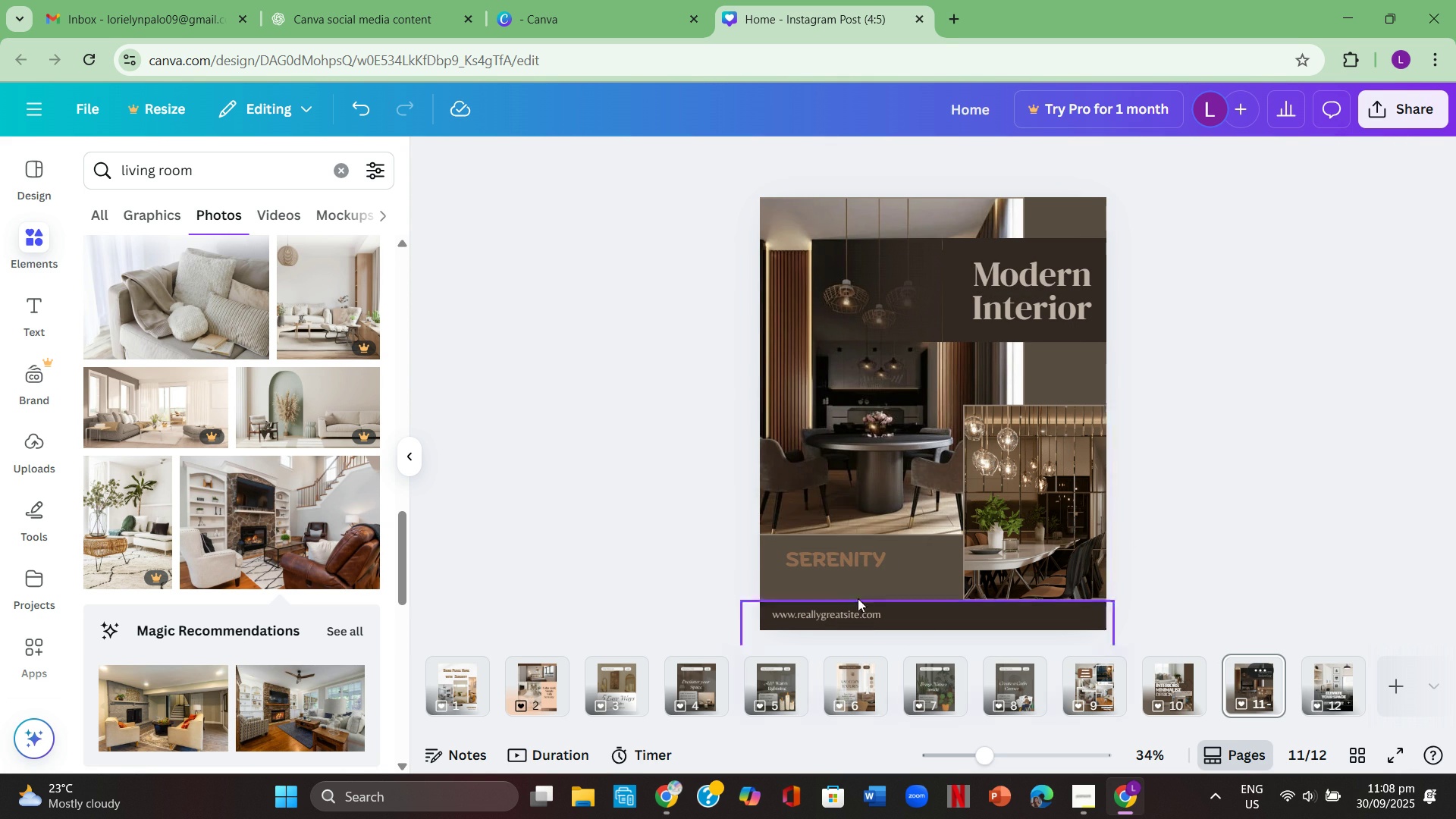 
left_click([846, 565])
 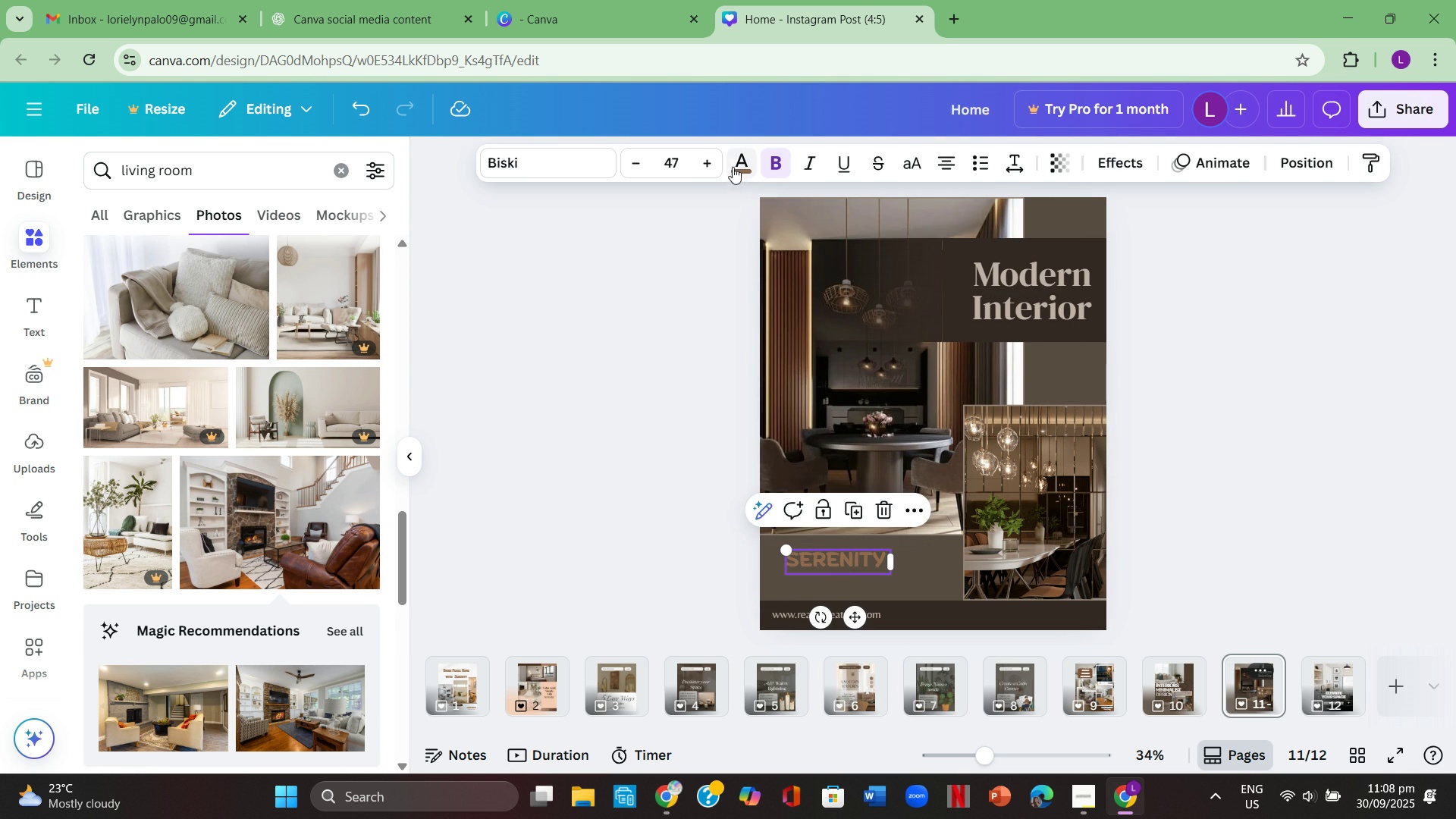 
left_click([736, 162])
 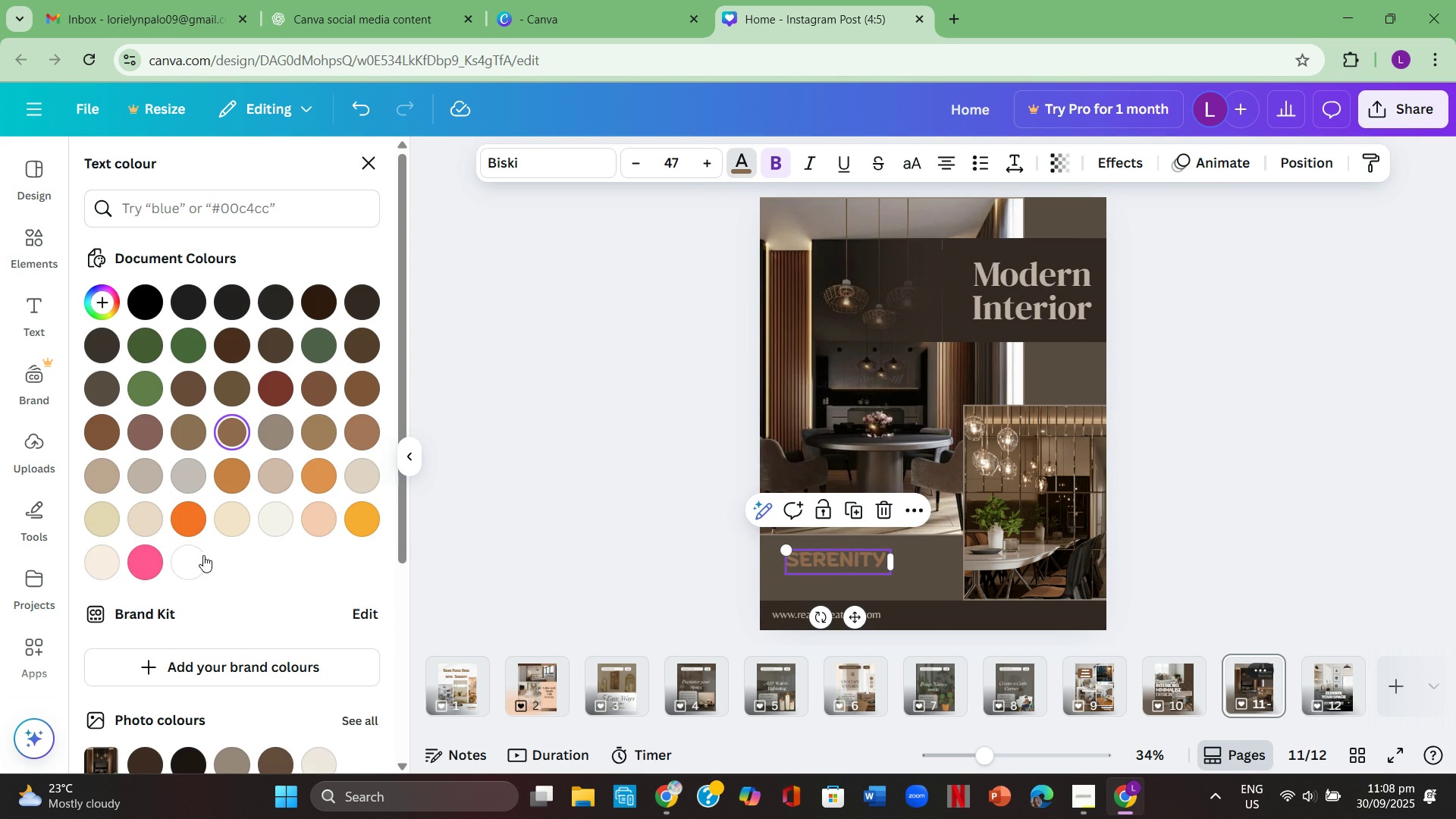 
left_click([197, 560])
 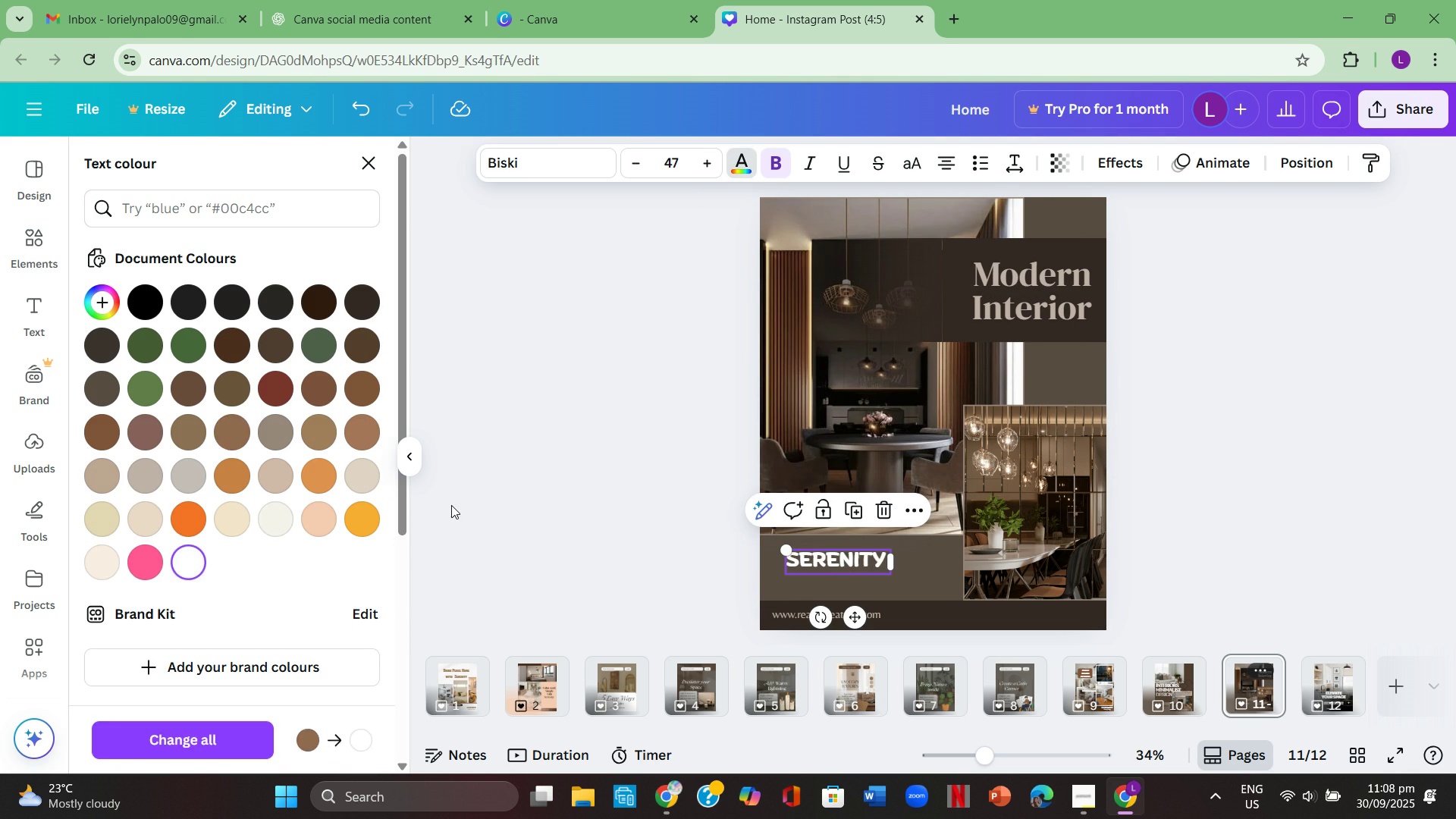 
left_click([451, 505])
 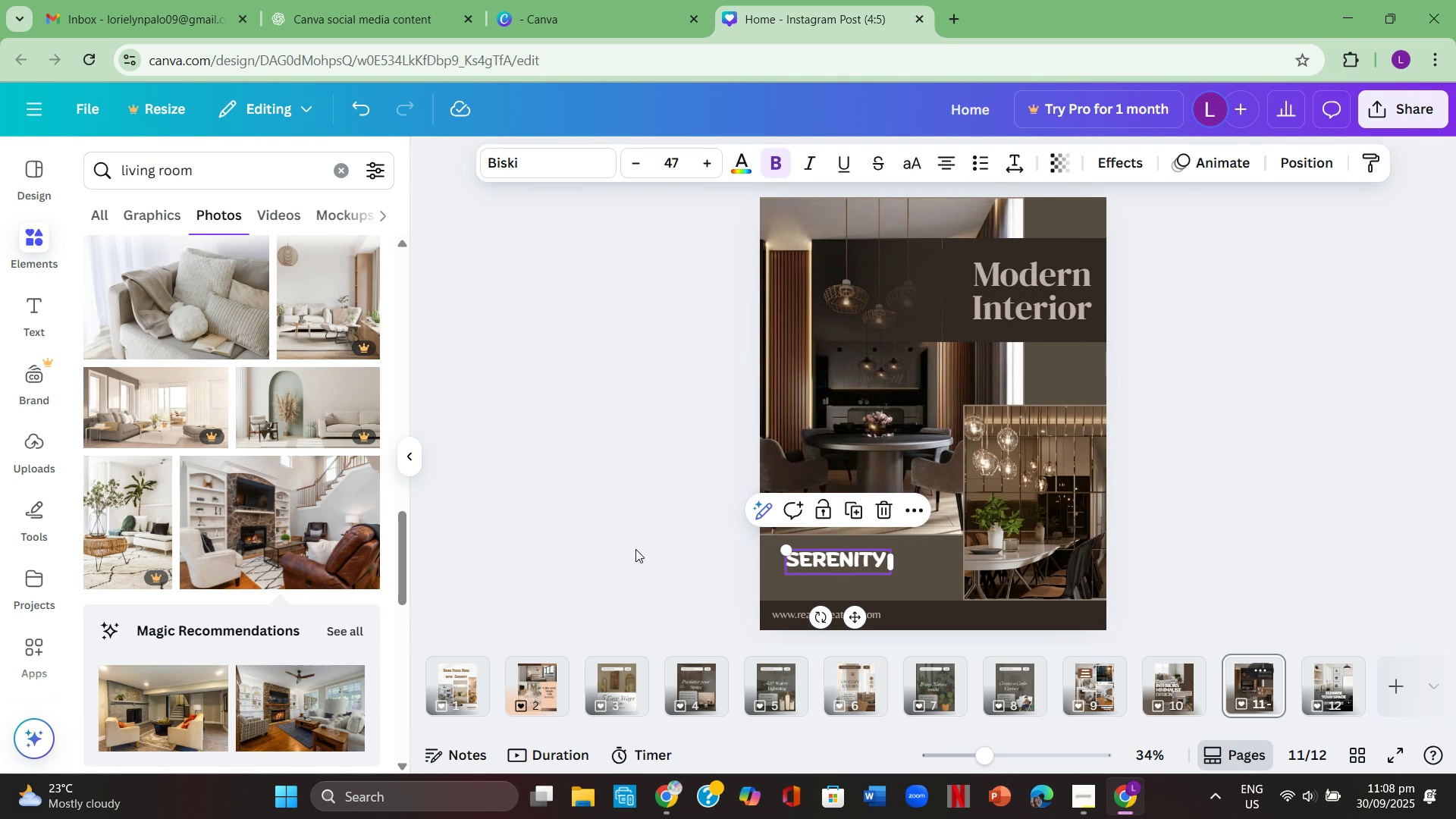 
left_click([635, 549])
 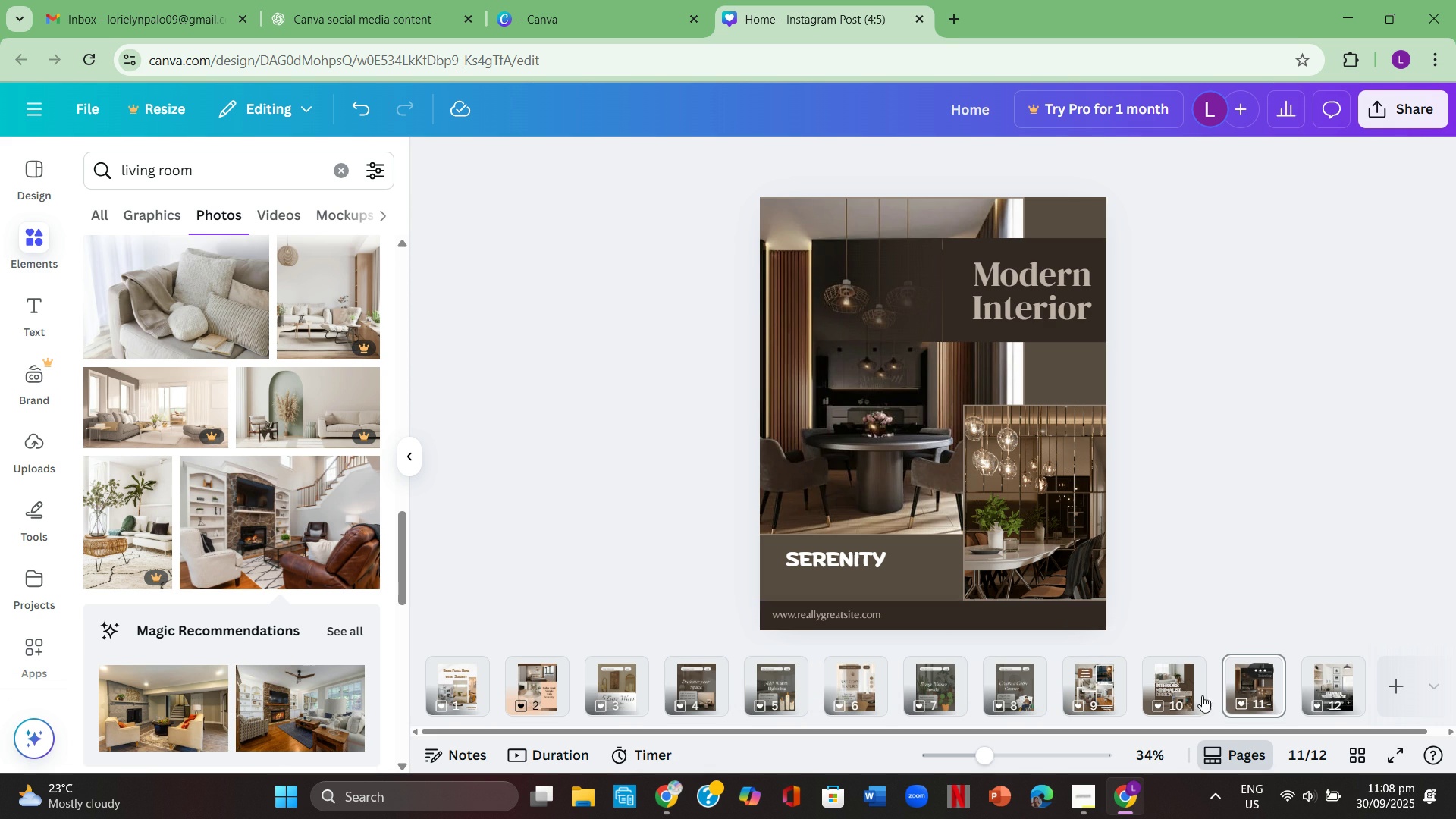 
left_click([1179, 683])
 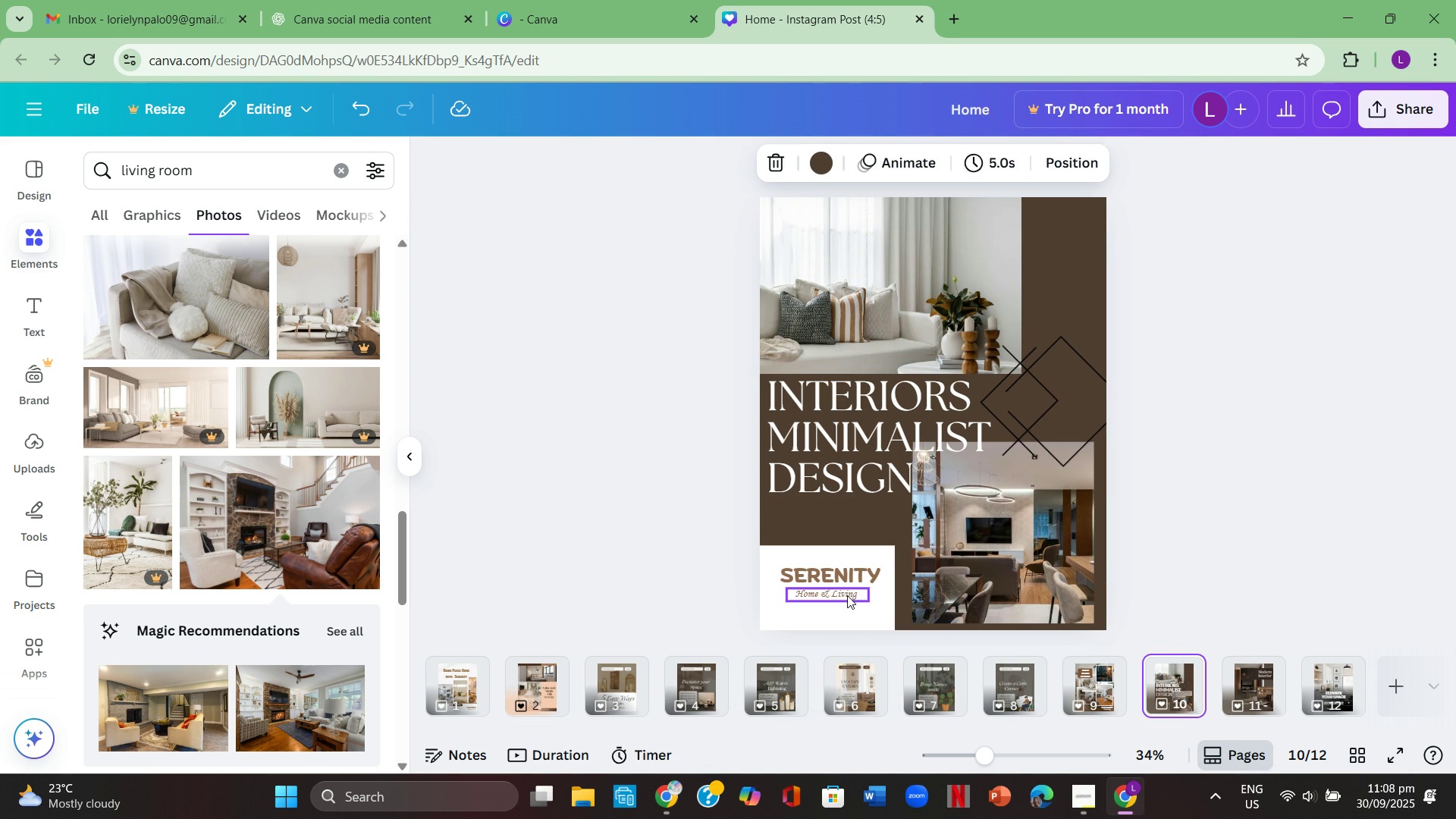 
left_click([847, 595])
 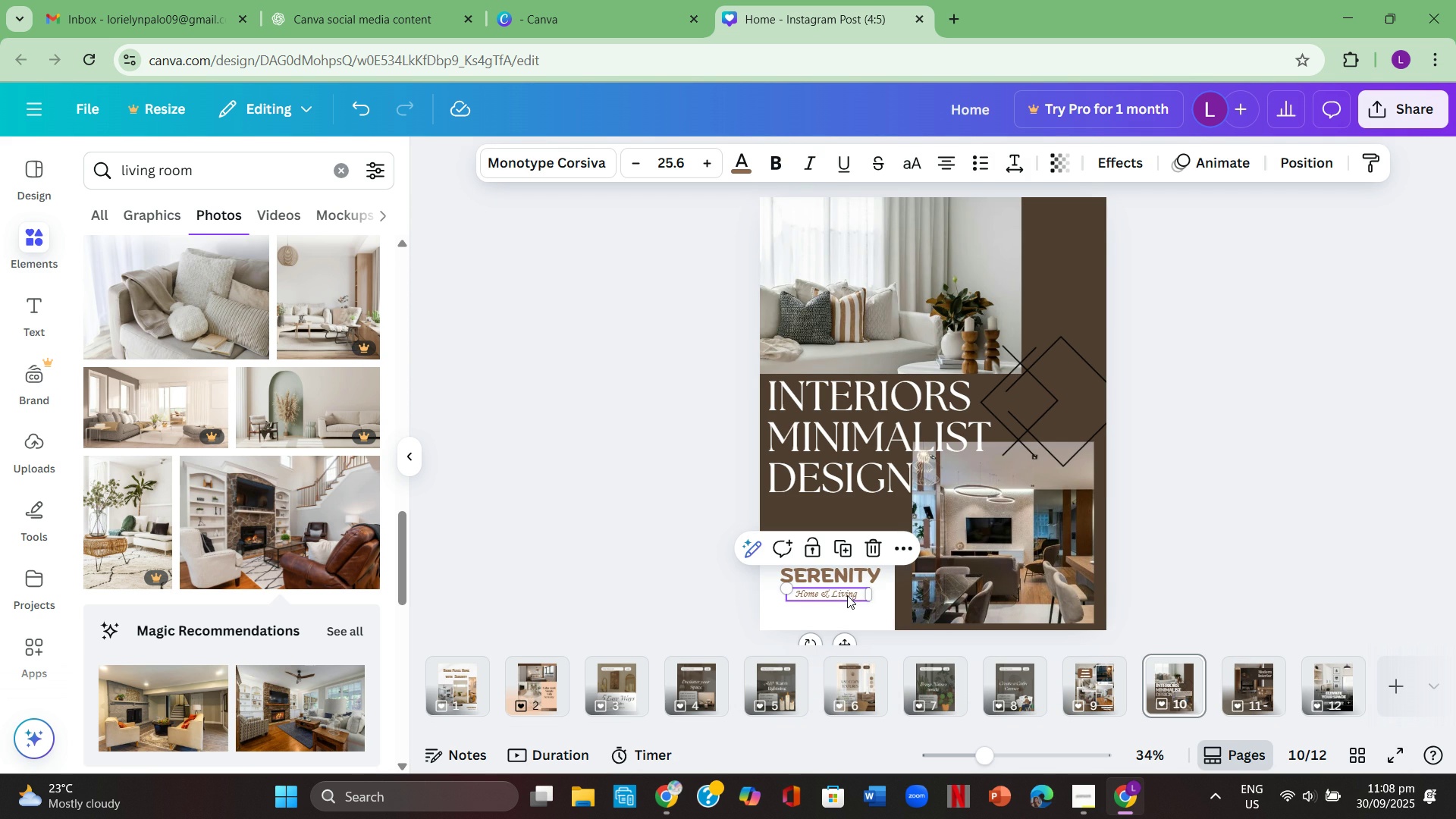 
key(Control+ControlLeft)
 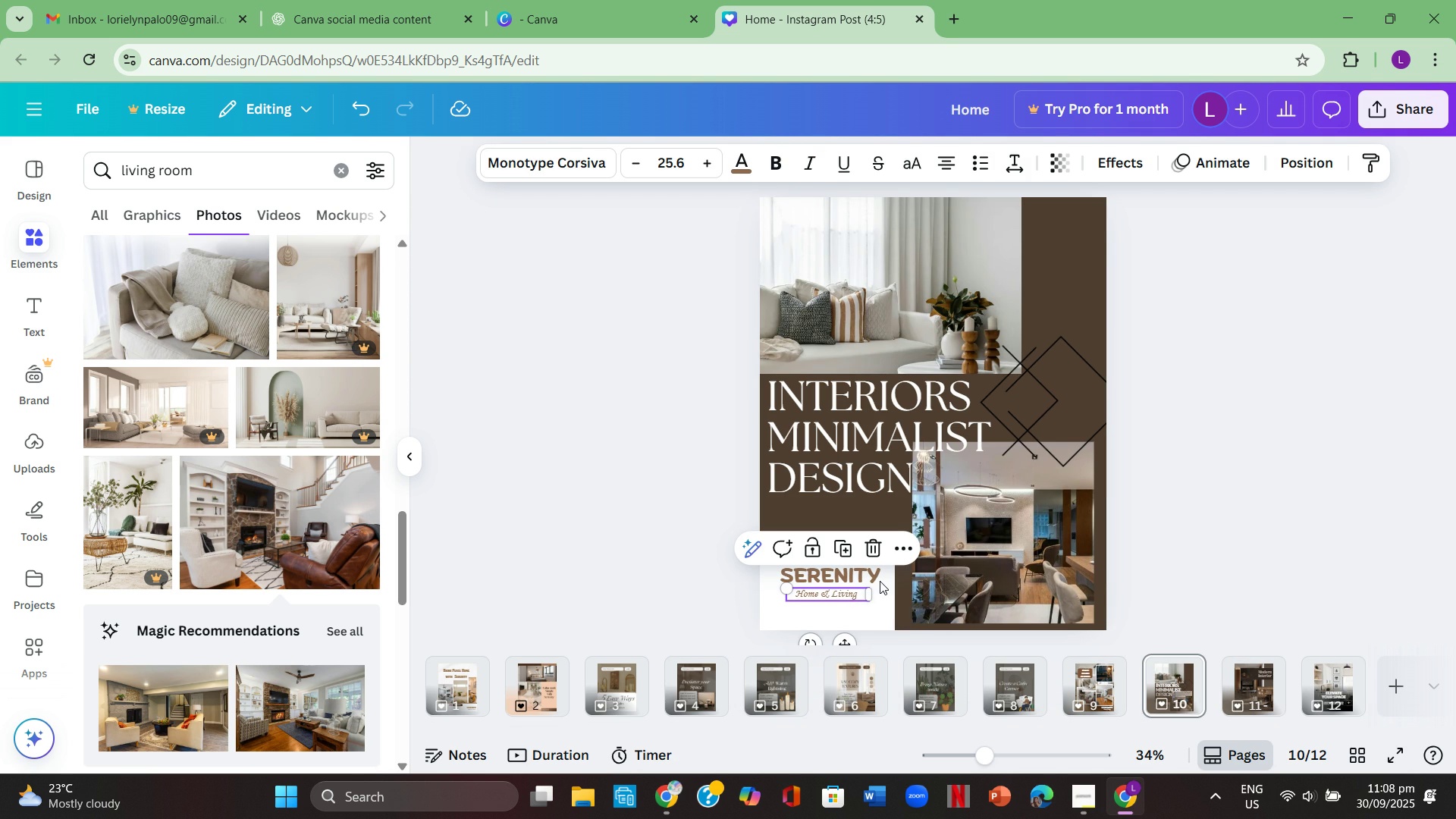 
key(Control+C)
 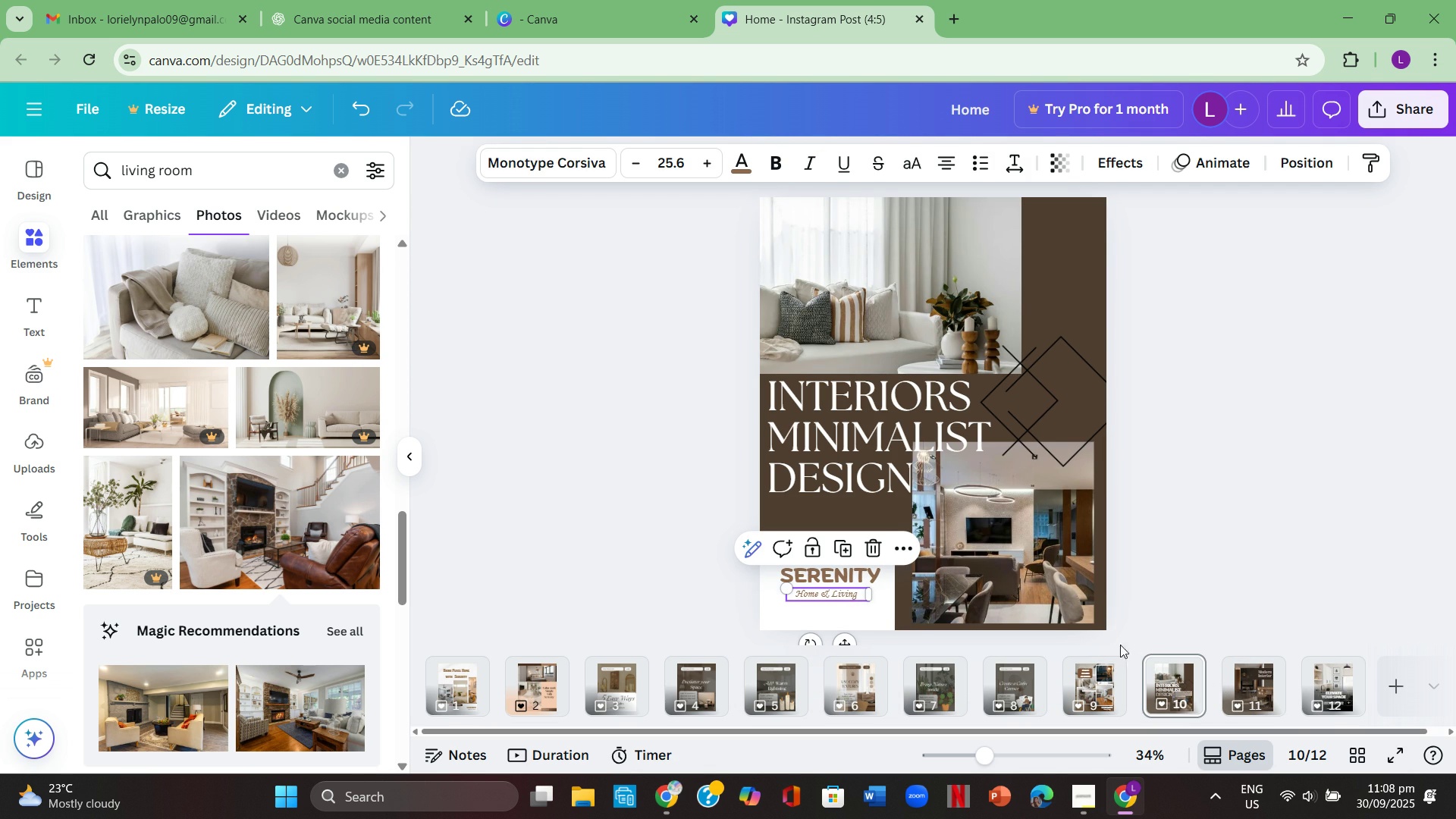 
left_click([1237, 673])
 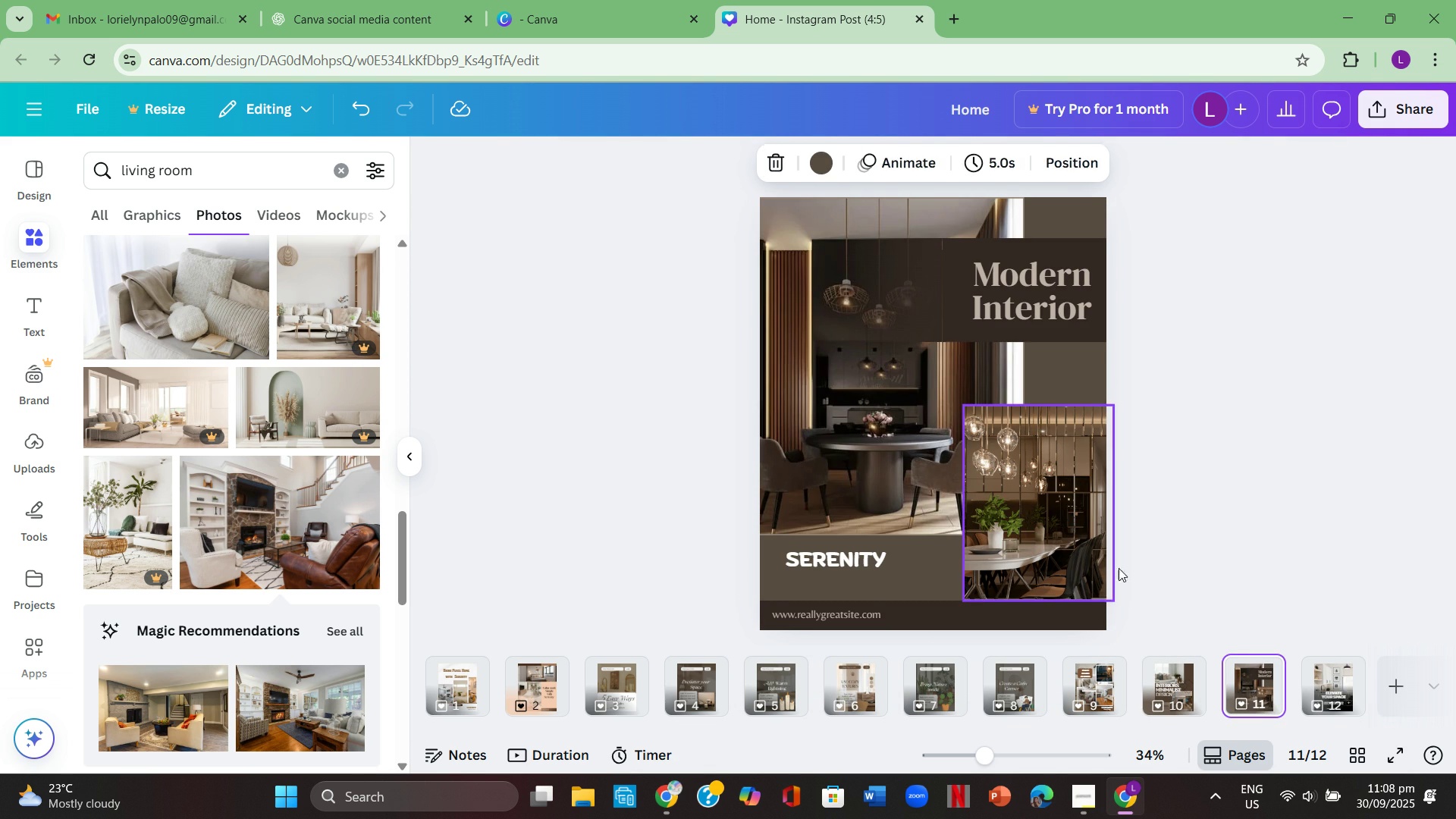 
left_click([1200, 530])
 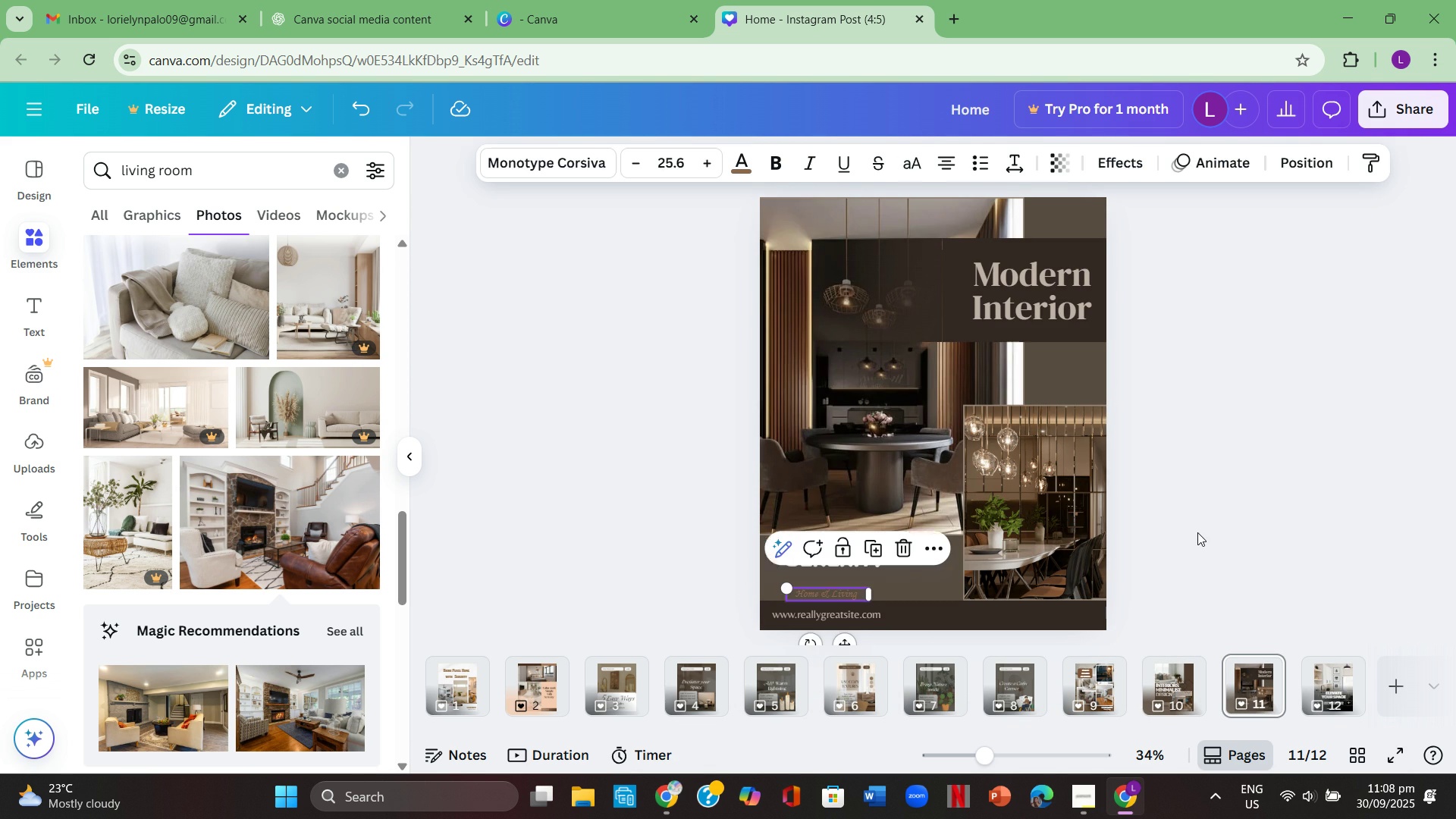 
key(Control+ControlLeft)
 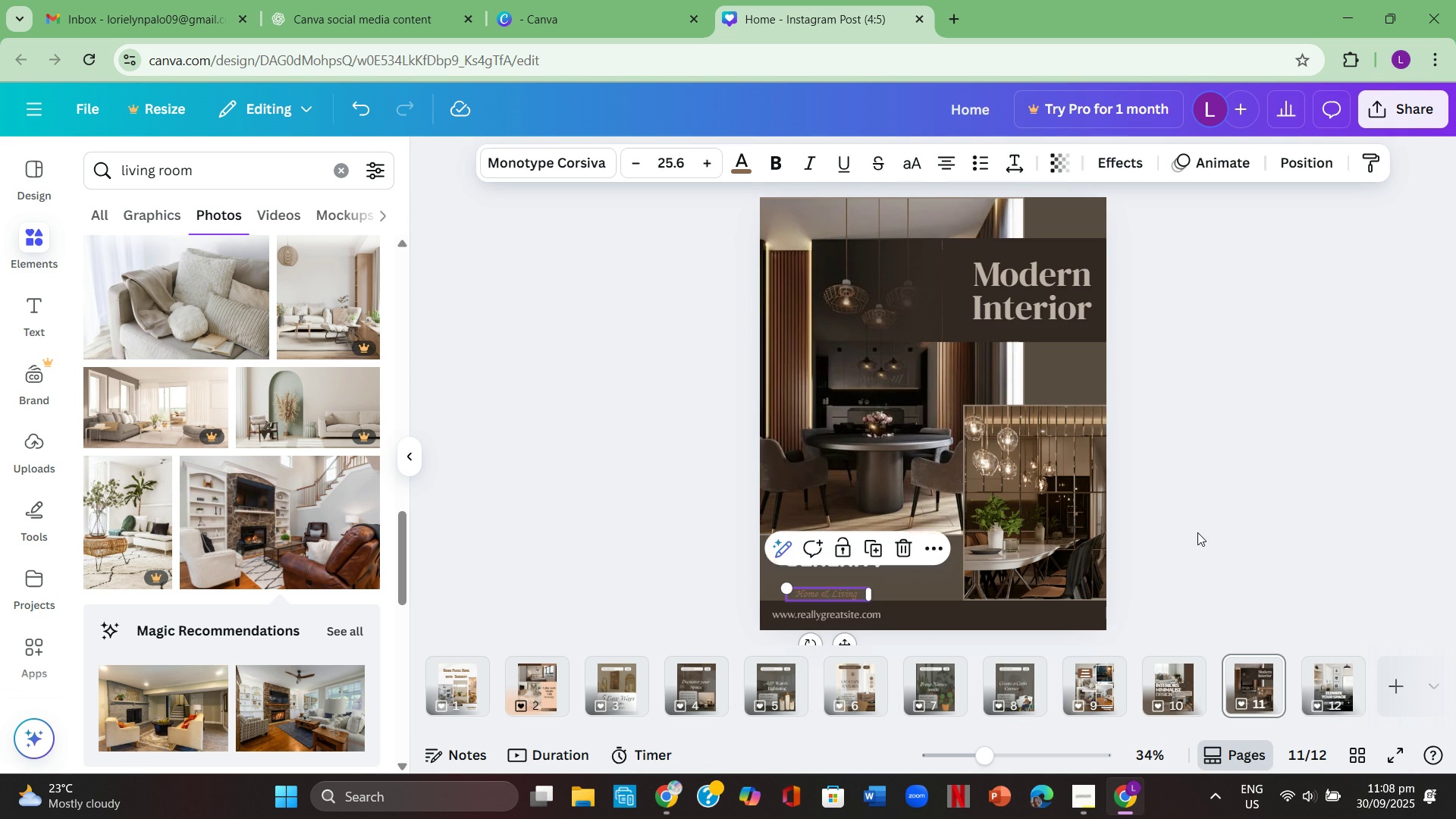 
key(Control+V)
 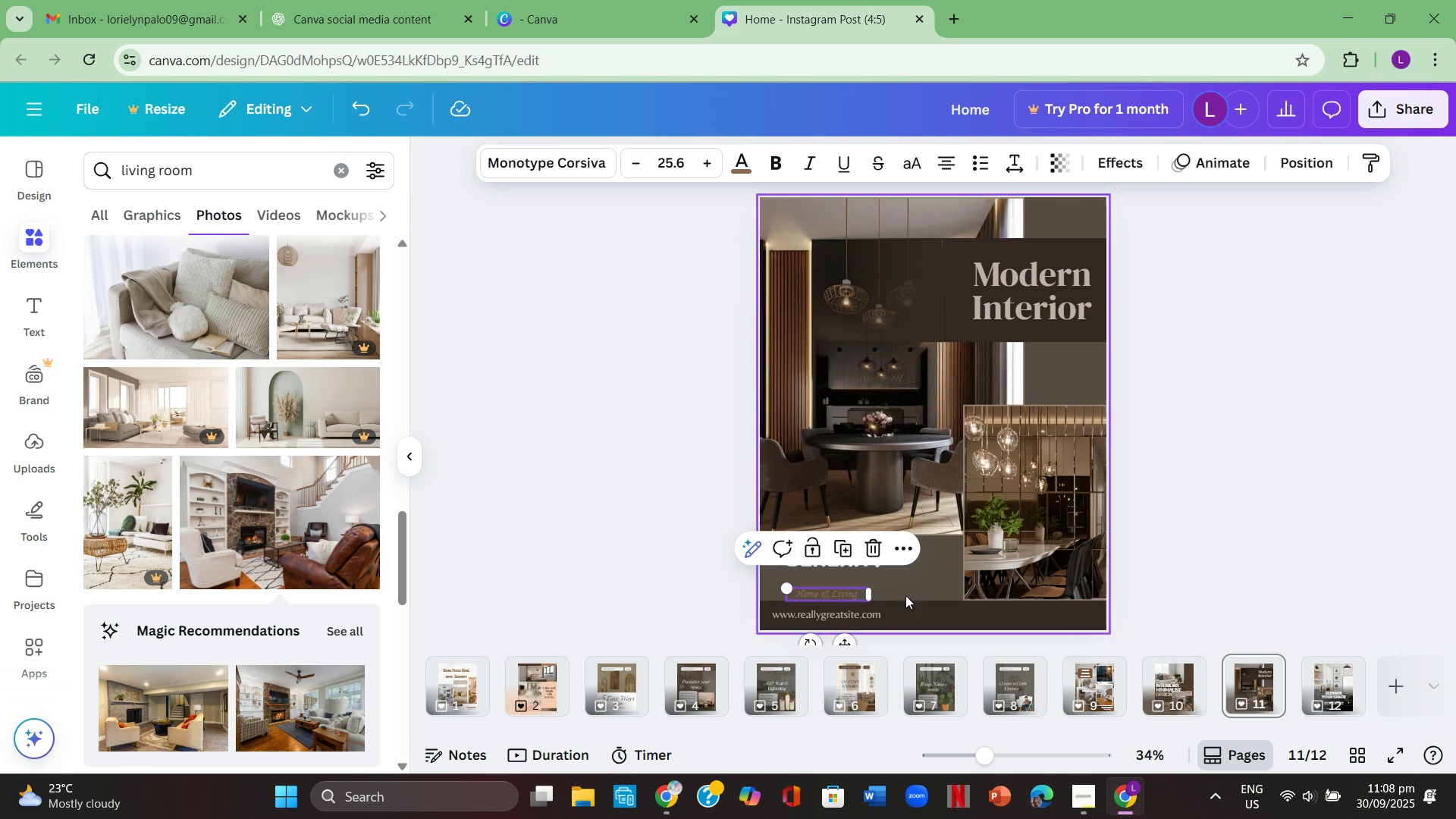 
mouse_move([836, 582])
 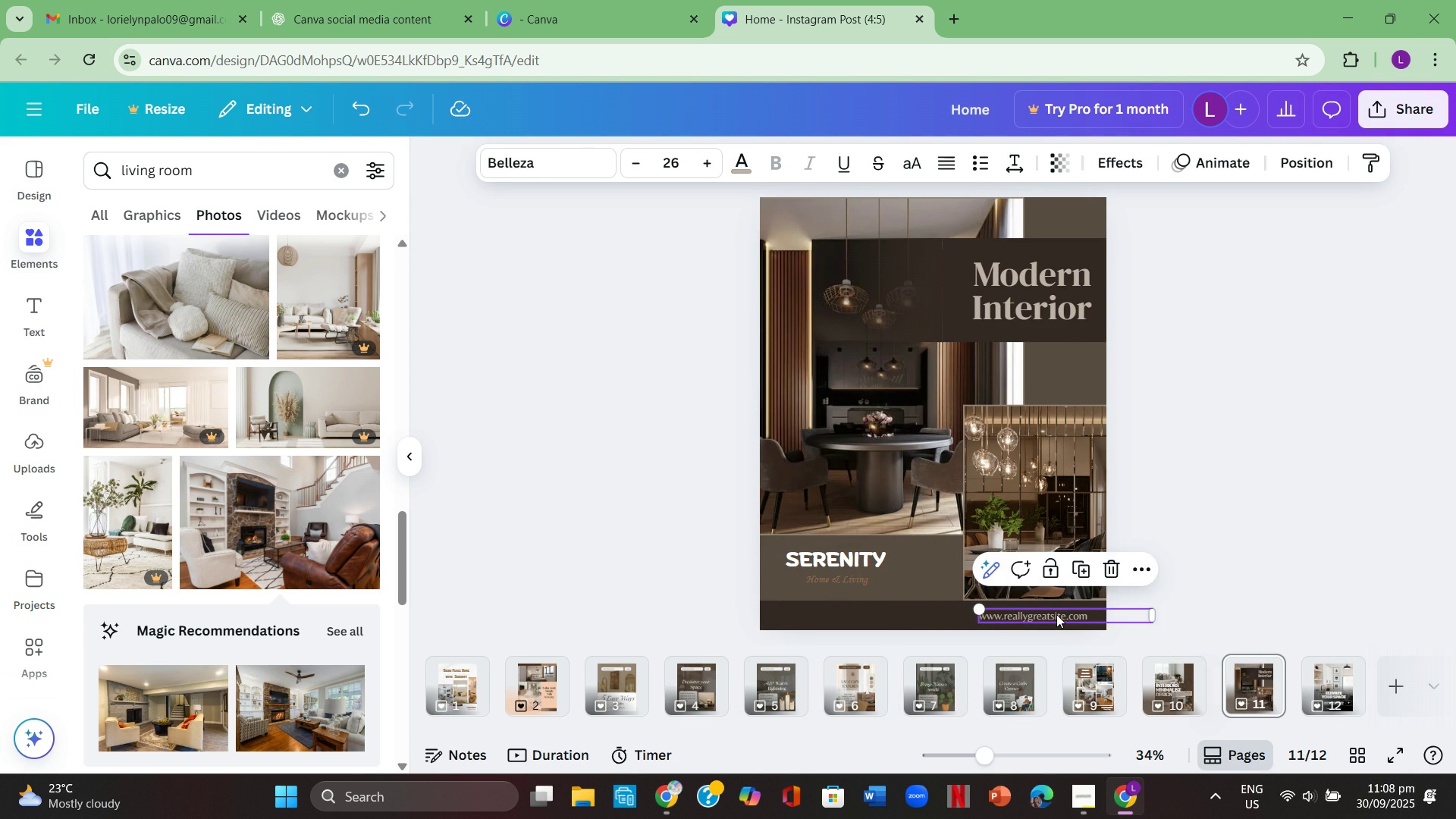 
left_click([1254, 458])
 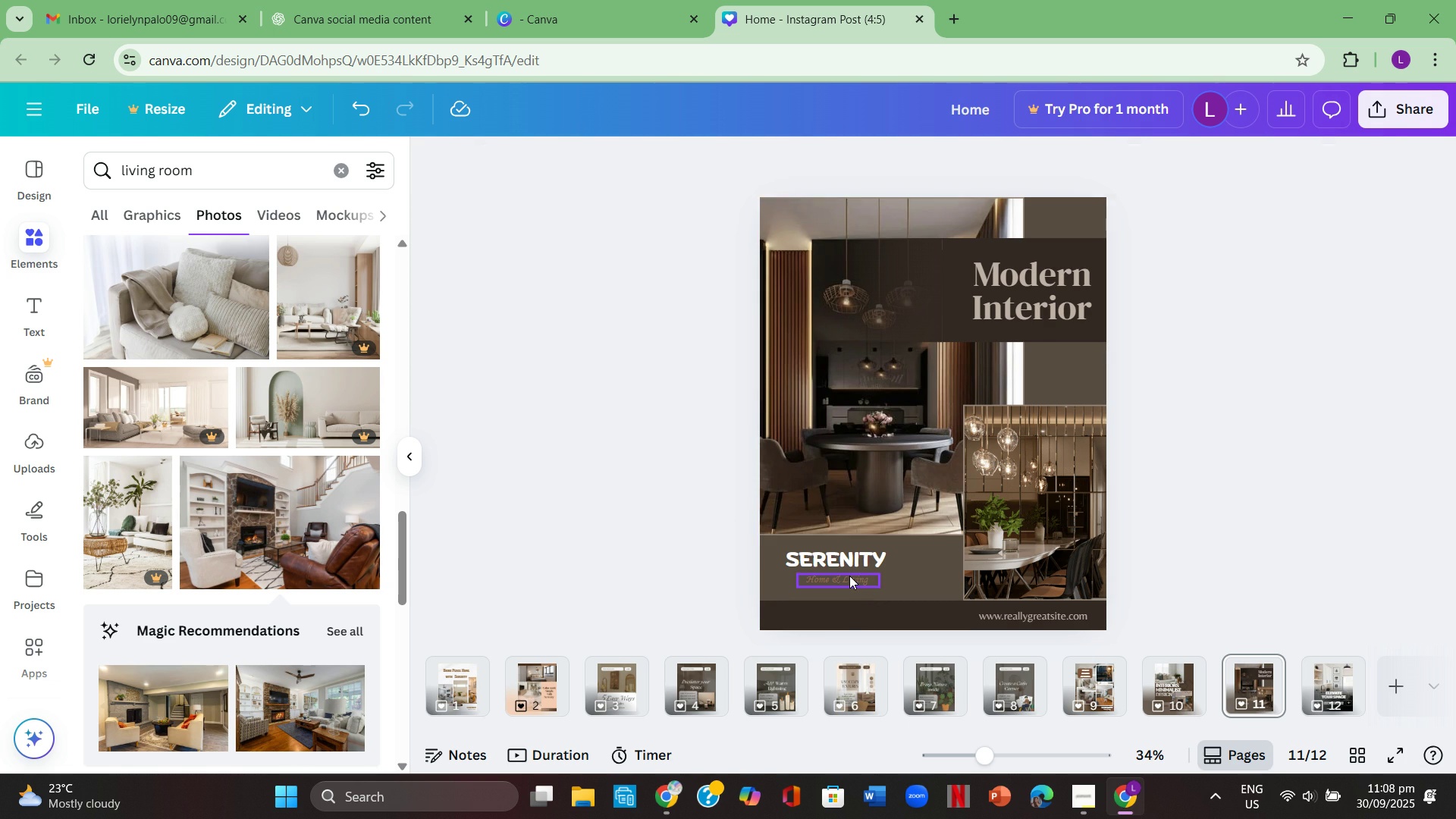 
left_click([849, 576])
 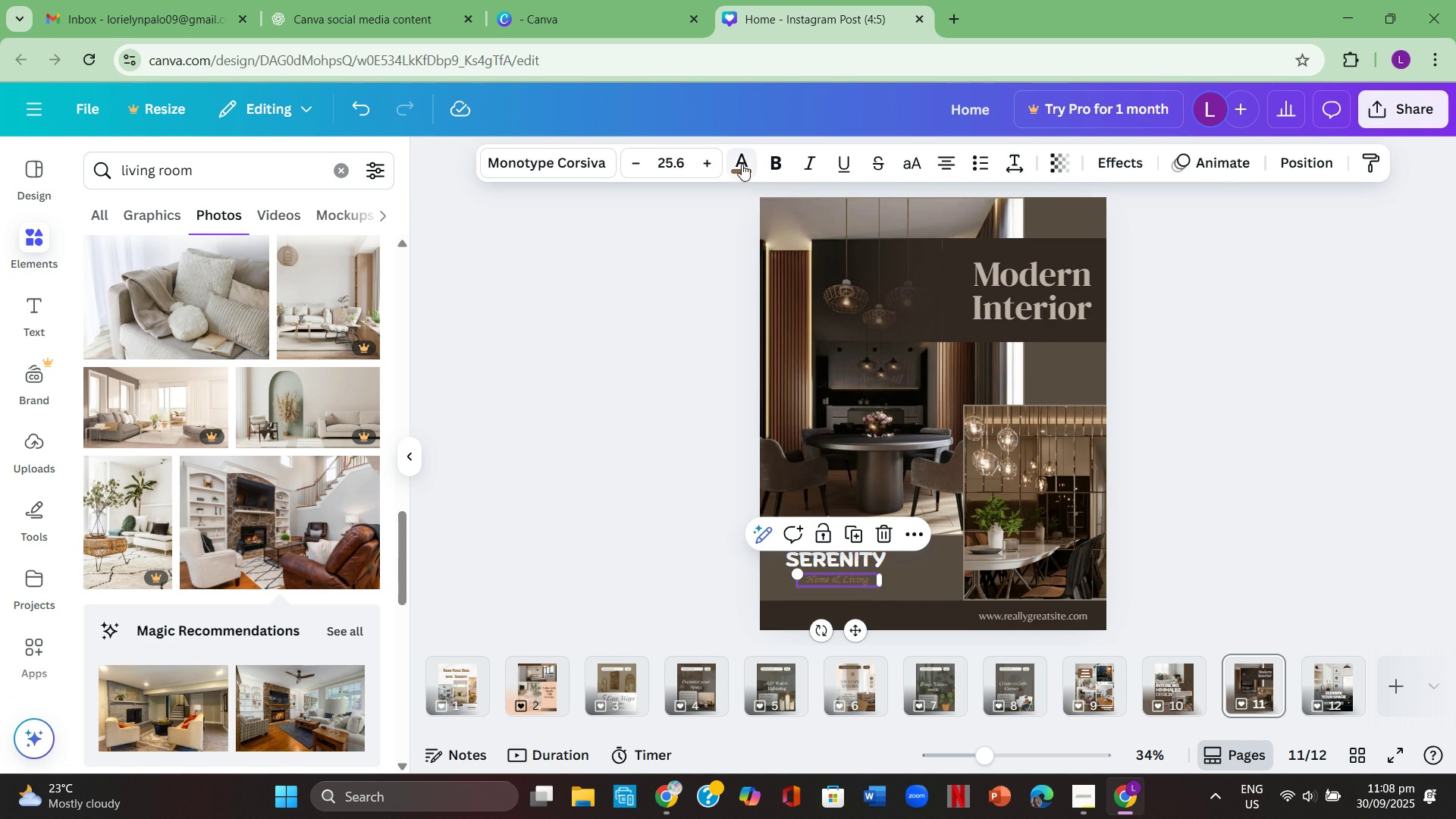 
left_click([736, 158])
 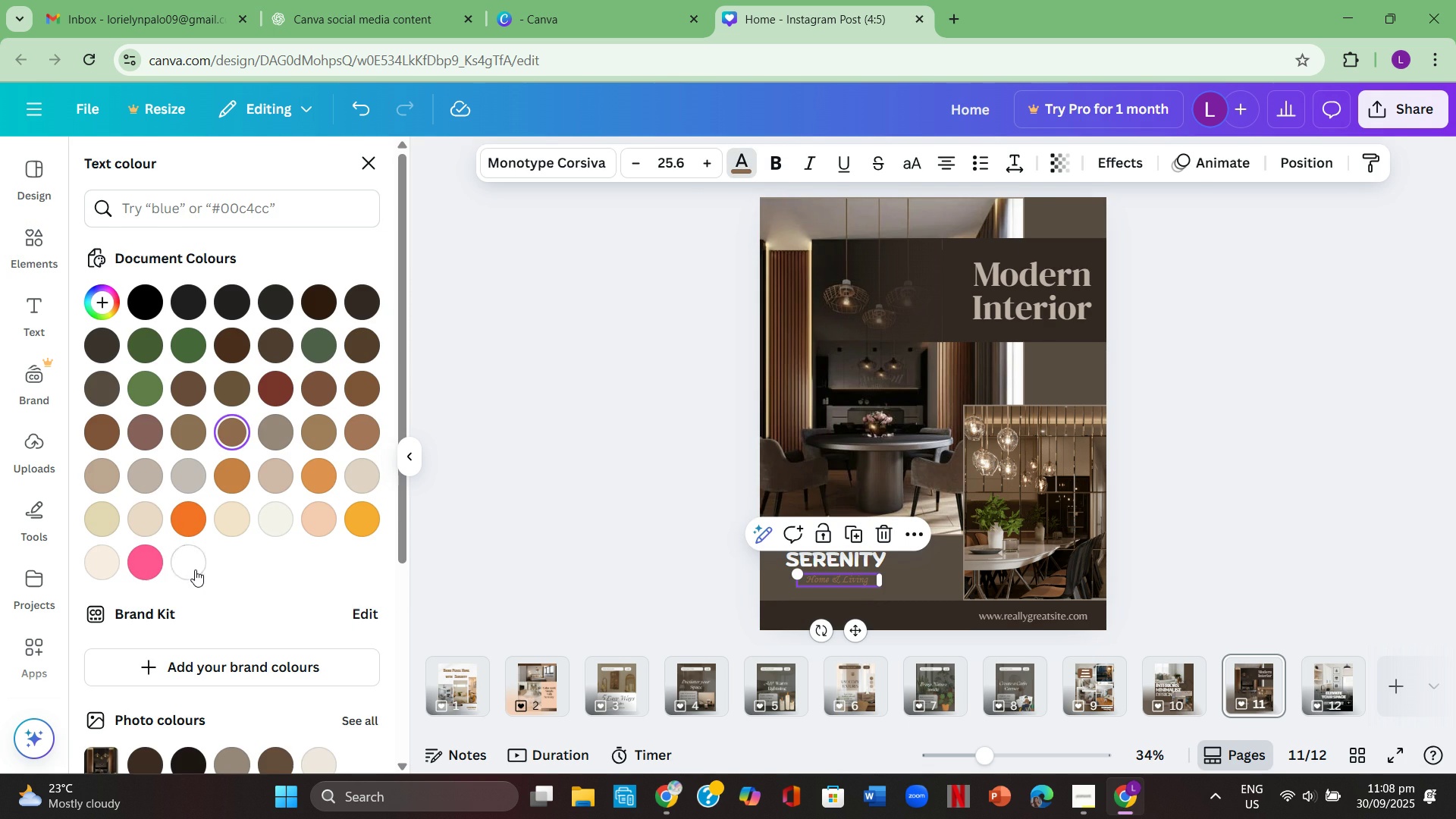 
left_click([195, 570])
 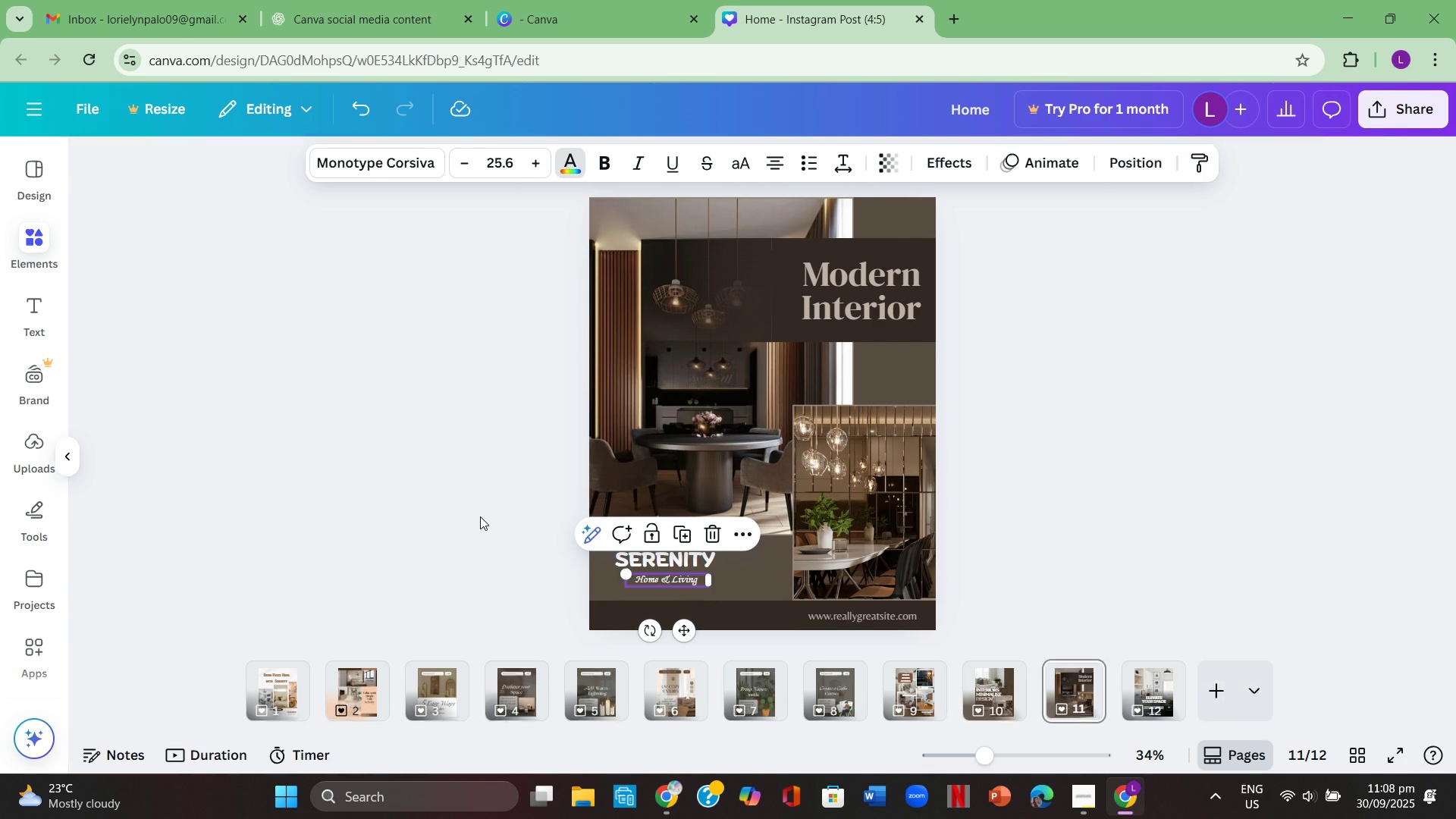 
double_click([482, 516])
 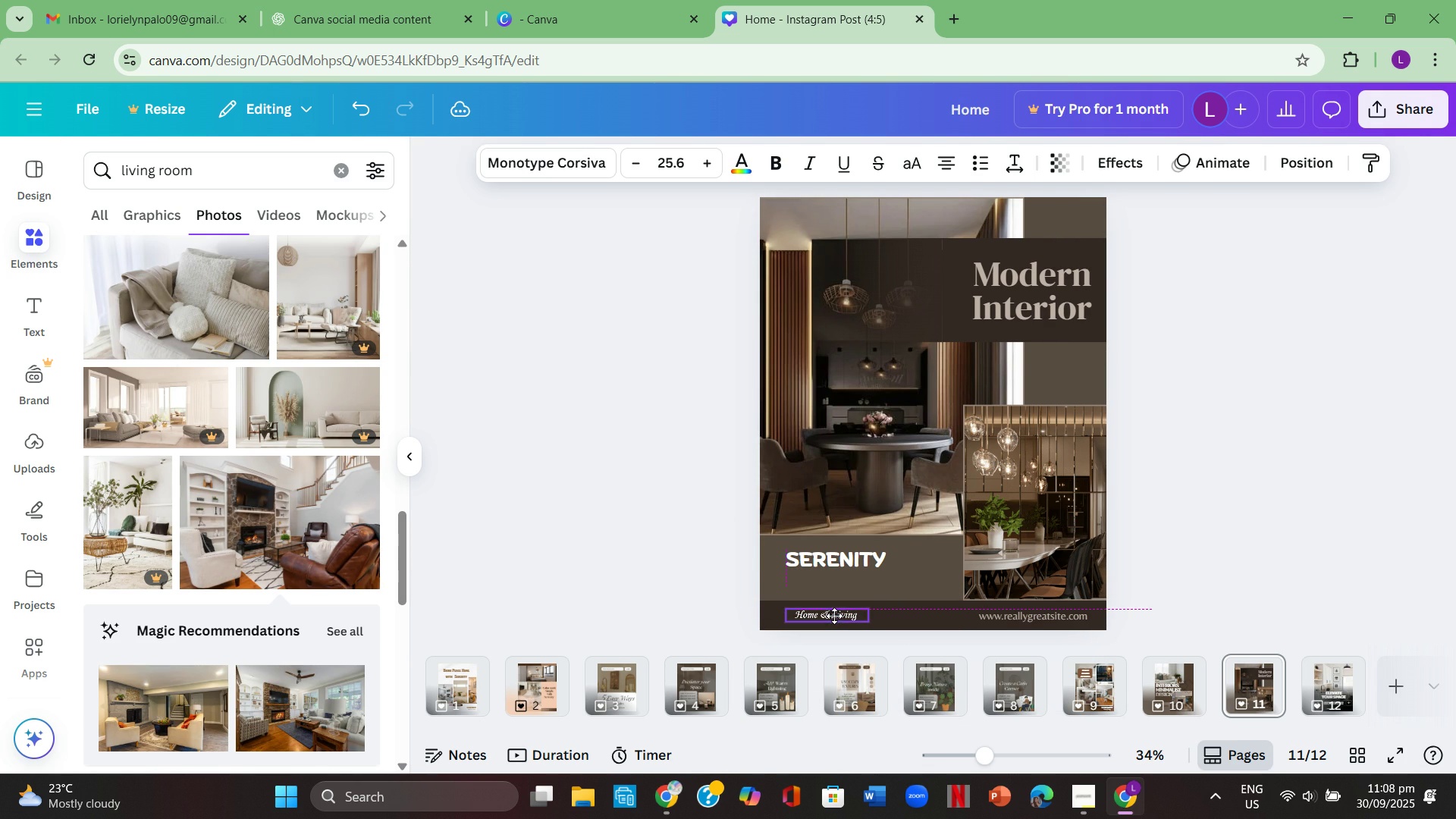 
left_click([939, 523])
 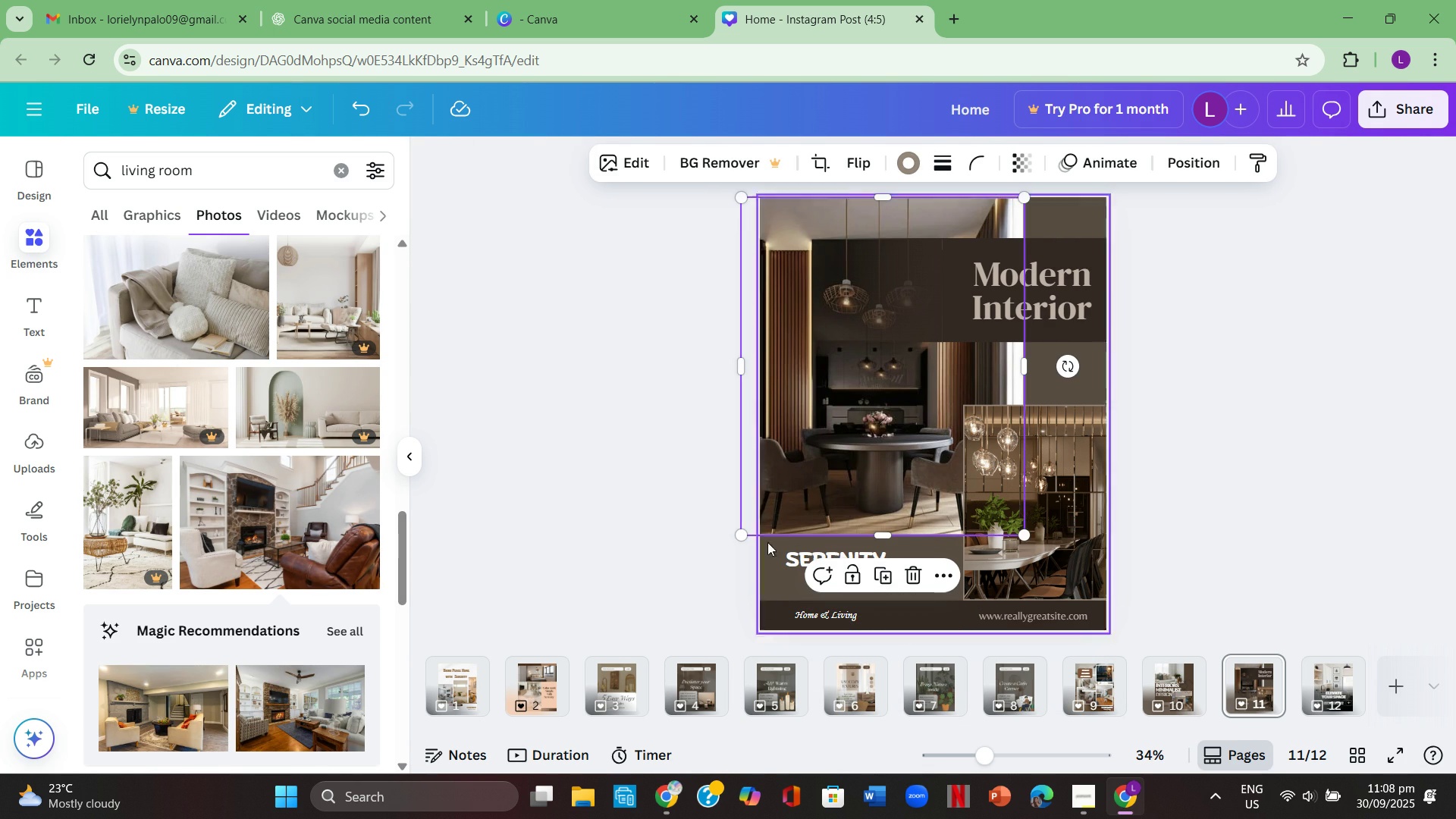 
left_click([730, 531])
 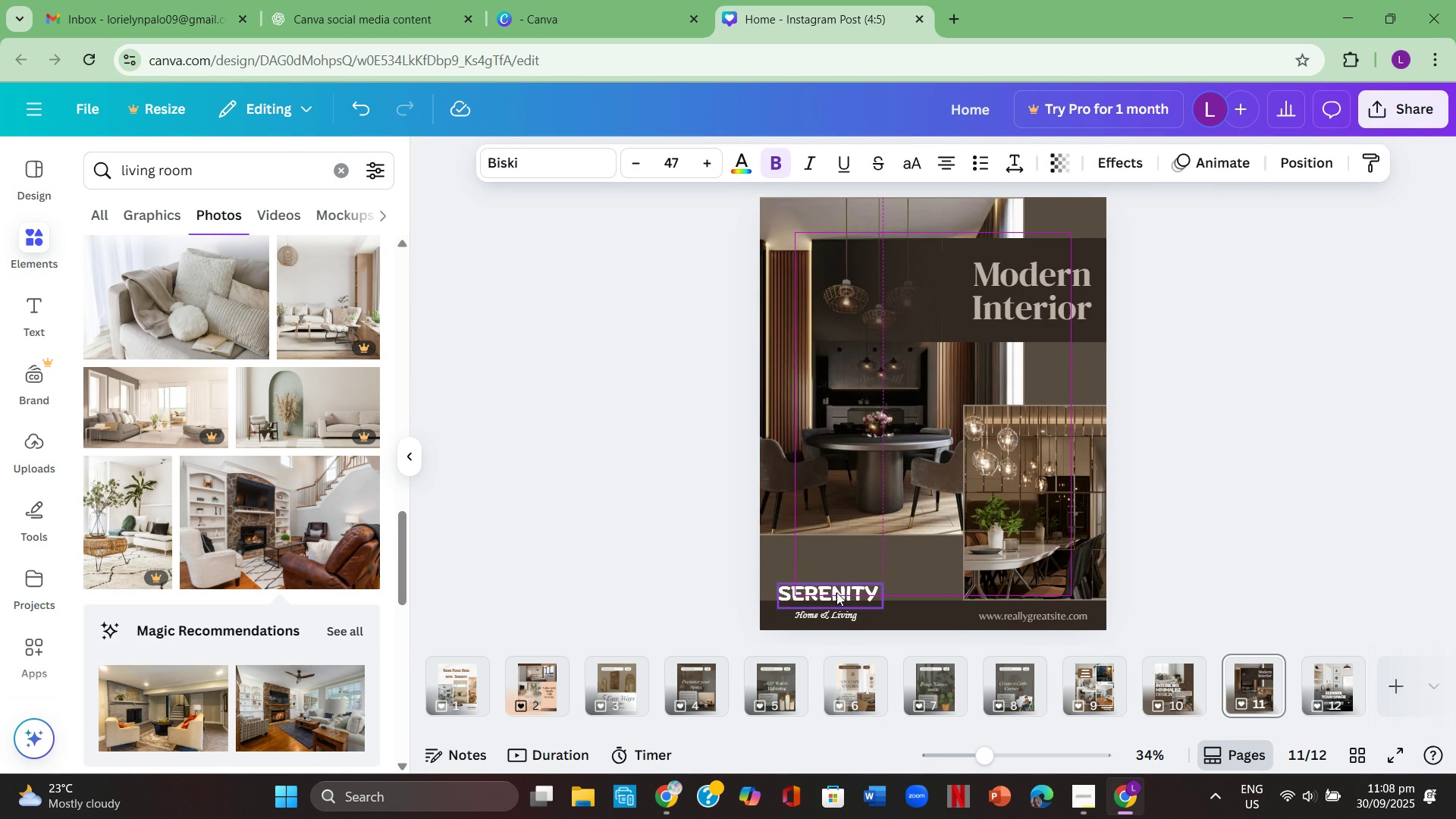 
left_click([953, 560])
 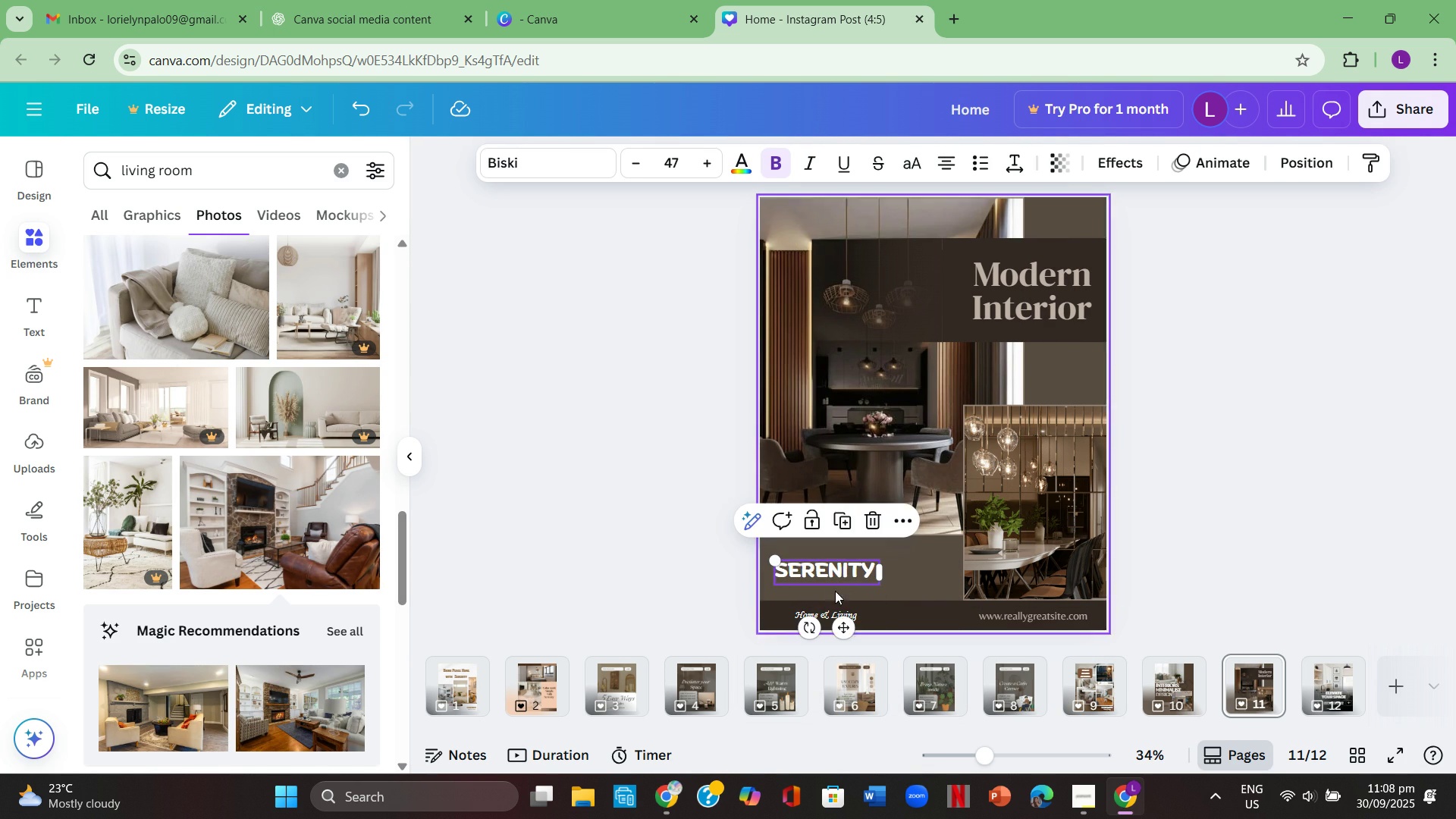 
left_click([886, 613])
 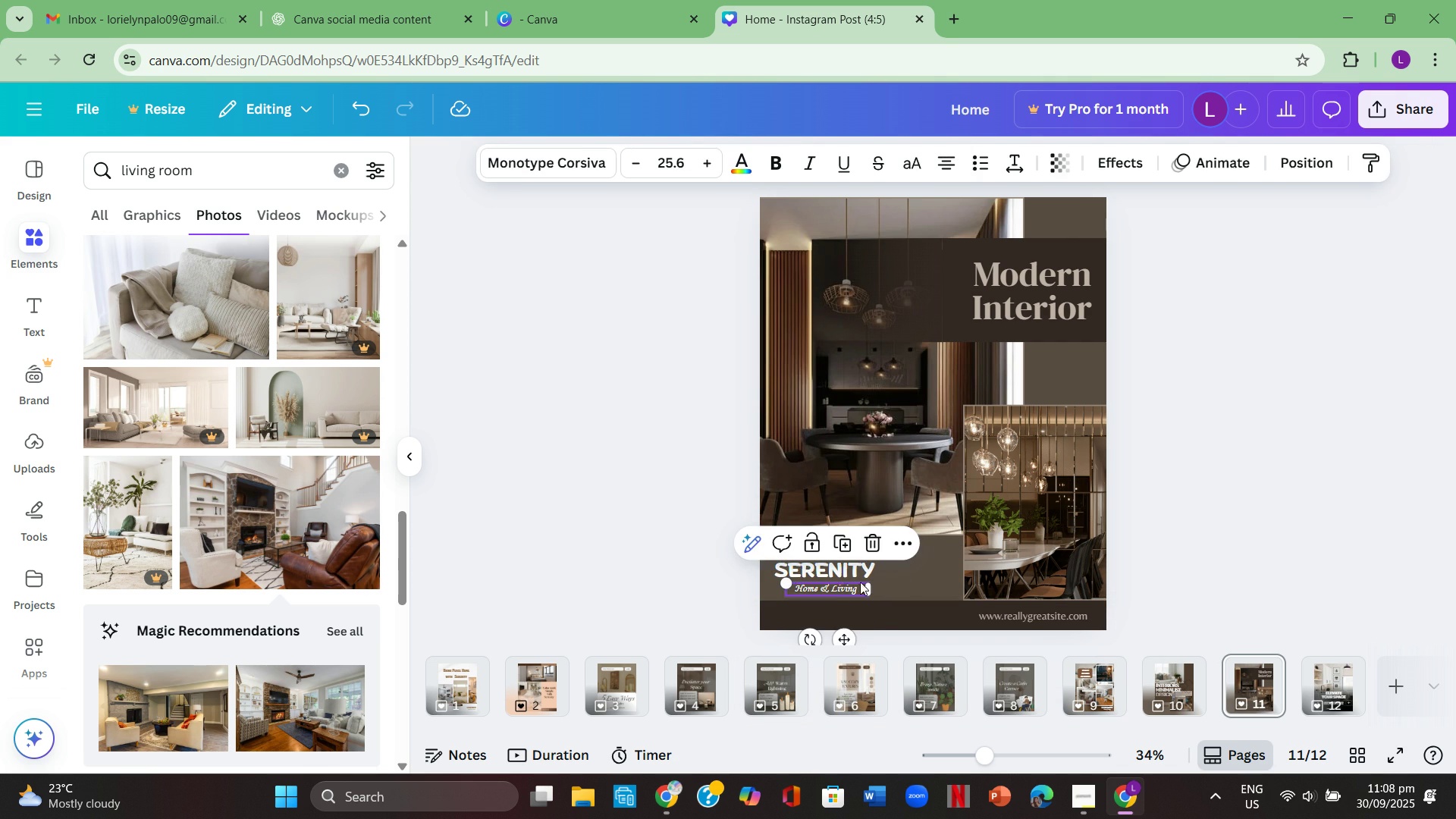 
left_click([1203, 509])
 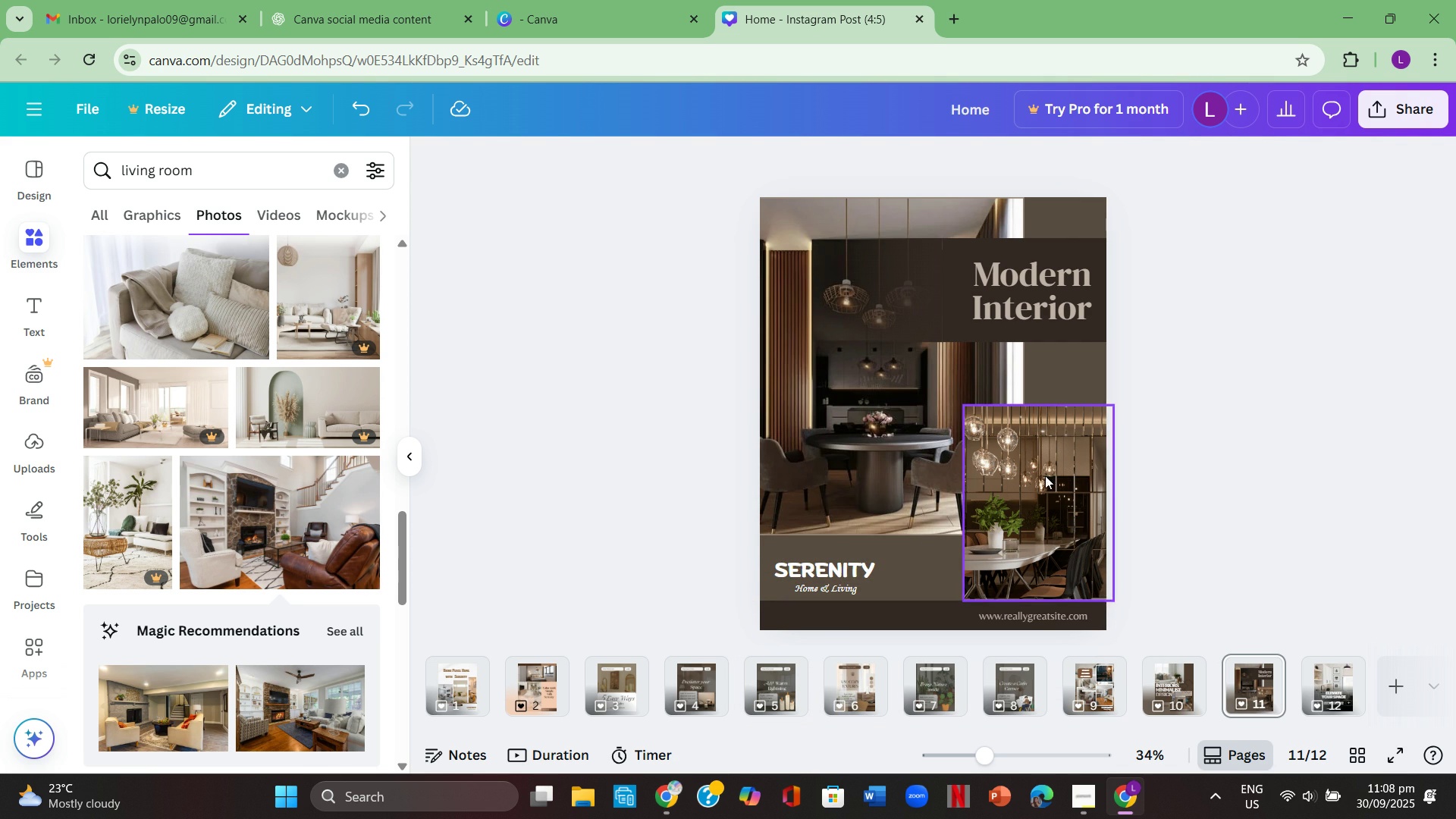 
left_click([870, 417])
 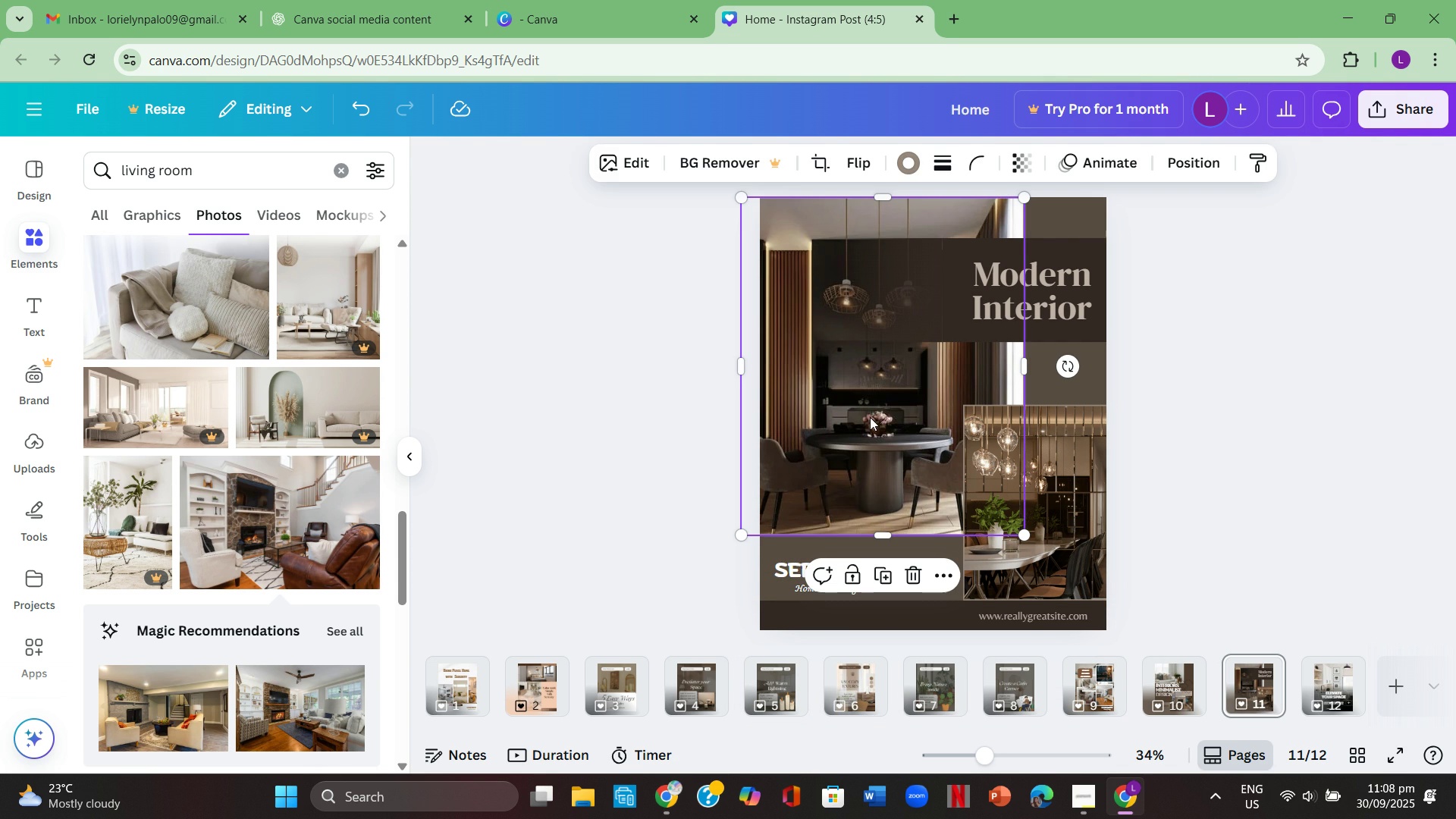 
key(Backspace)
 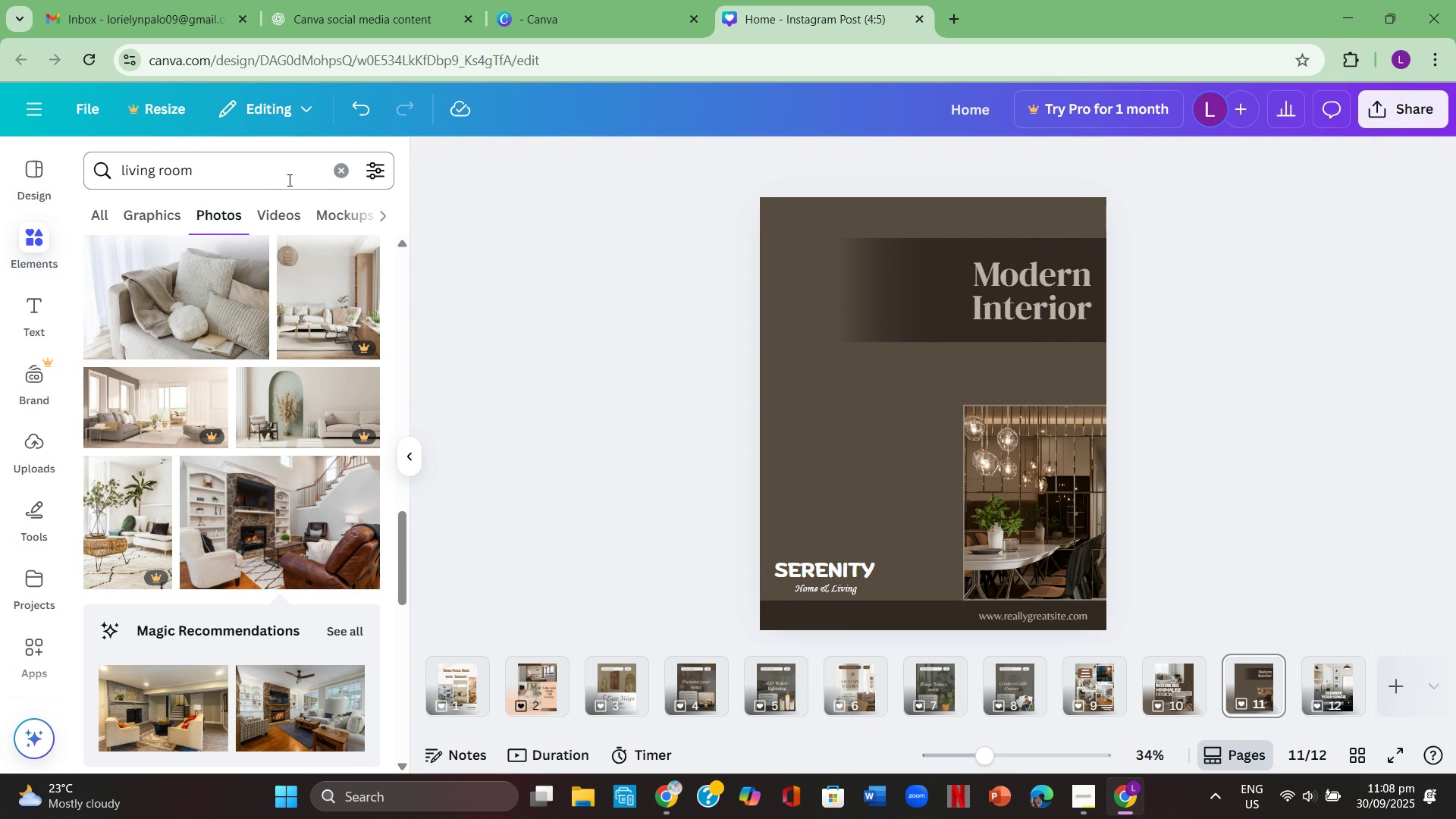 
double_click([269, 173])
 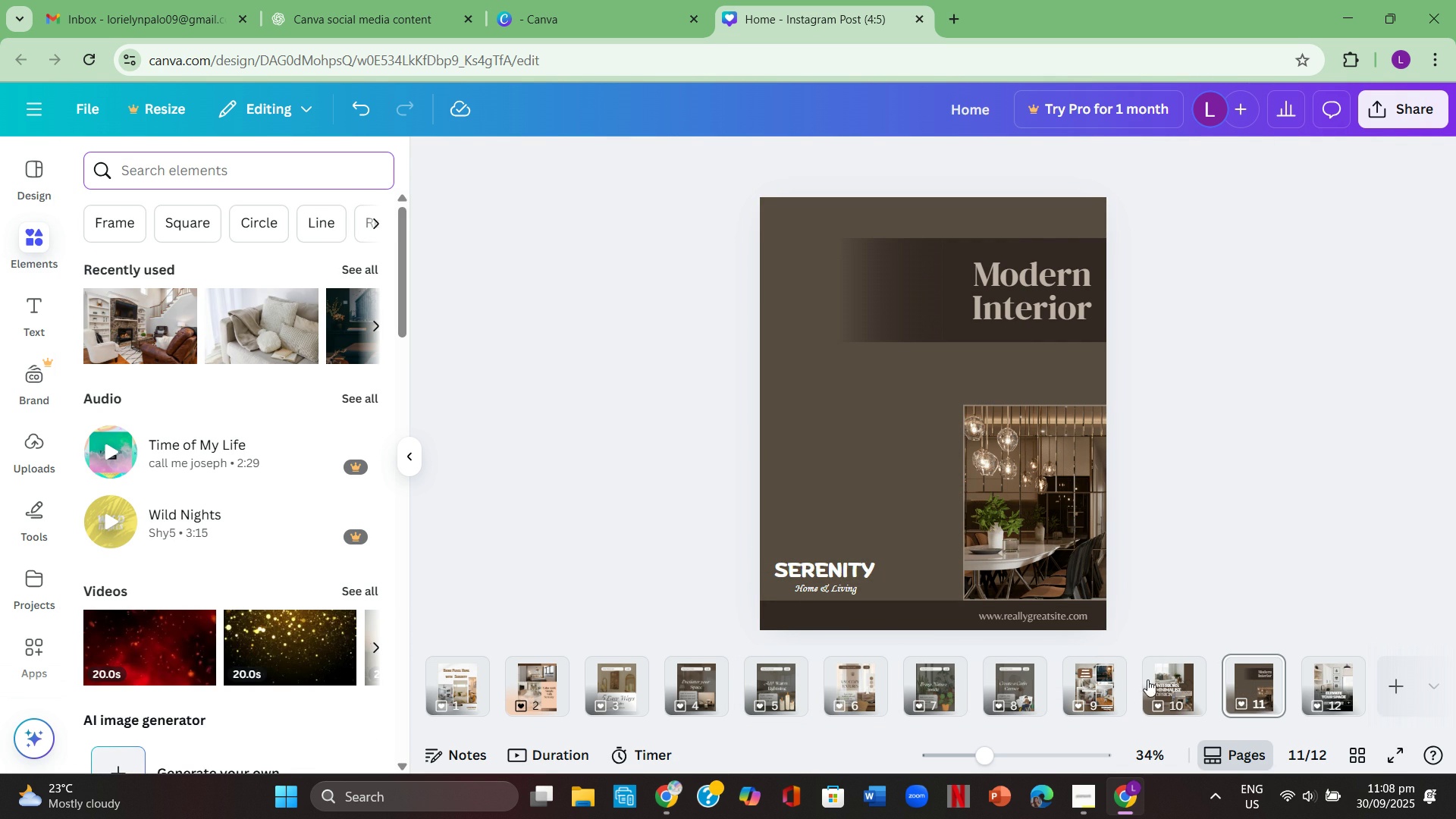 
left_click([1164, 679])
 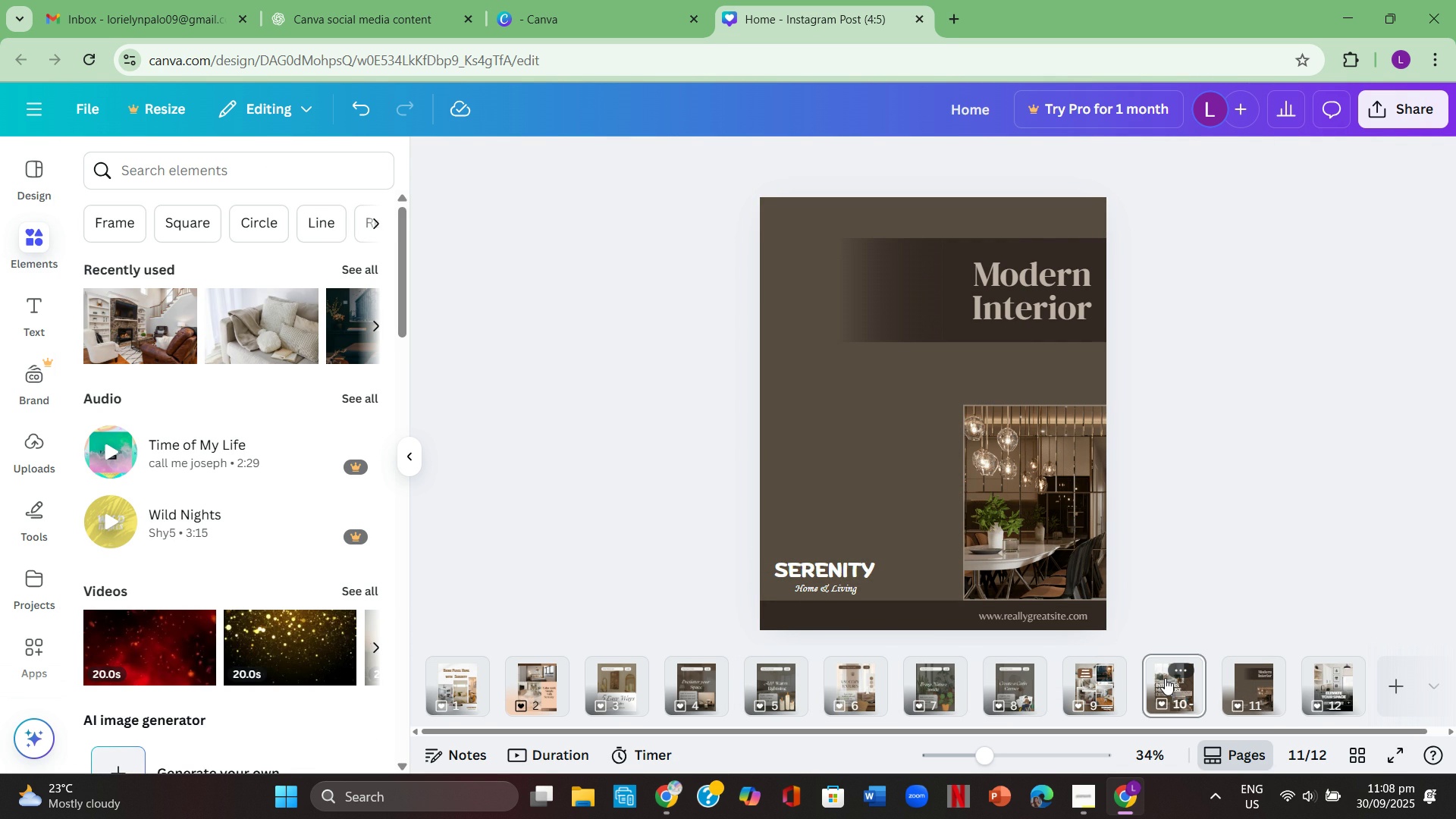 
mouse_move([1181, 680])
 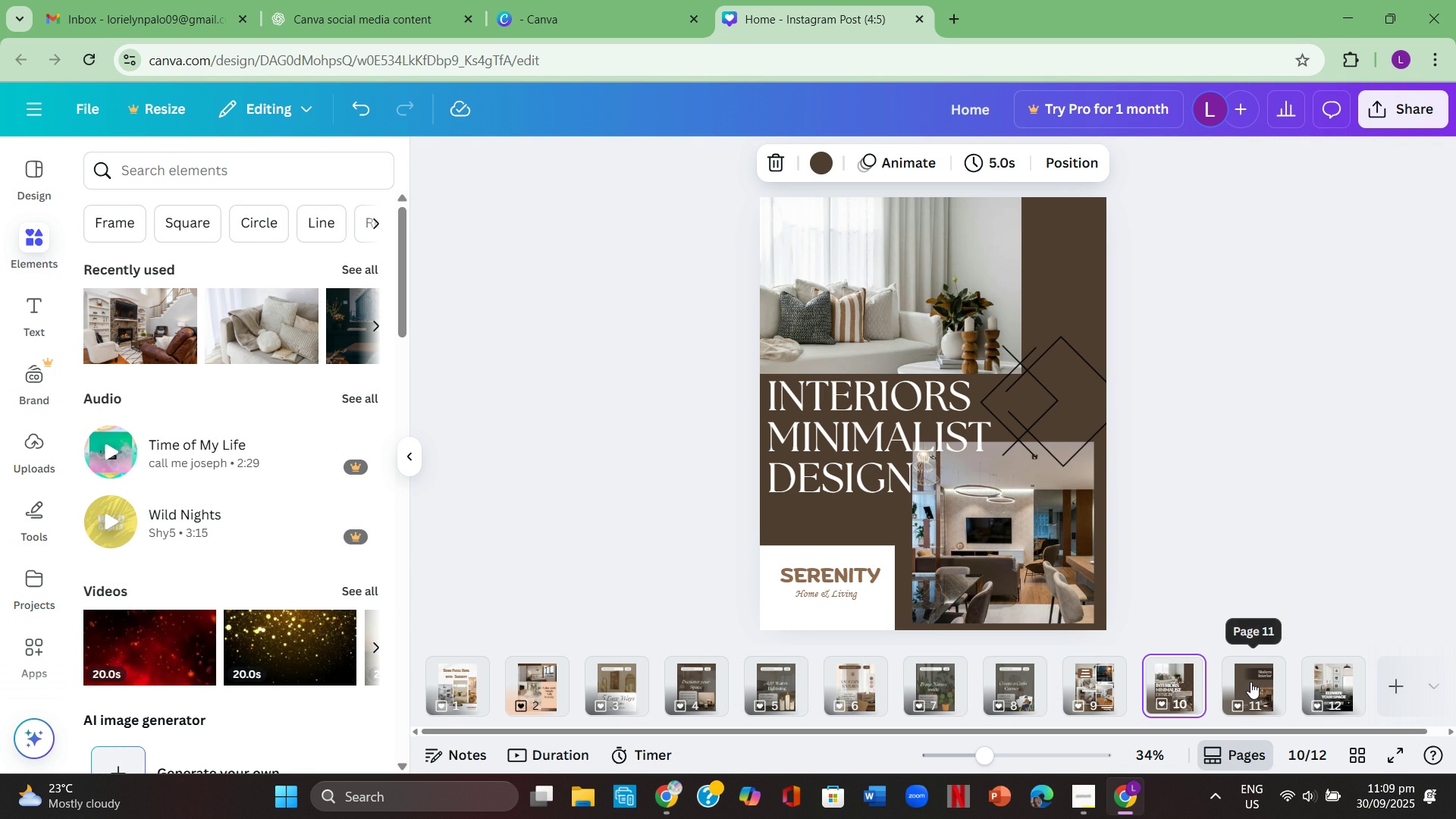 
left_click([1250, 682])
 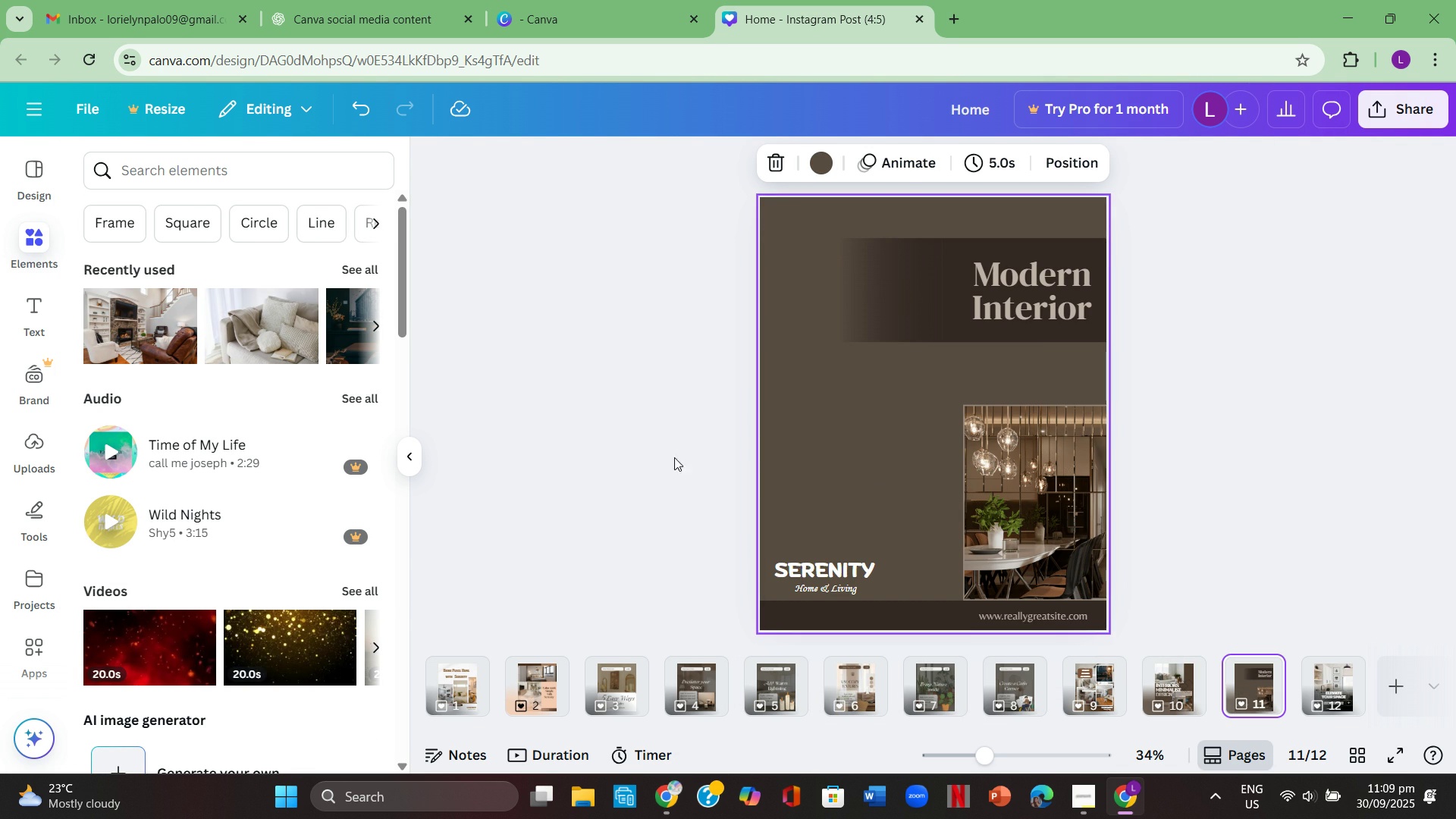 
left_click([217, 178])
 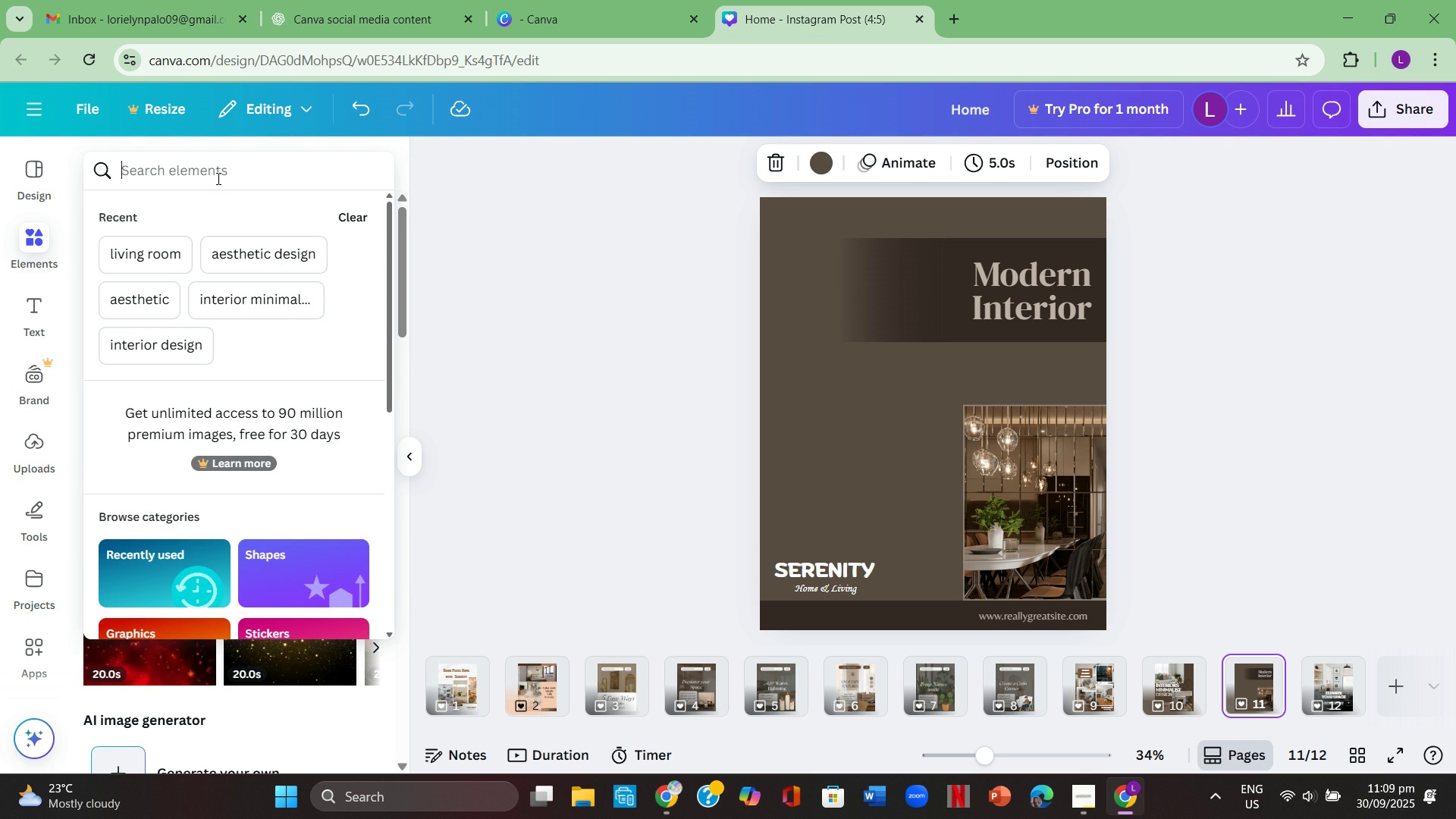 
wait(5.32)
 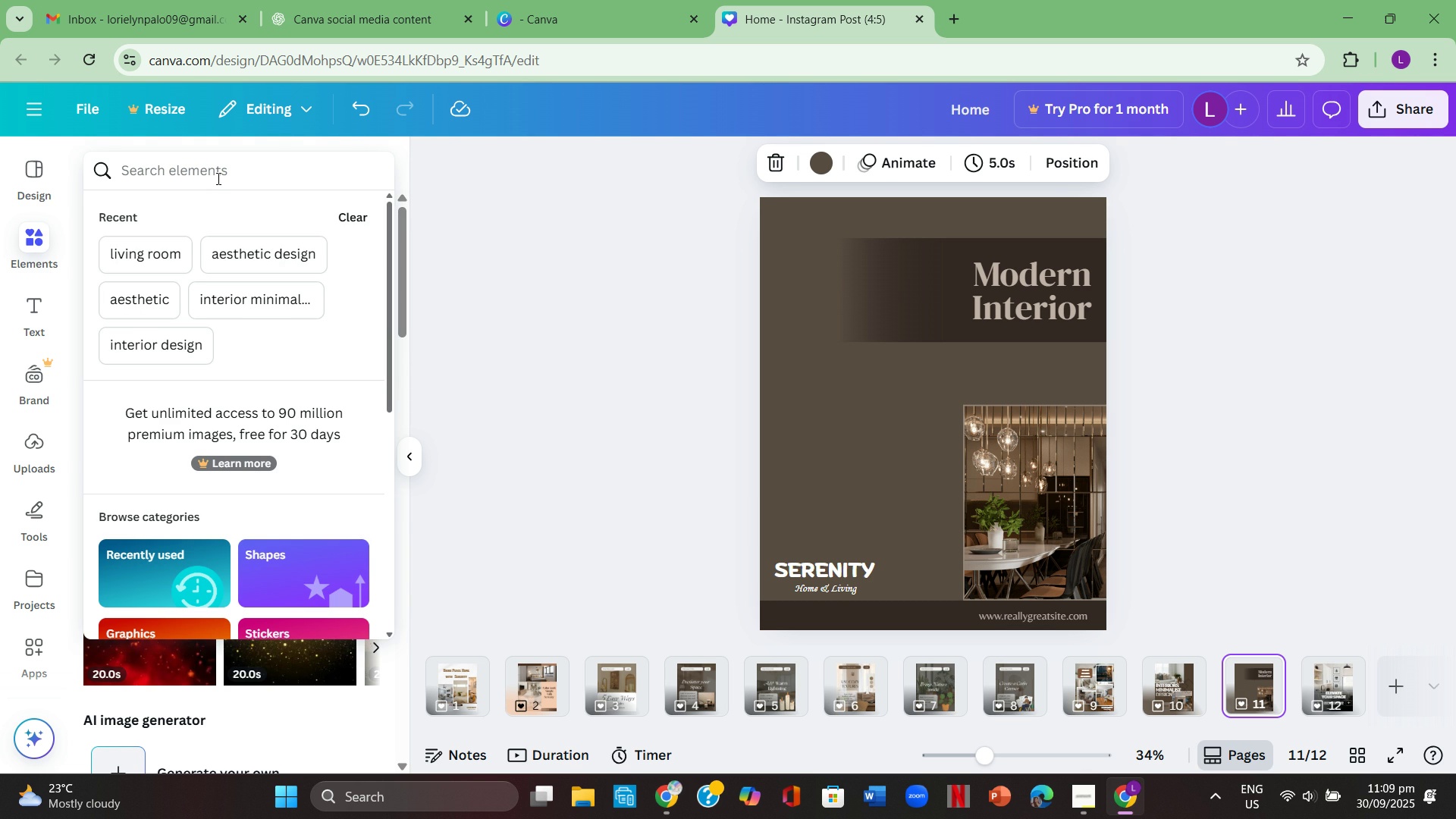 
type(modern interior)
 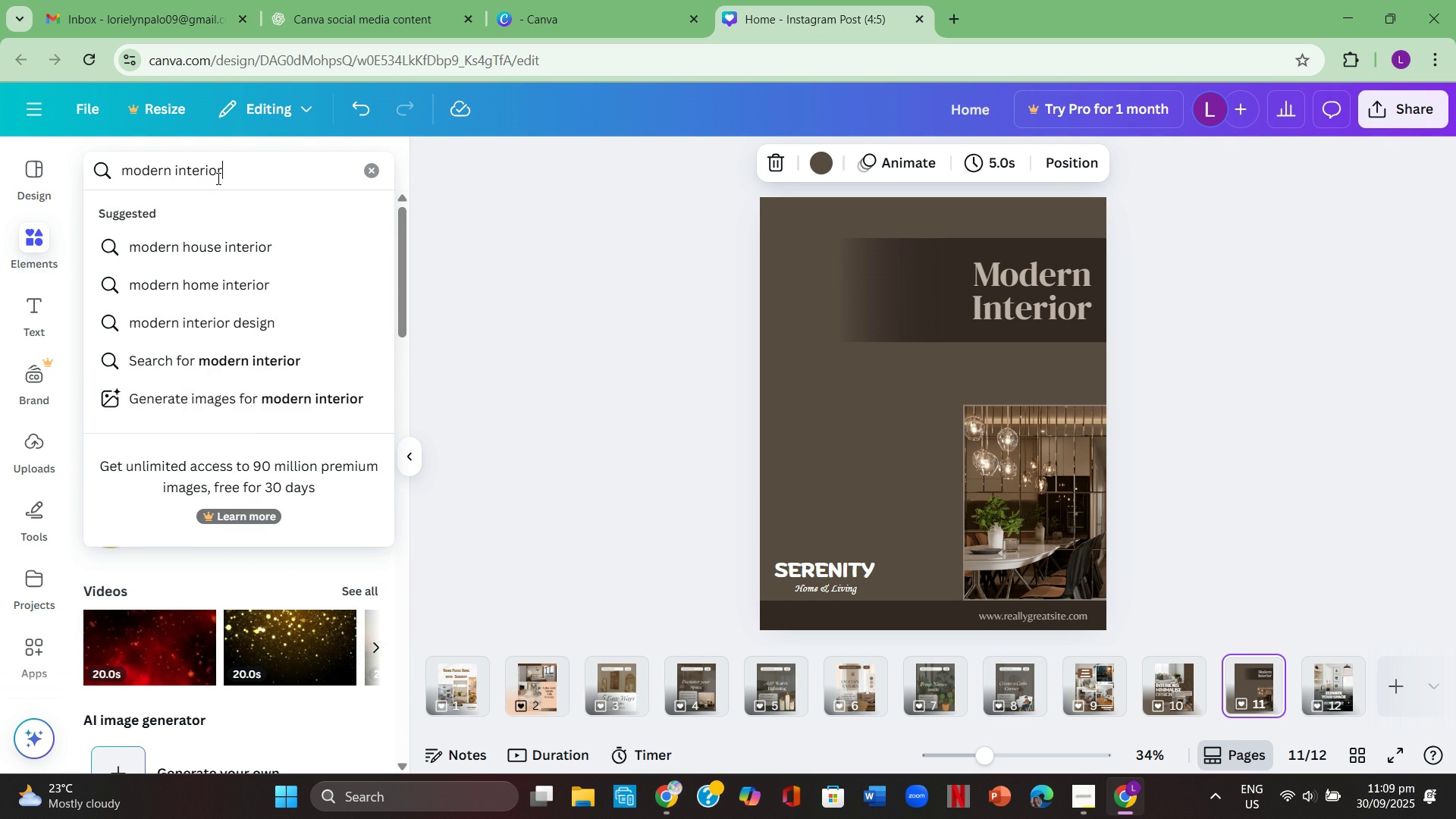 
key(Enter)
 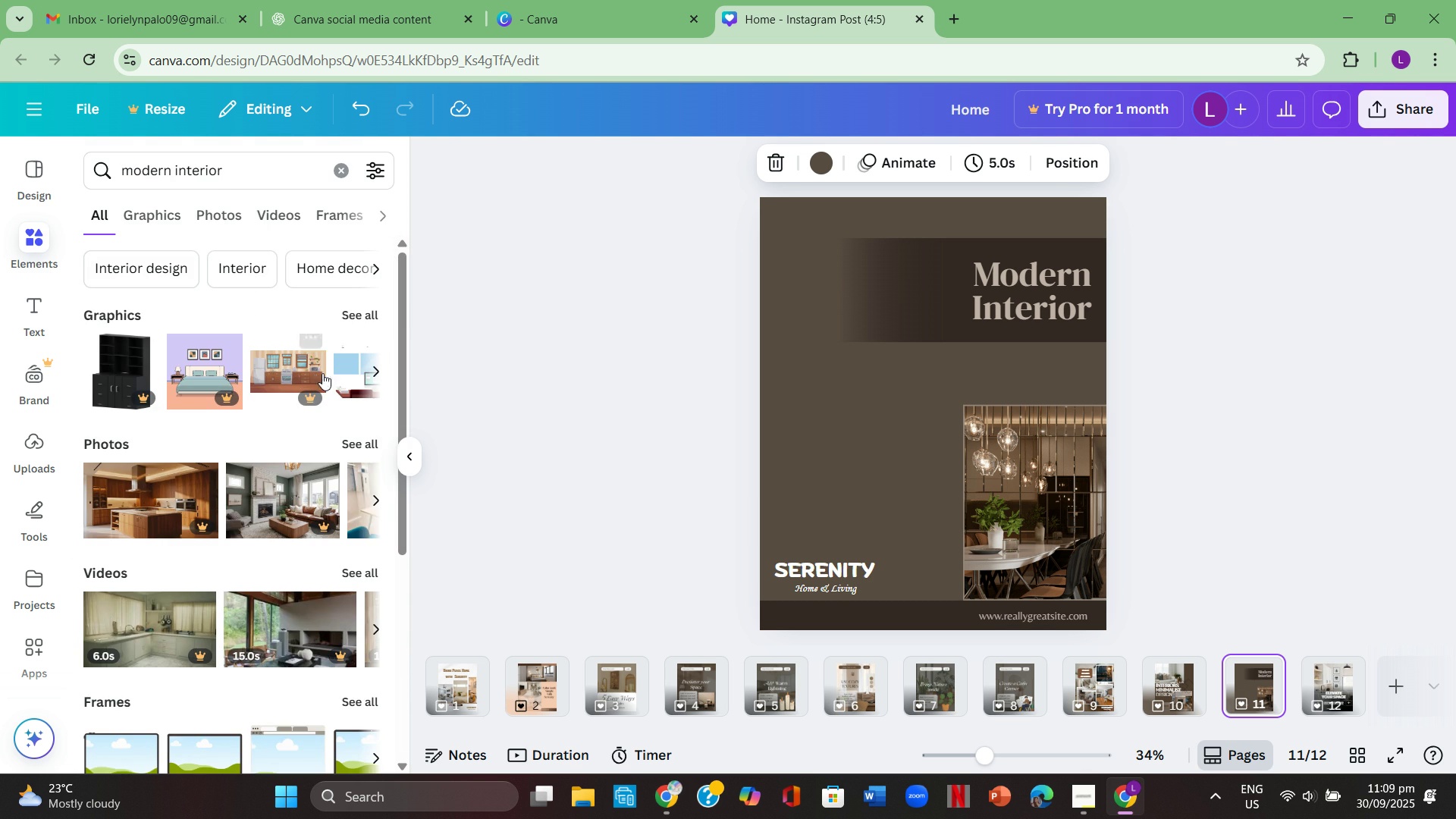 
left_click([379, 313])
 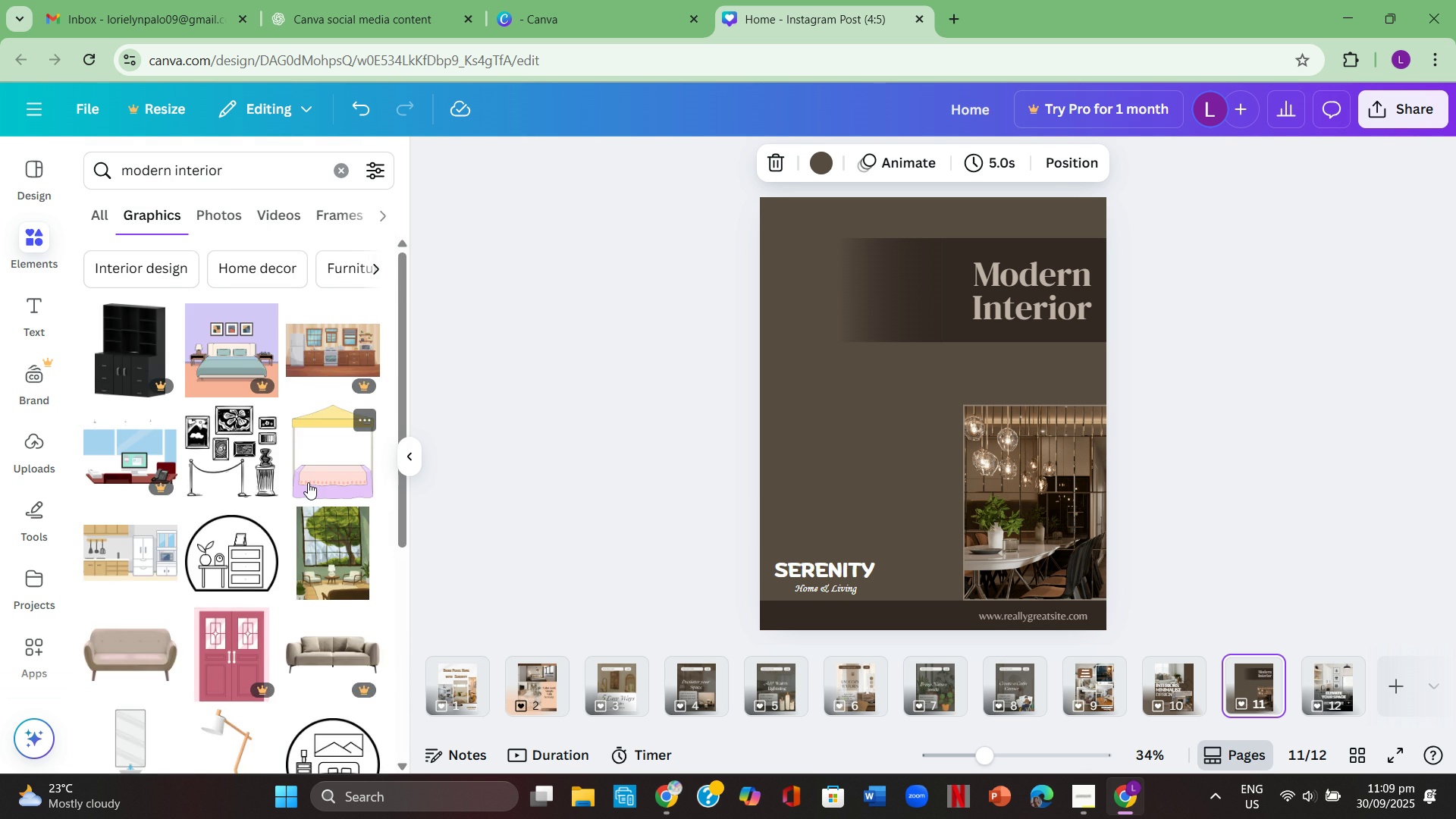 
scroll: coordinate [287, 441], scroll_direction: down, amount: 9.0
 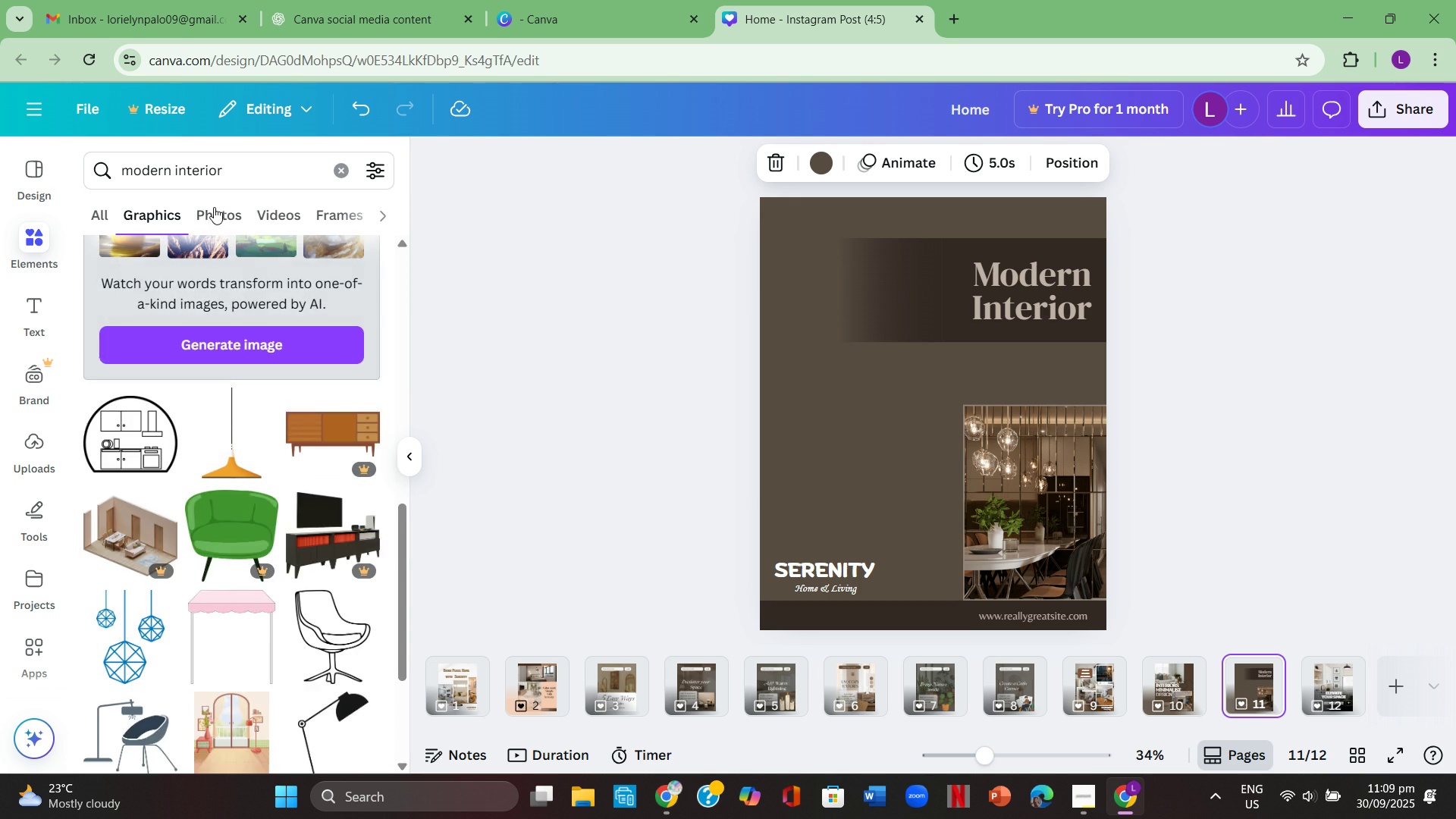 
left_click([214, 209])
 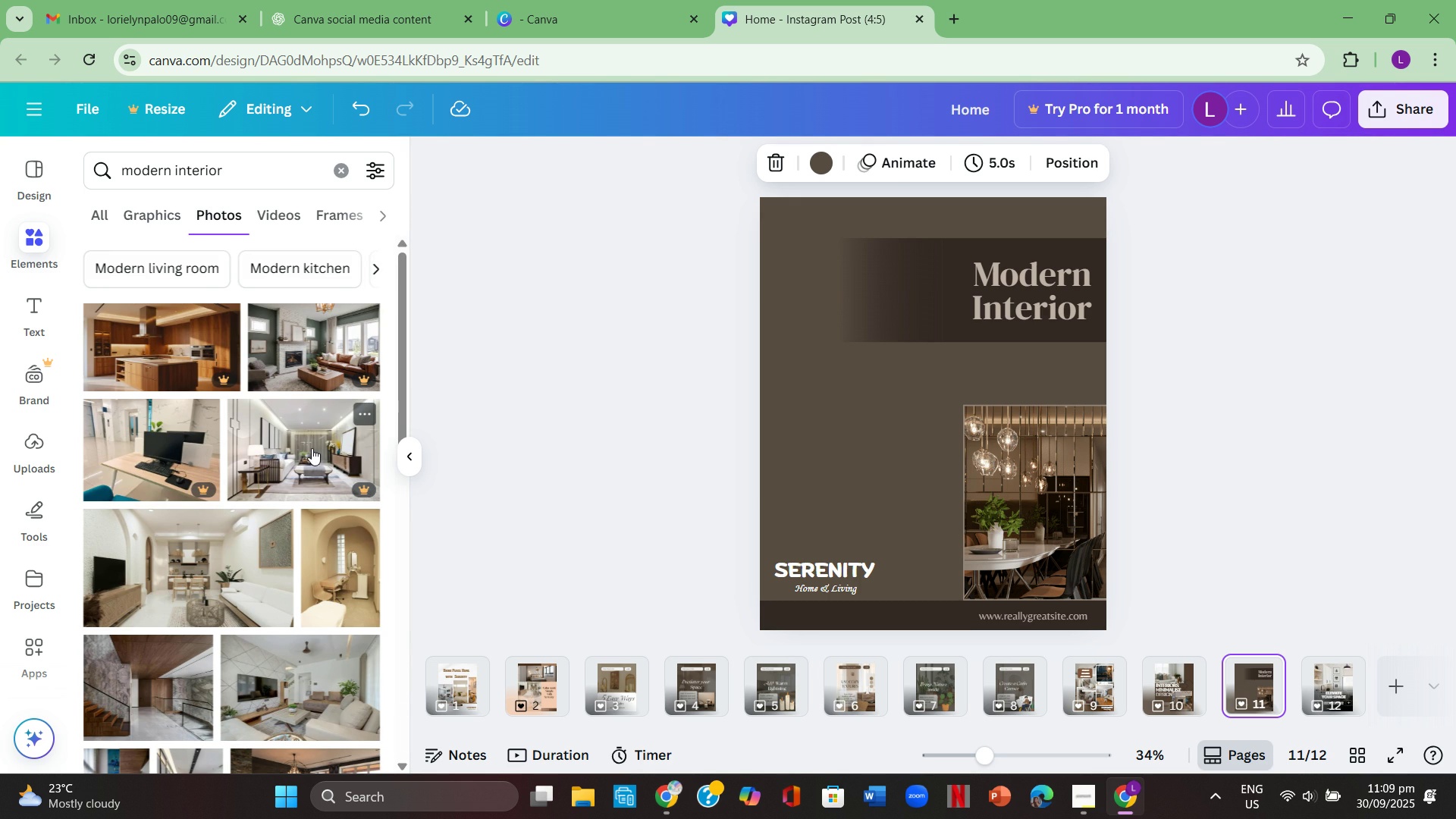 
scroll: coordinate [307, 510], scroll_direction: down, amount: 5.0
 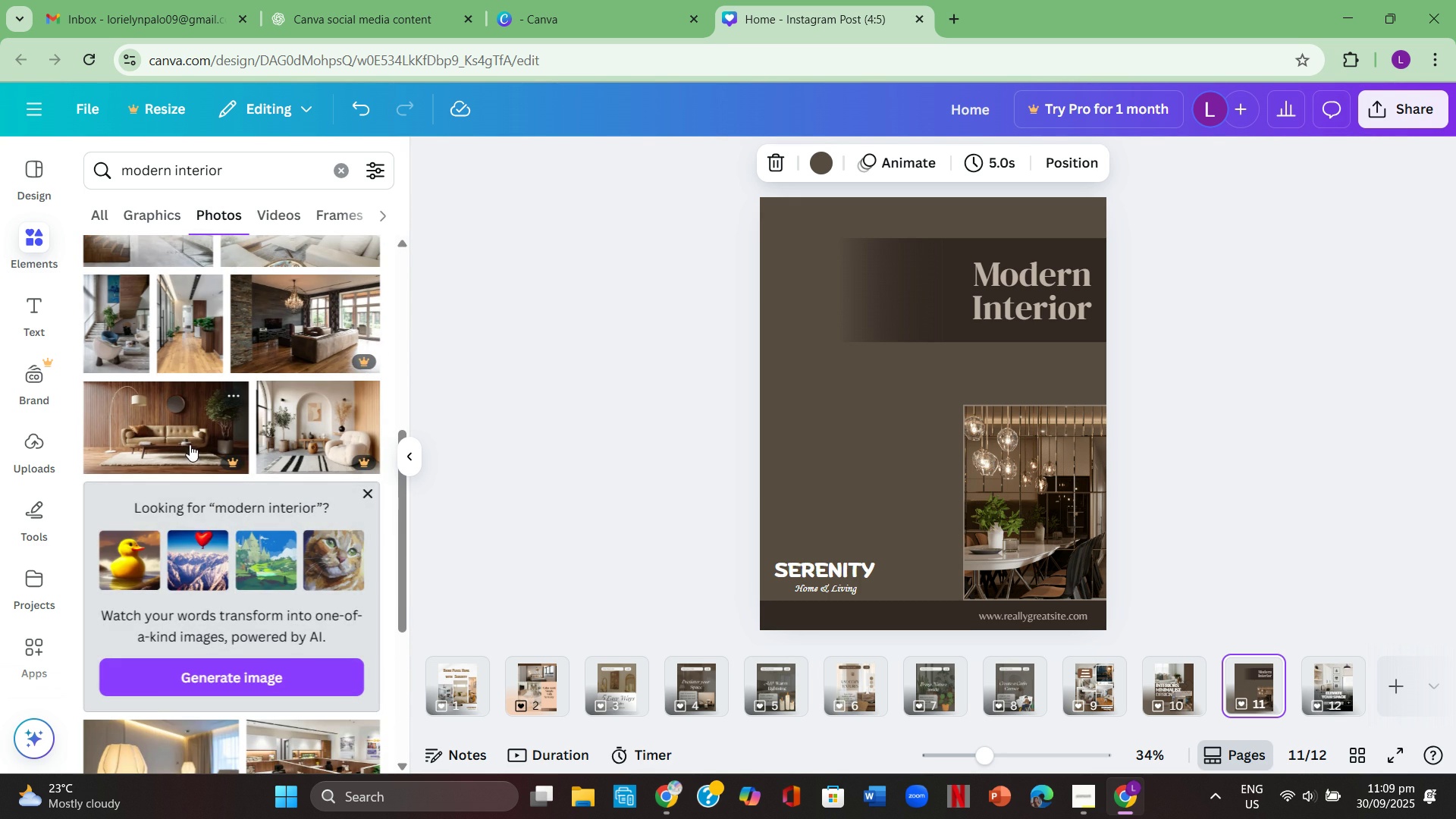 
left_click([190, 444])
 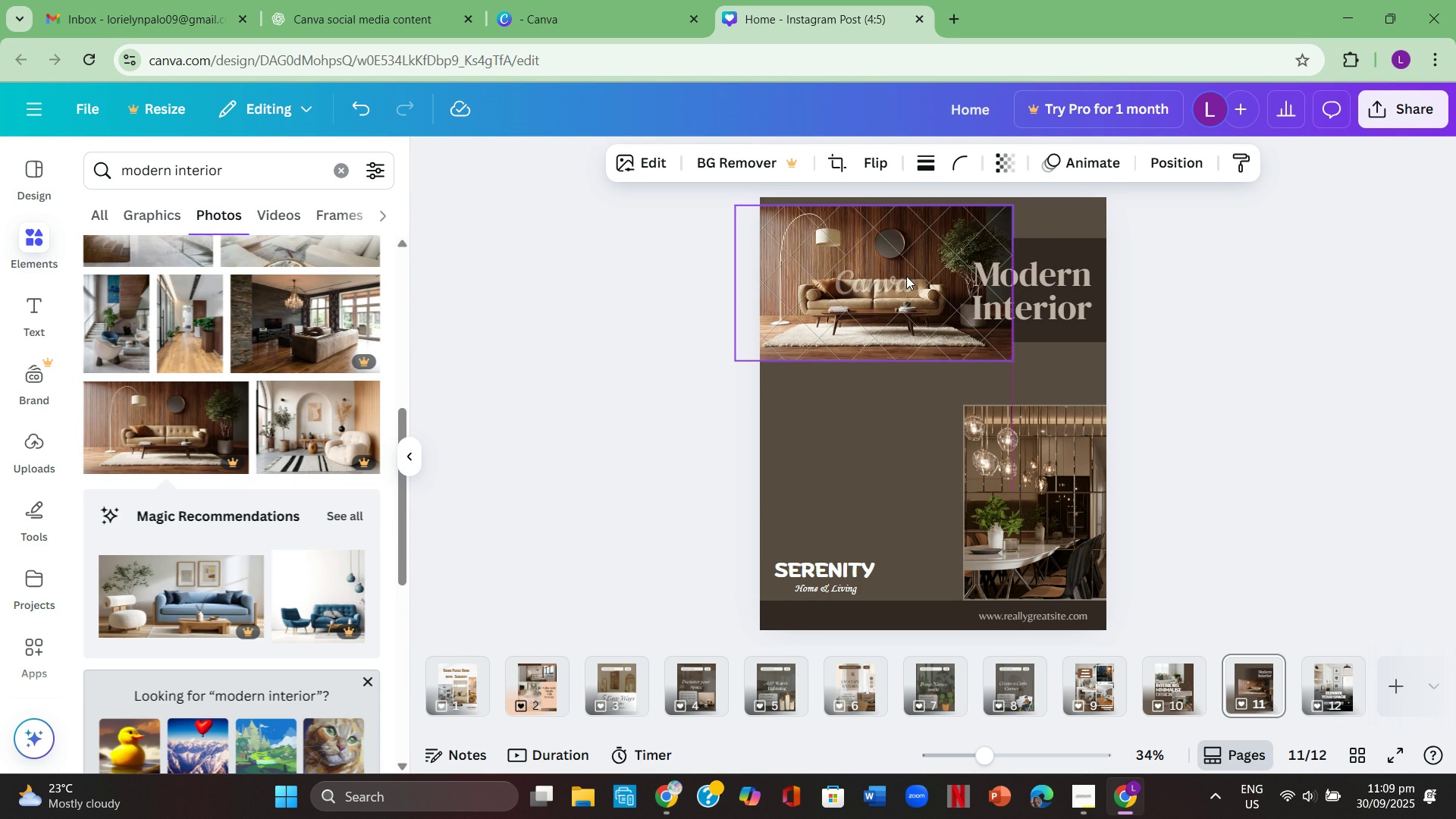 
left_click([904, 275])
 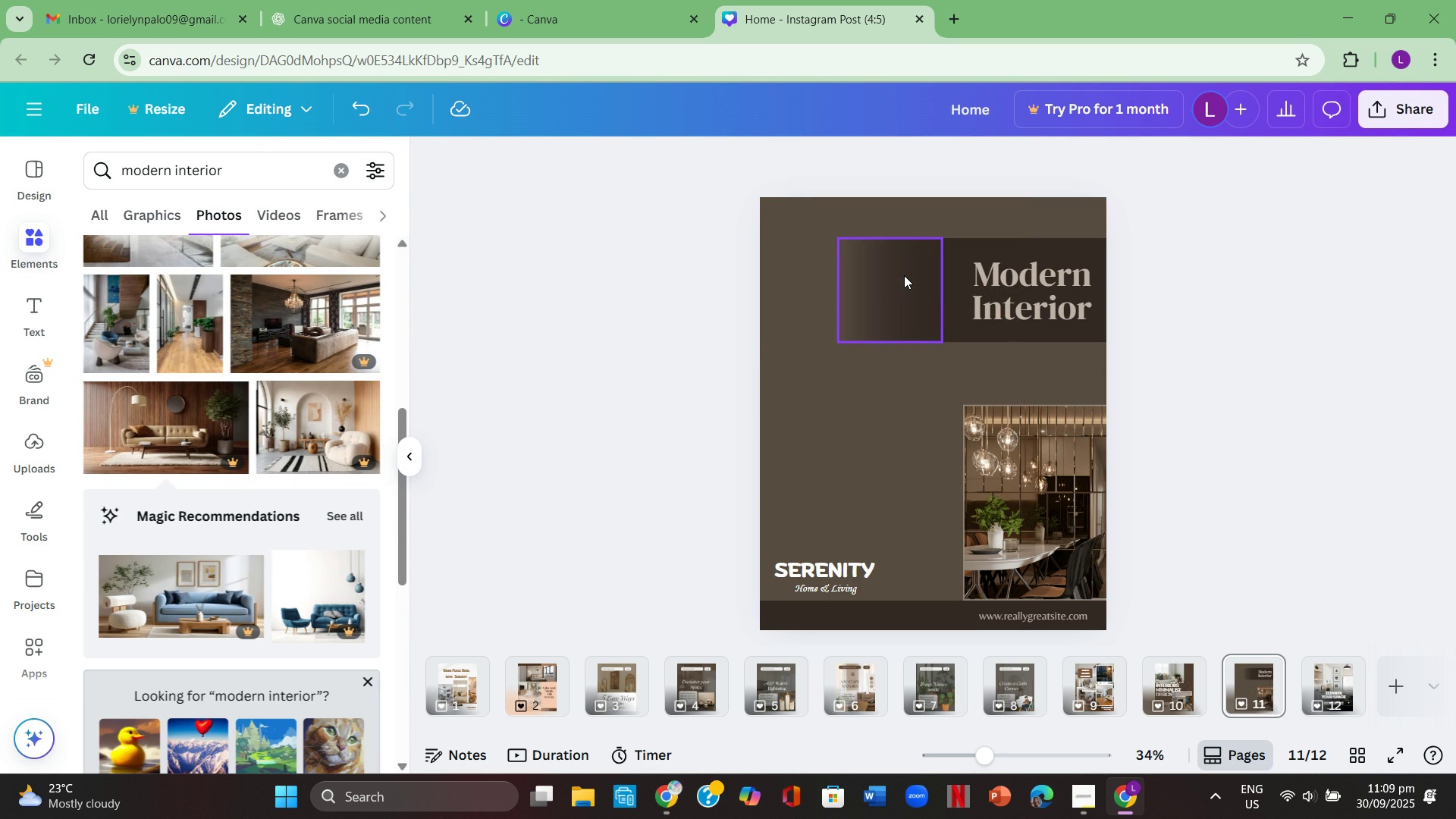 
key(Backspace)
 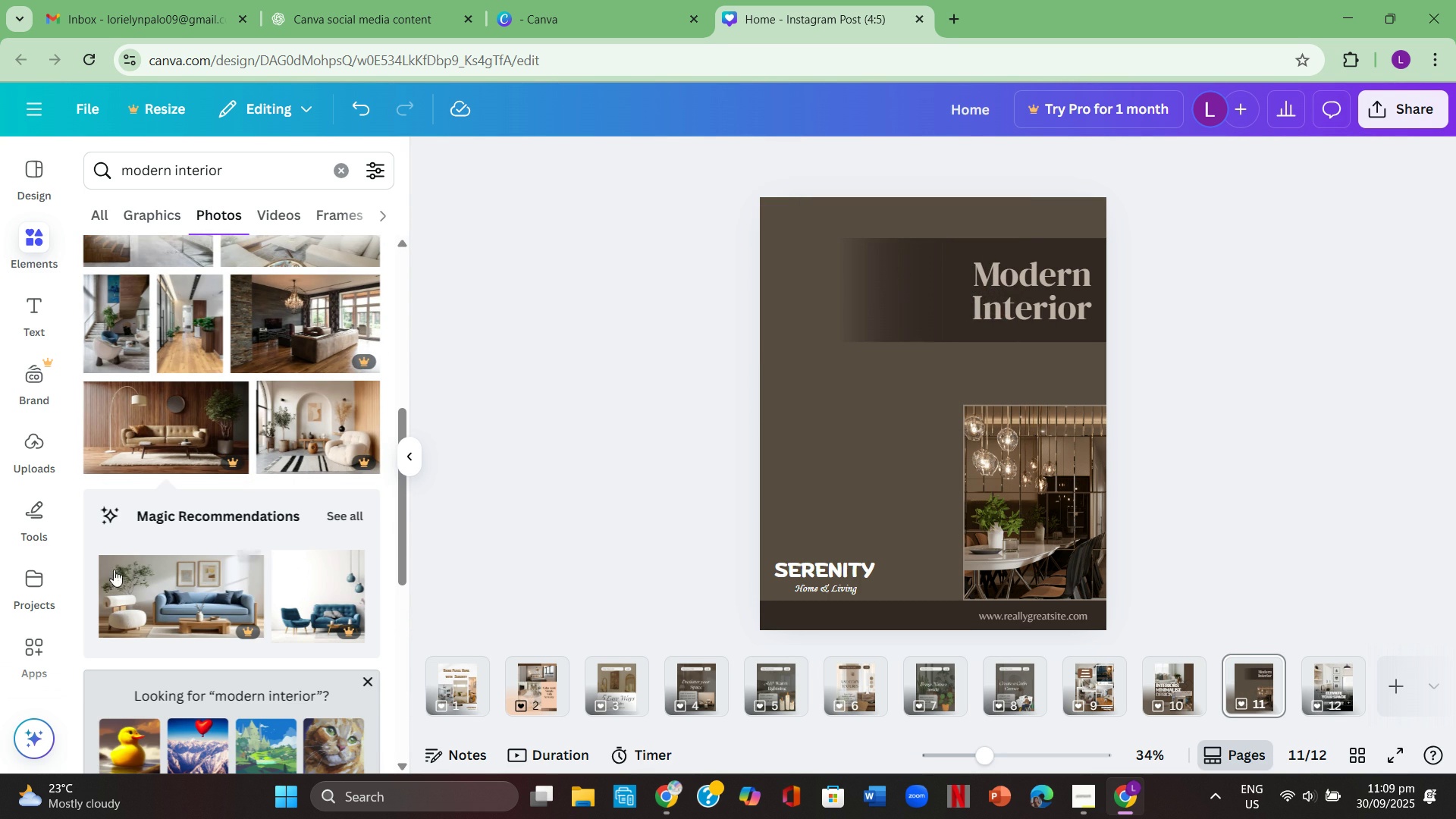 
scroll: coordinate [118, 606], scroll_direction: down, amount: 3.0
 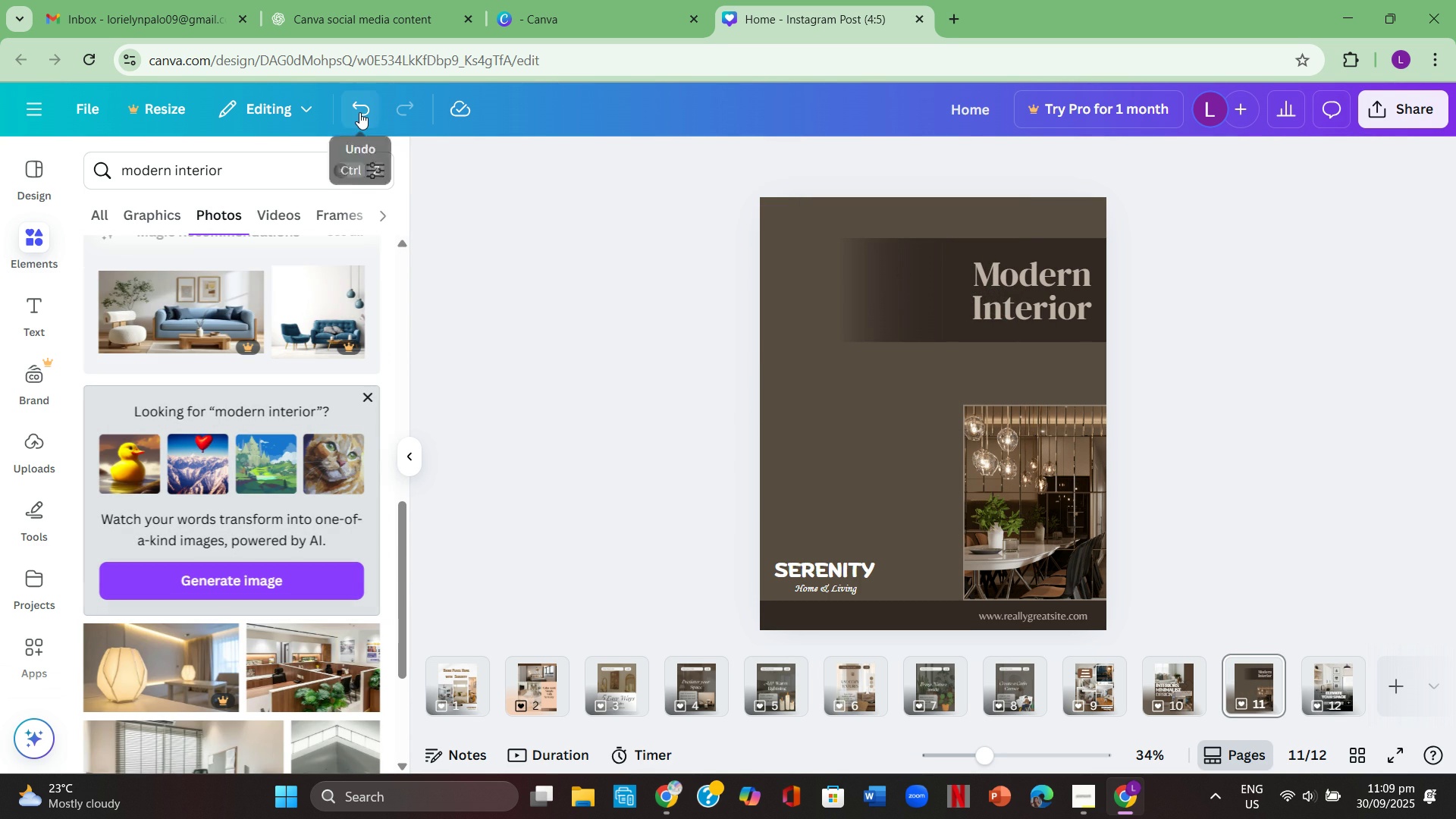 
double_click([359, 112])
 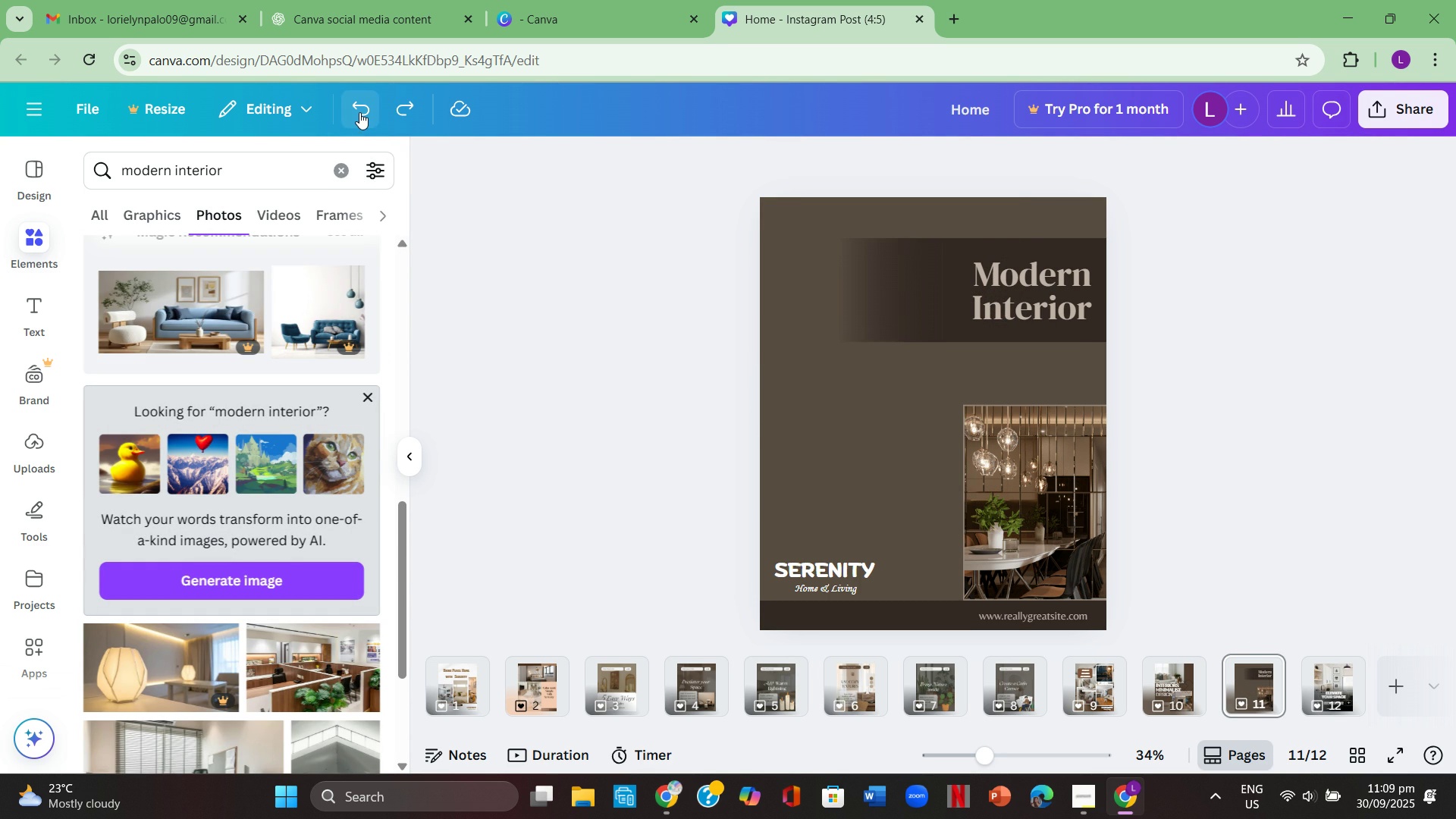 
double_click([359, 112])
 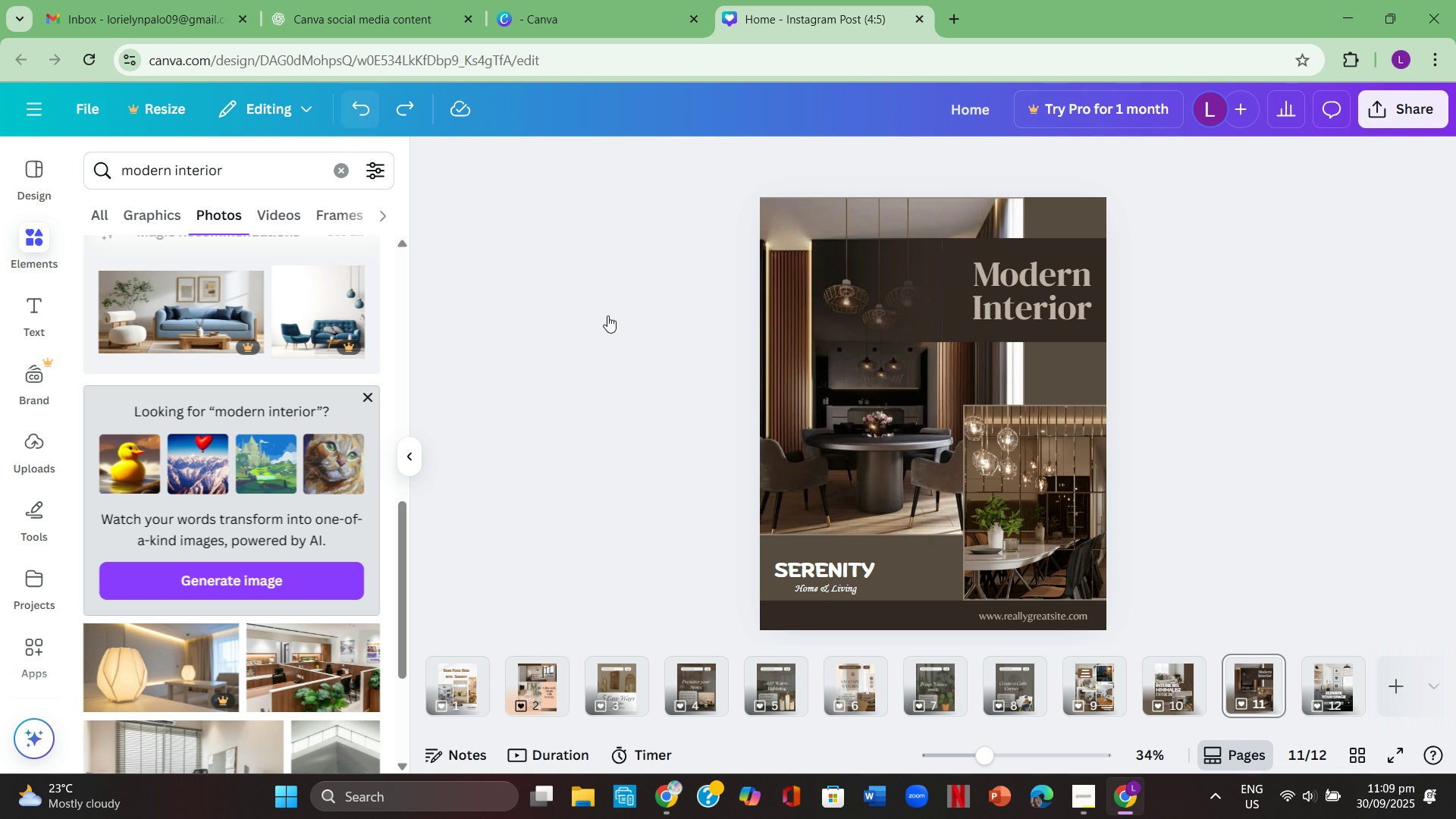 
left_click([609, 316])
 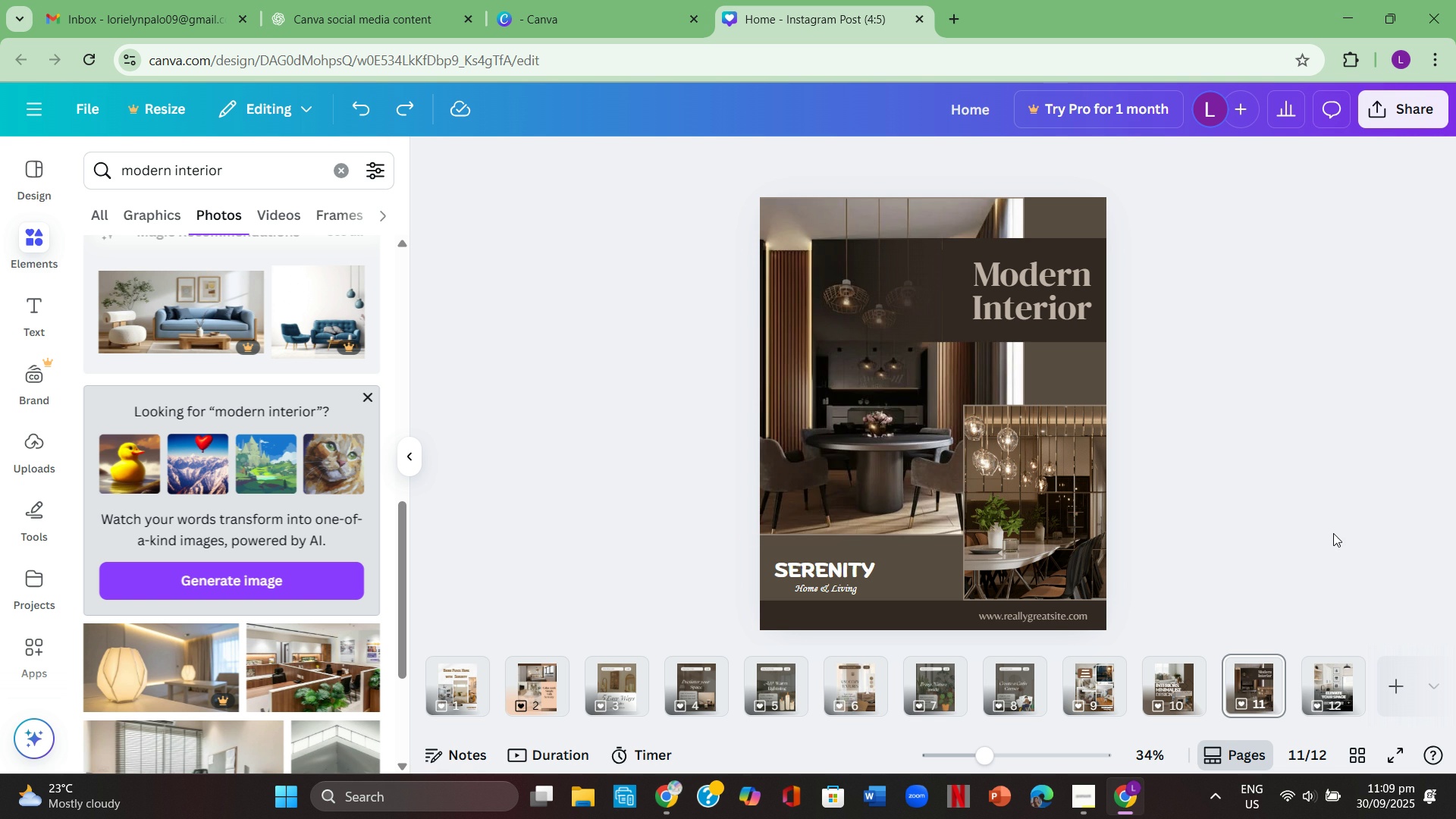 
left_click([1333, 535])
 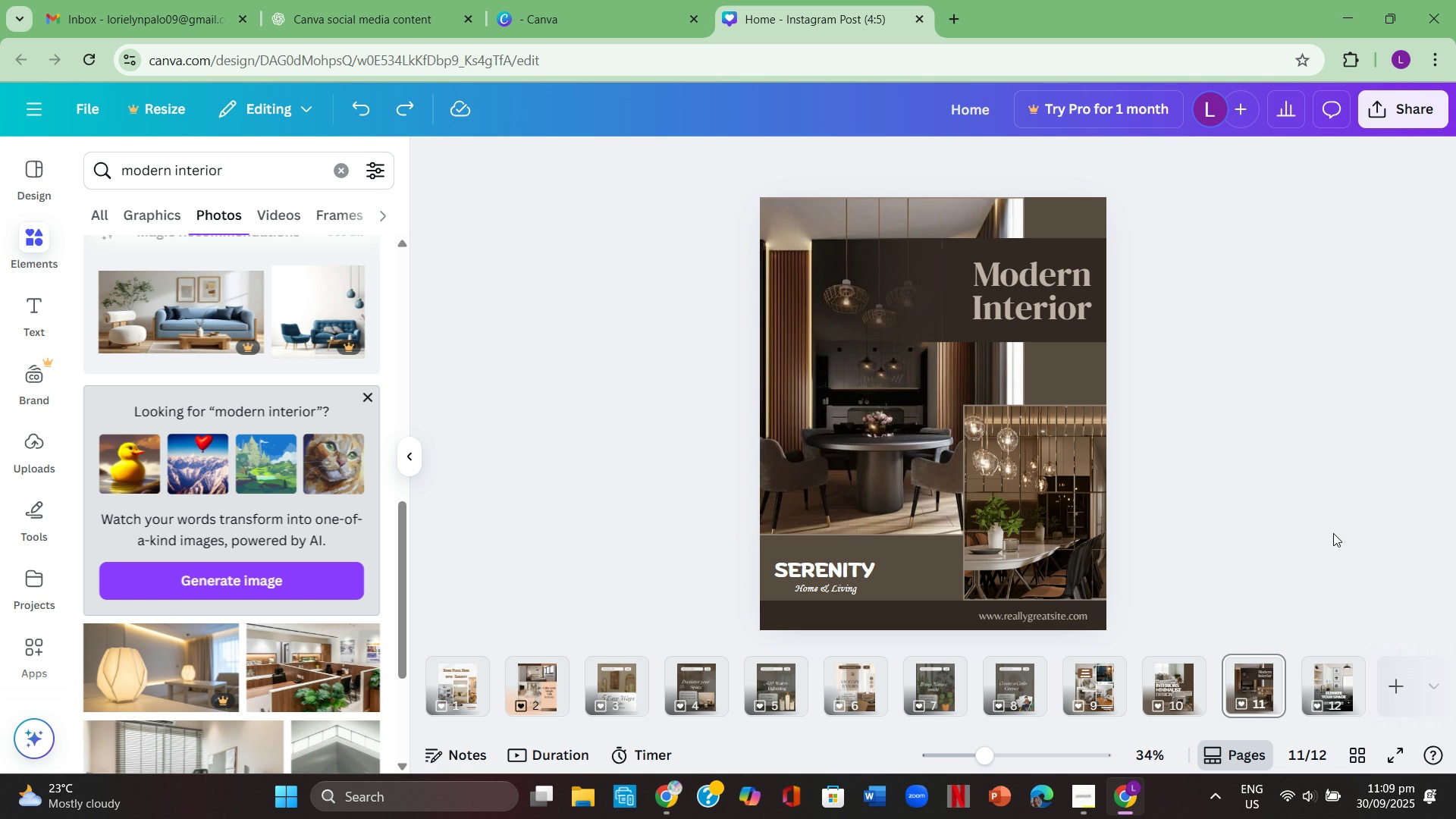 
scroll: coordinate [1333, 533], scroll_direction: down, amount: 1.0
 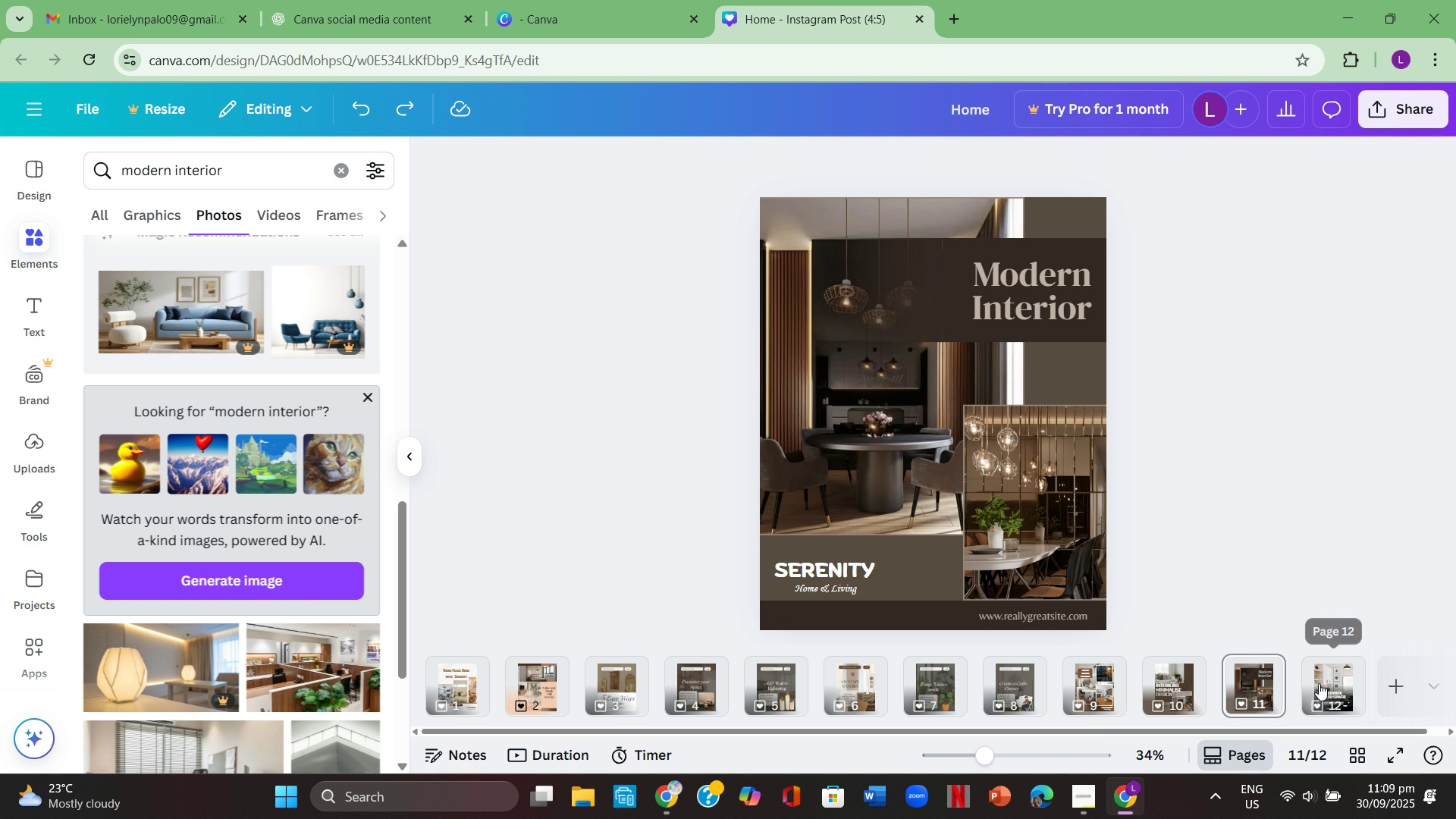 
left_click([1321, 681])
 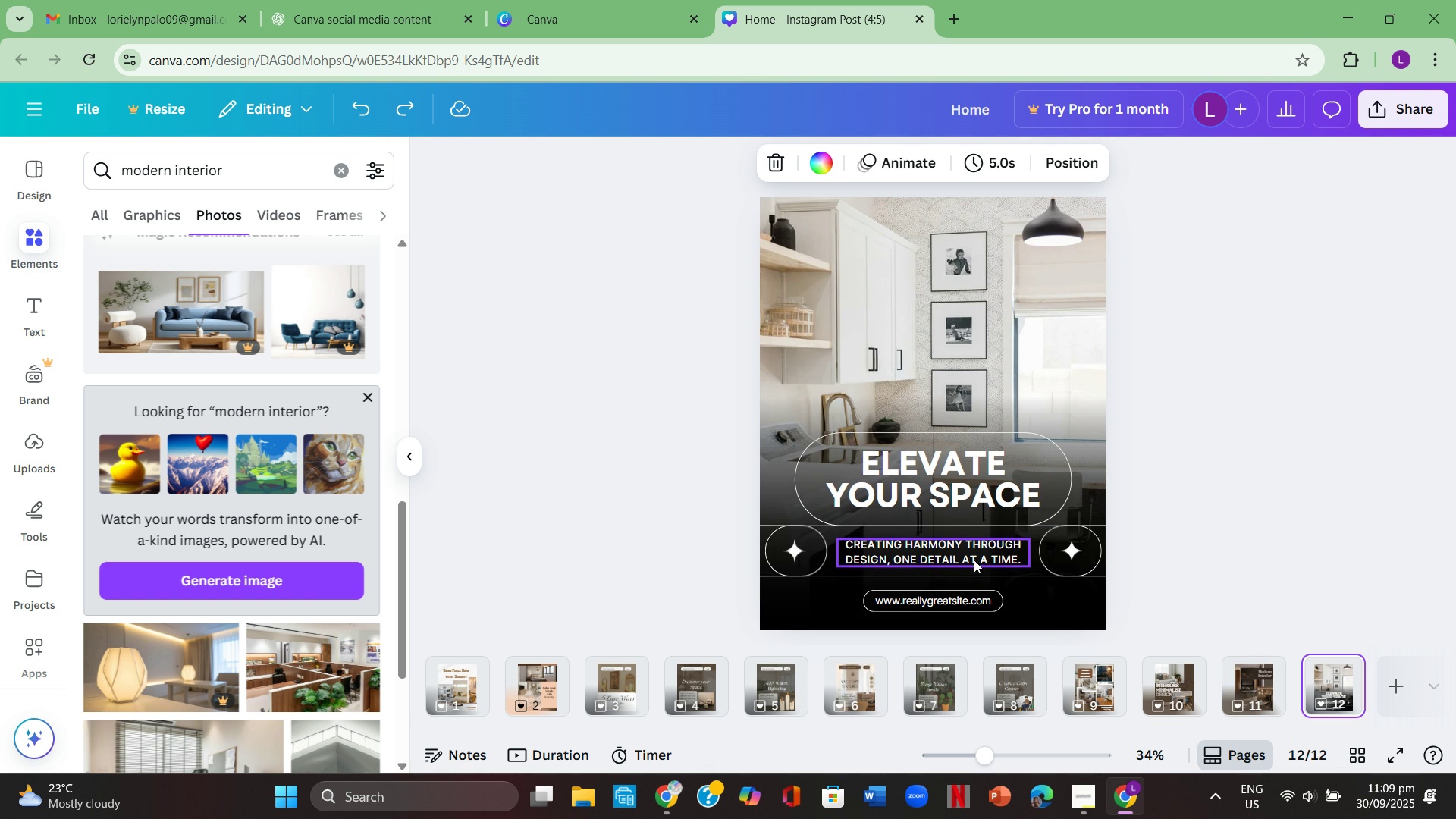 
wait(7.19)
 